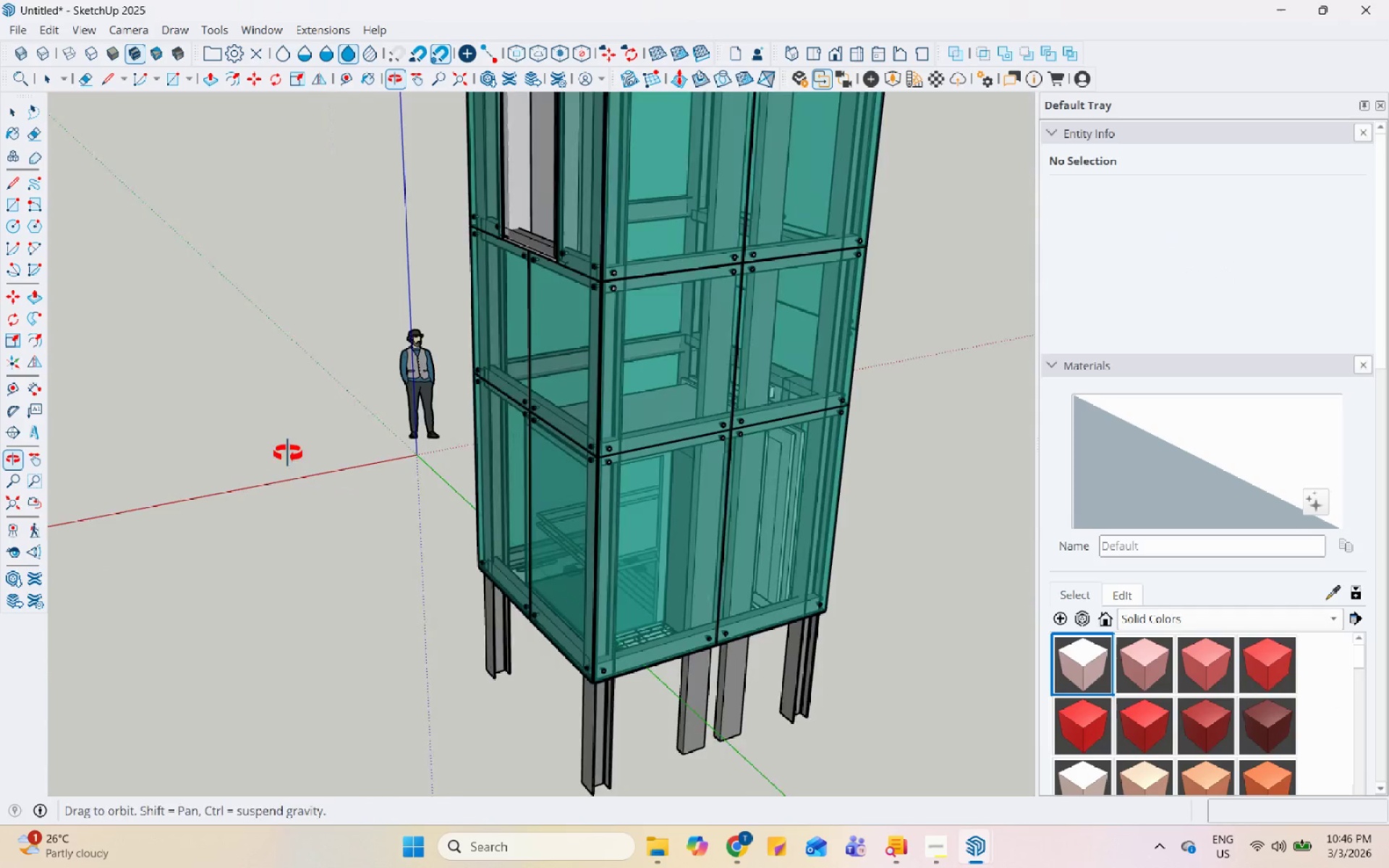 
scroll: coordinate [804, 509], scroll_direction: down, amount: 7.0
 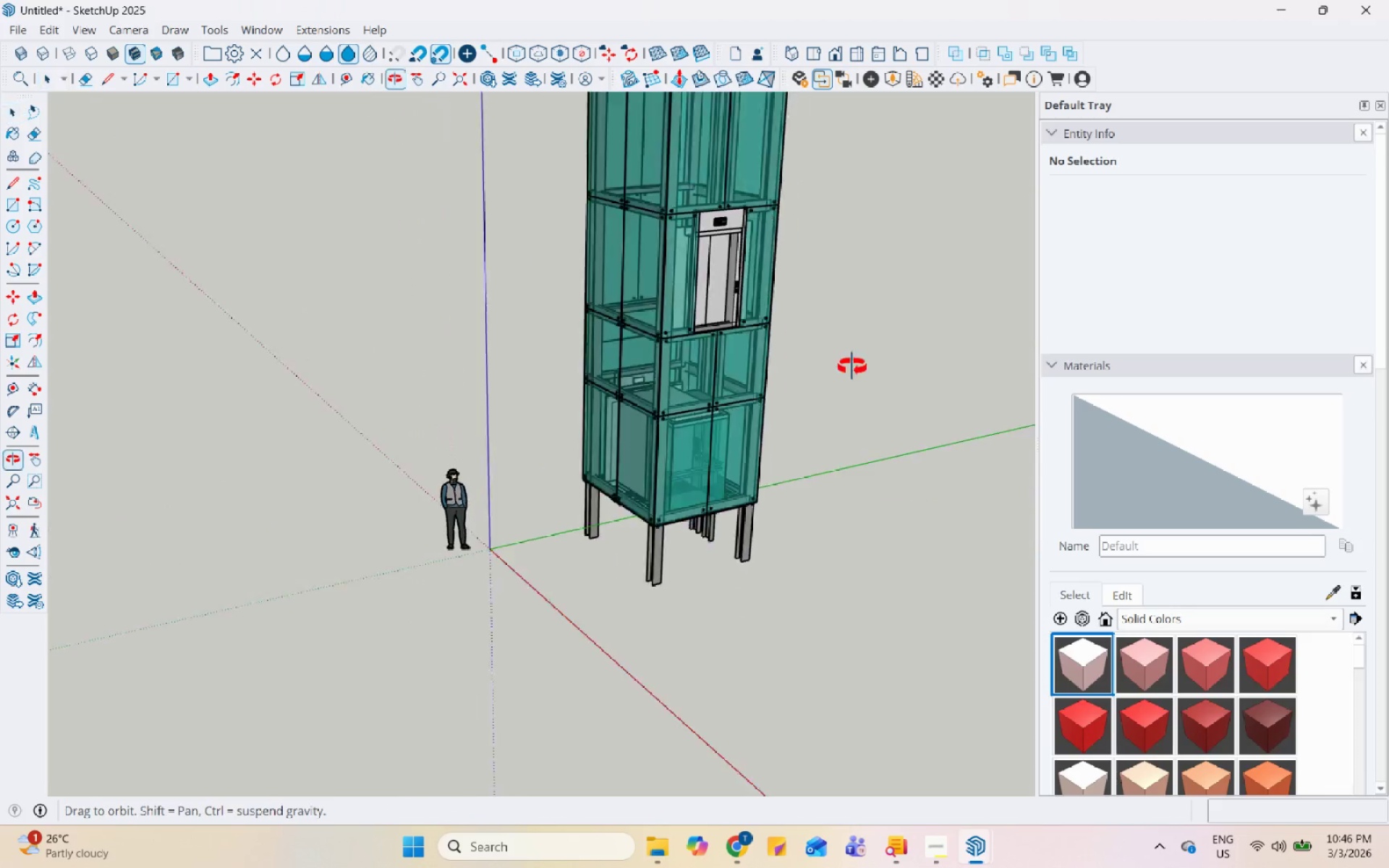 
scroll: coordinate [644, 229], scroll_direction: up, amount: 12.0
 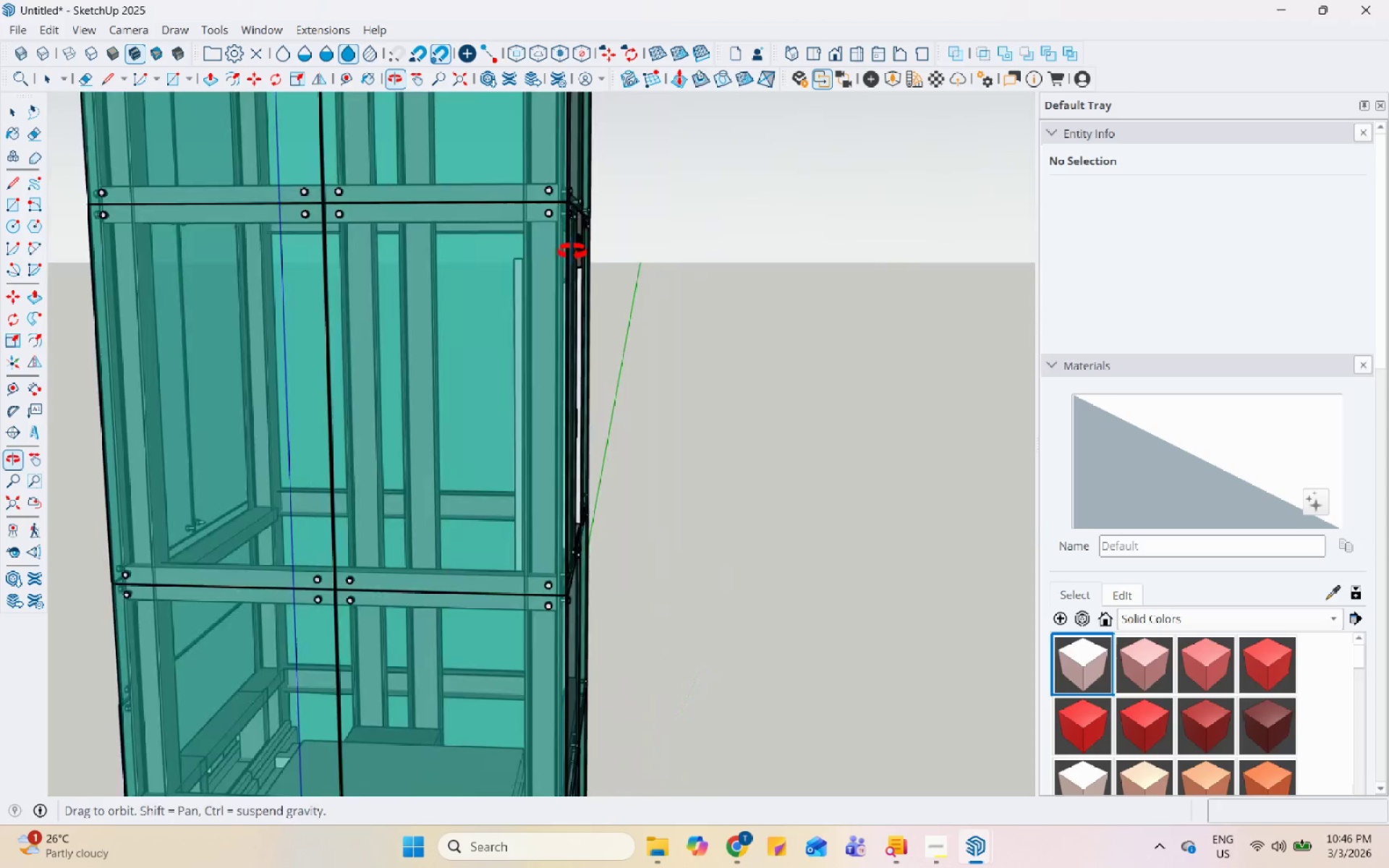 
scroll: coordinate [679, 311], scroll_direction: down, amount: 7.0
 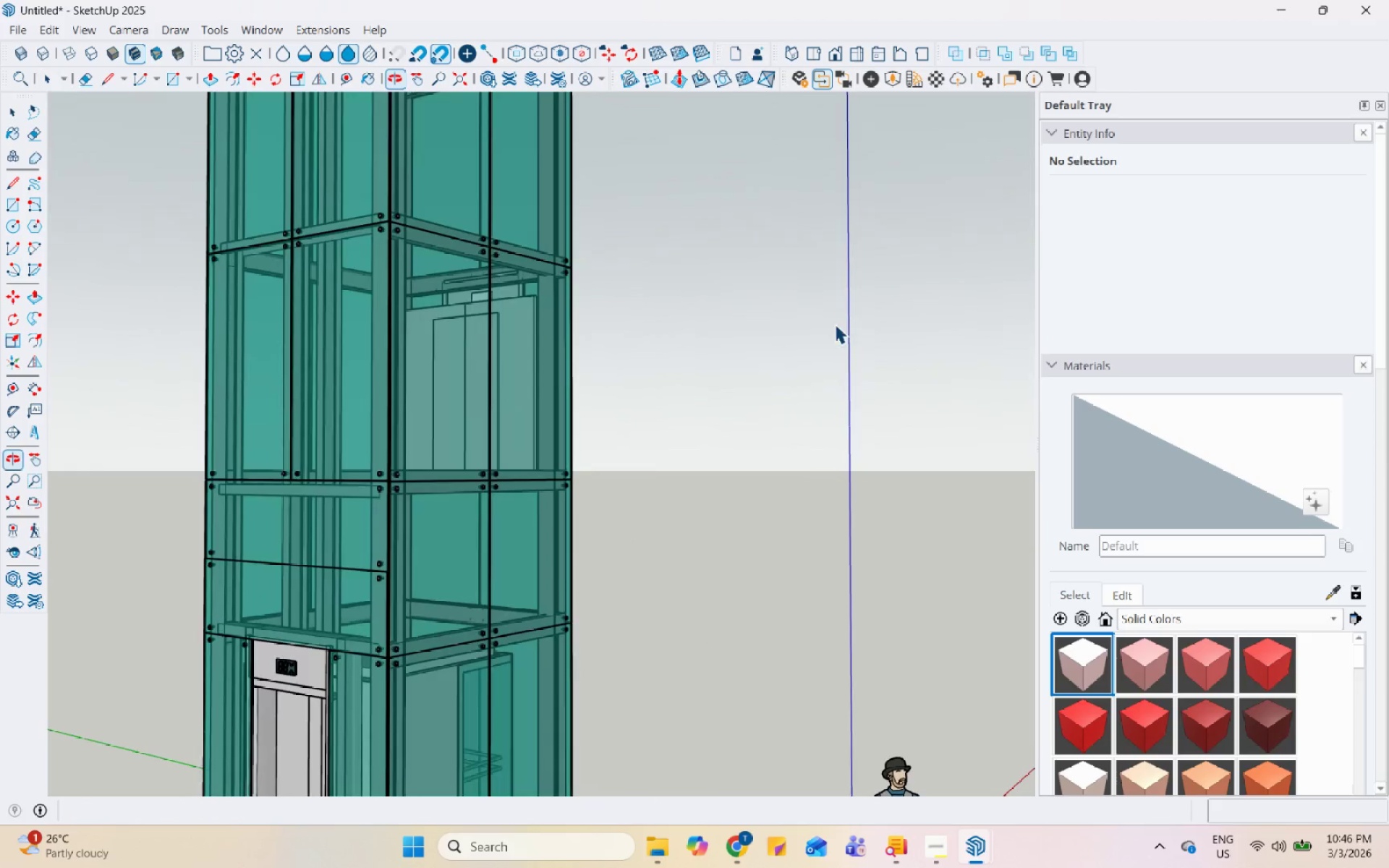 
scroll: coordinate [483, 606], scroll_direction: none, amount: 0.0
 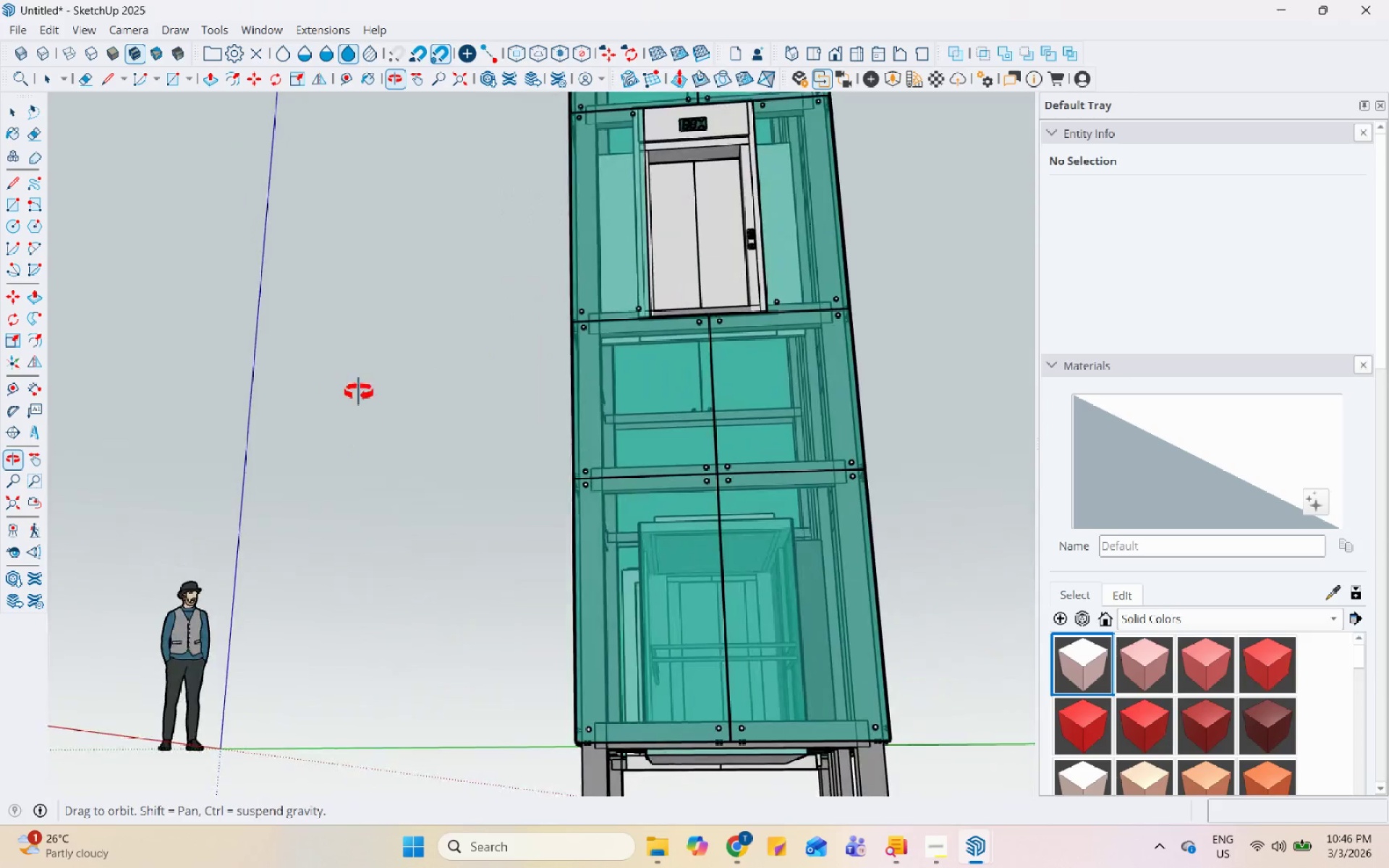 
wait(5.95)
 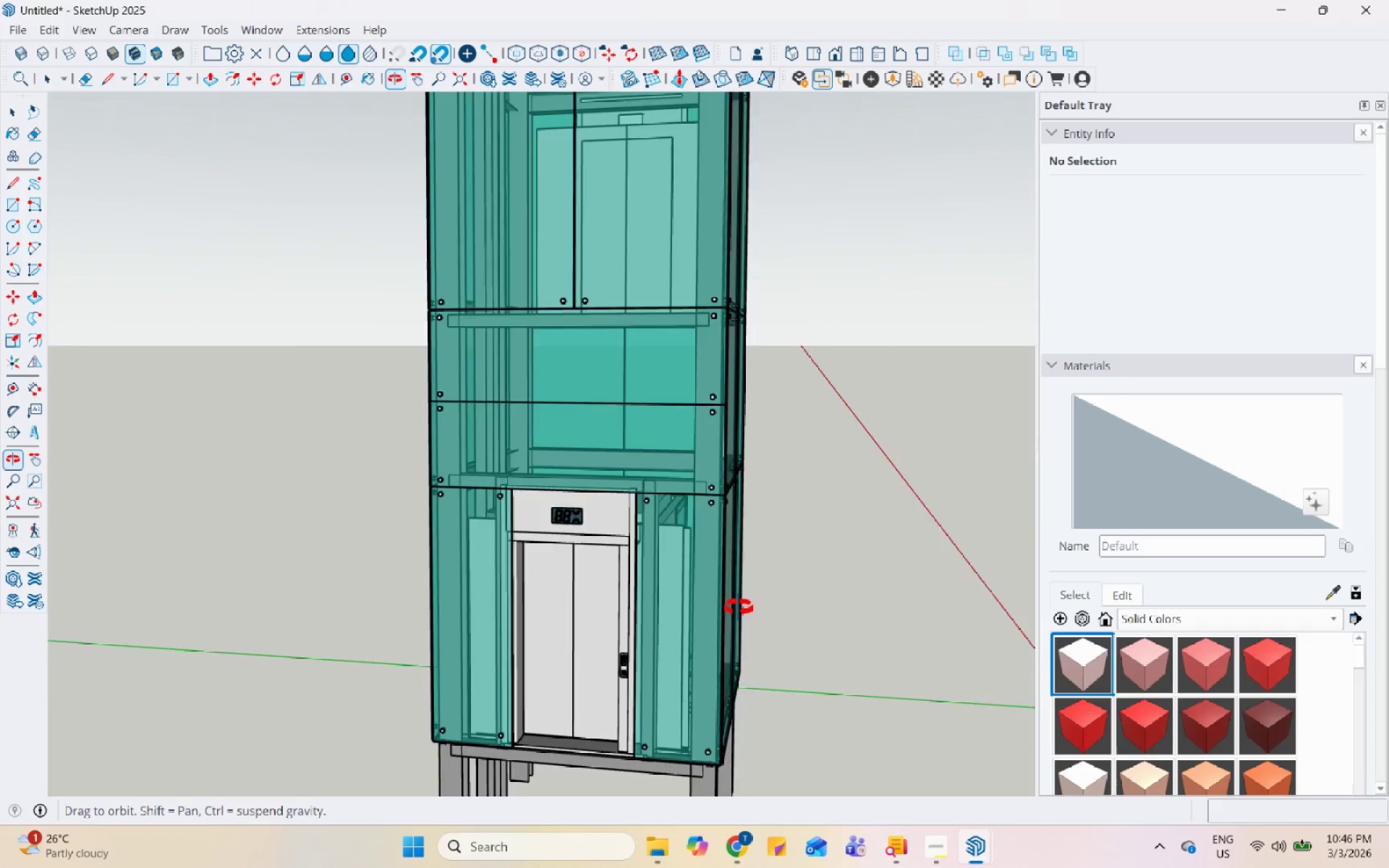 
scroll: coordinate [526, 527], scroll_direction: down, amount: 7.0
 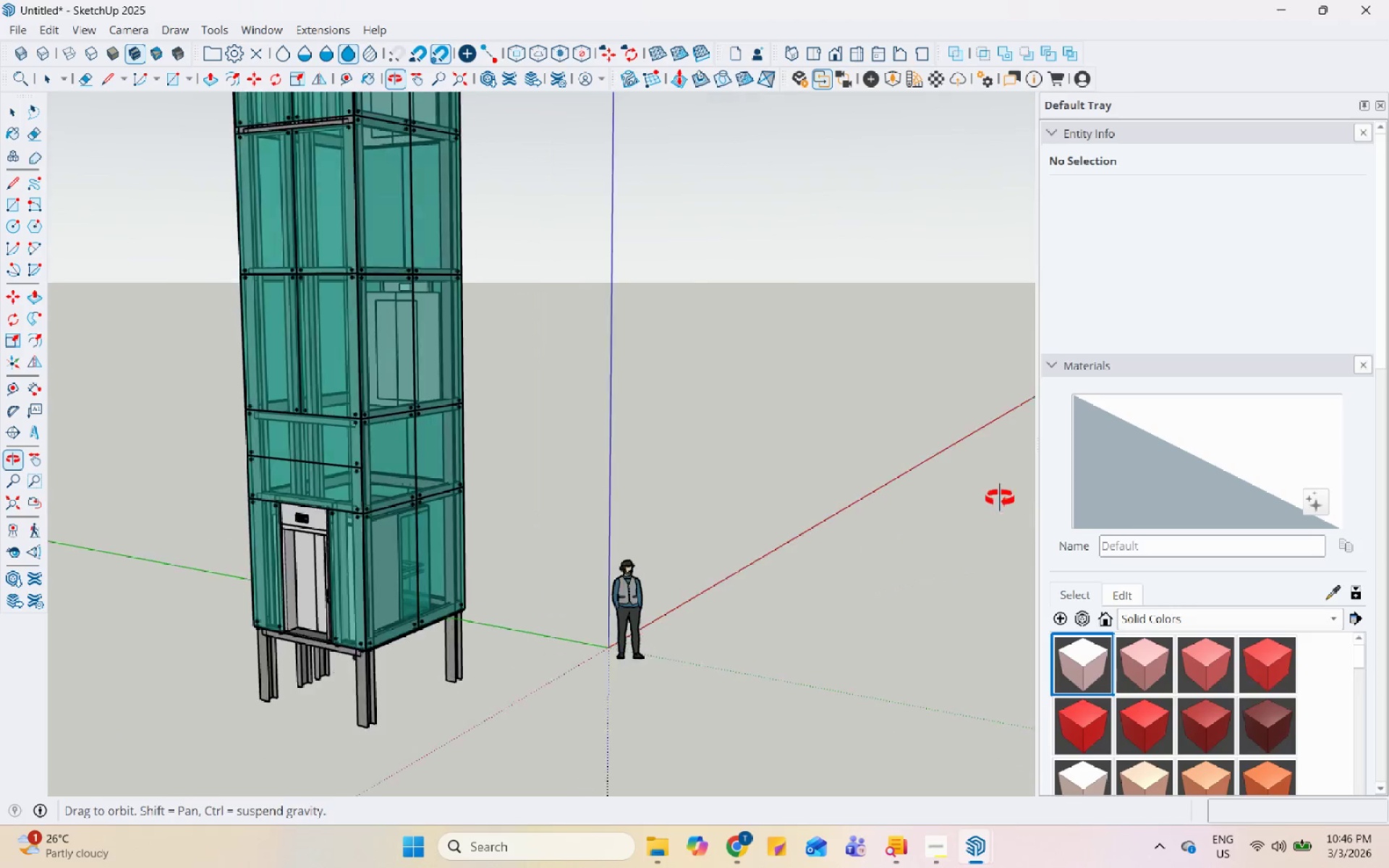 
scroll: coordinate [1059, 386], scroll_direction: up, amount: 13.0
 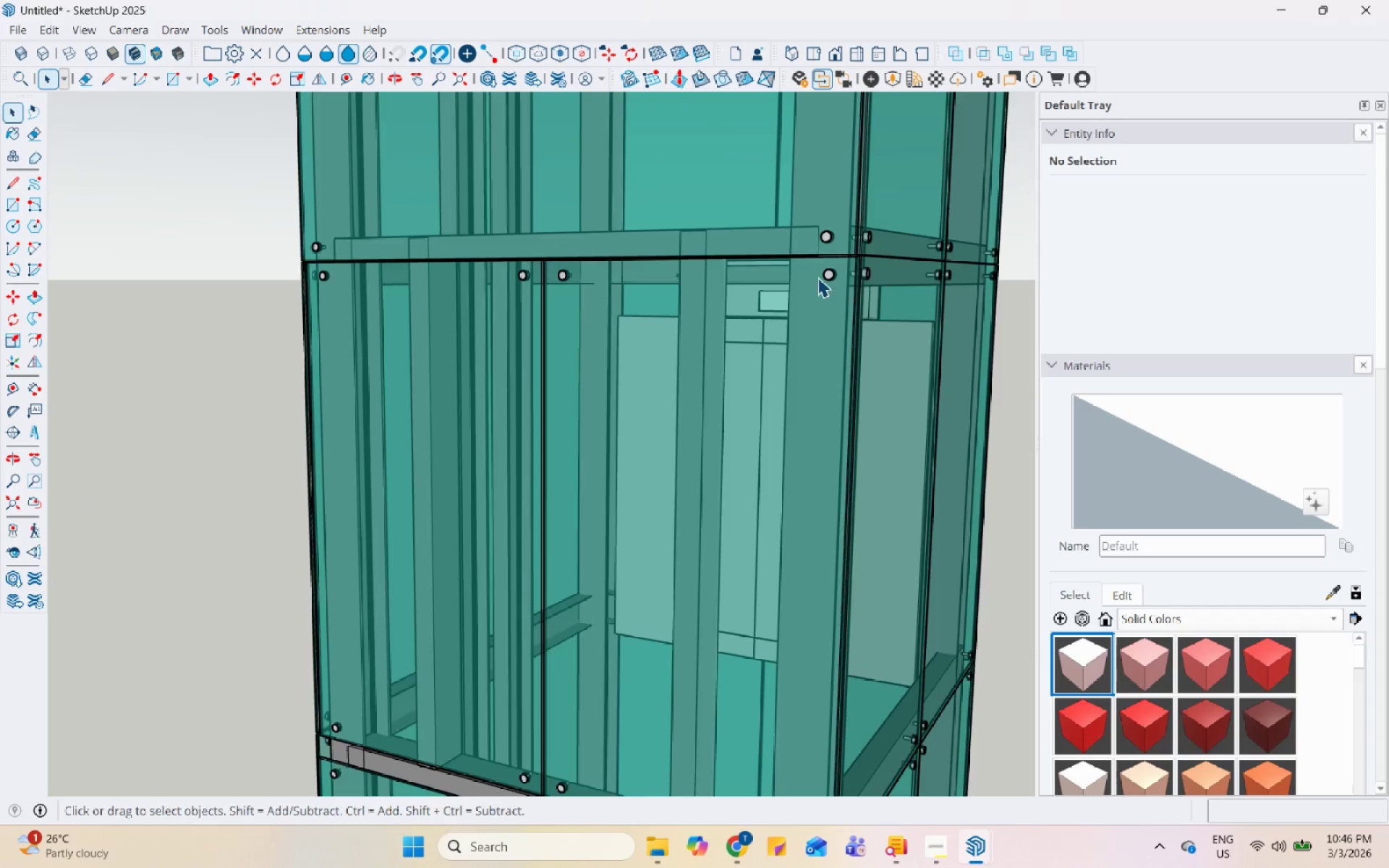 
left_click([504, 323])
 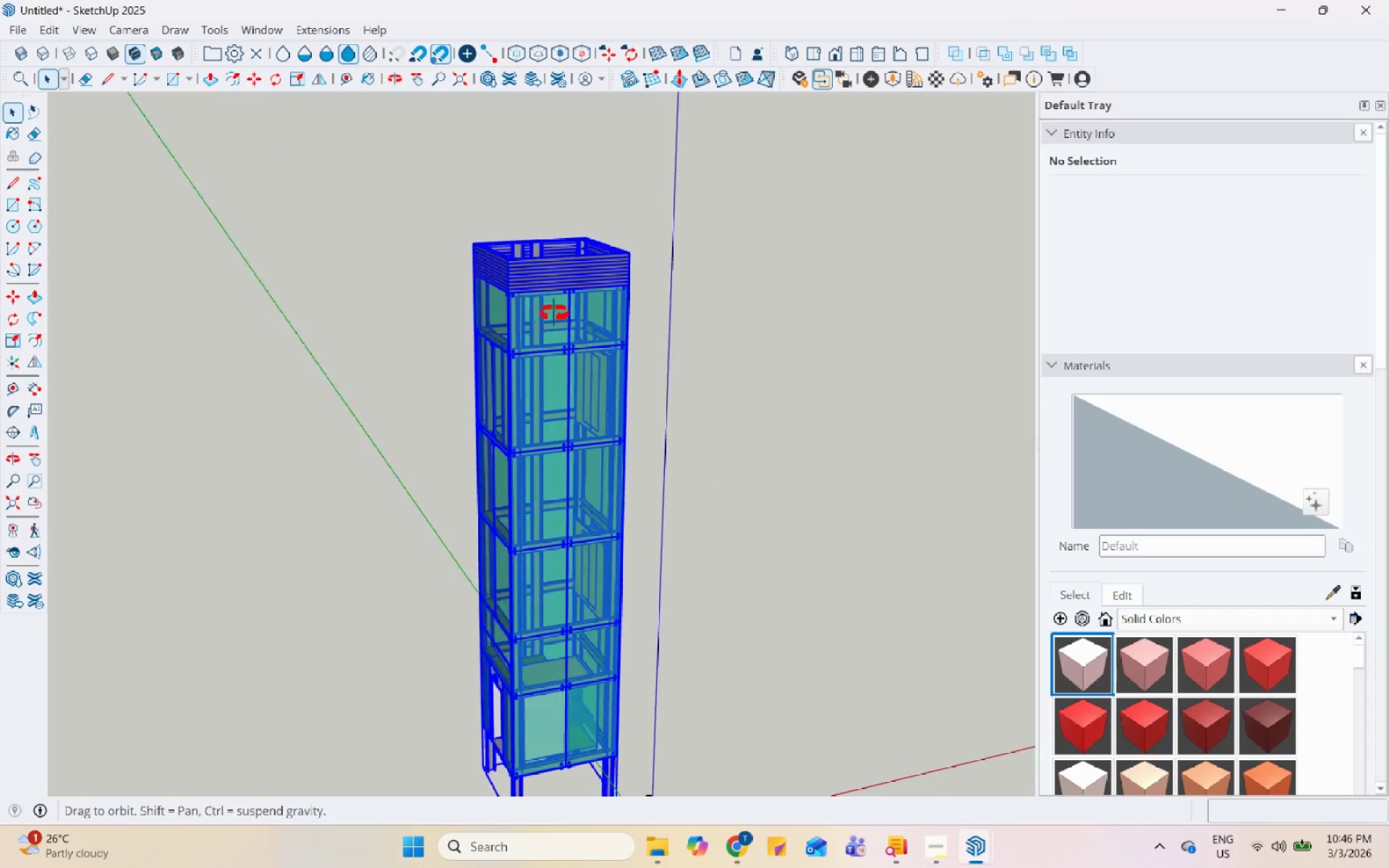 
scroll: coordinate [471, 355], scroll_direction: down, amount: 18.0
 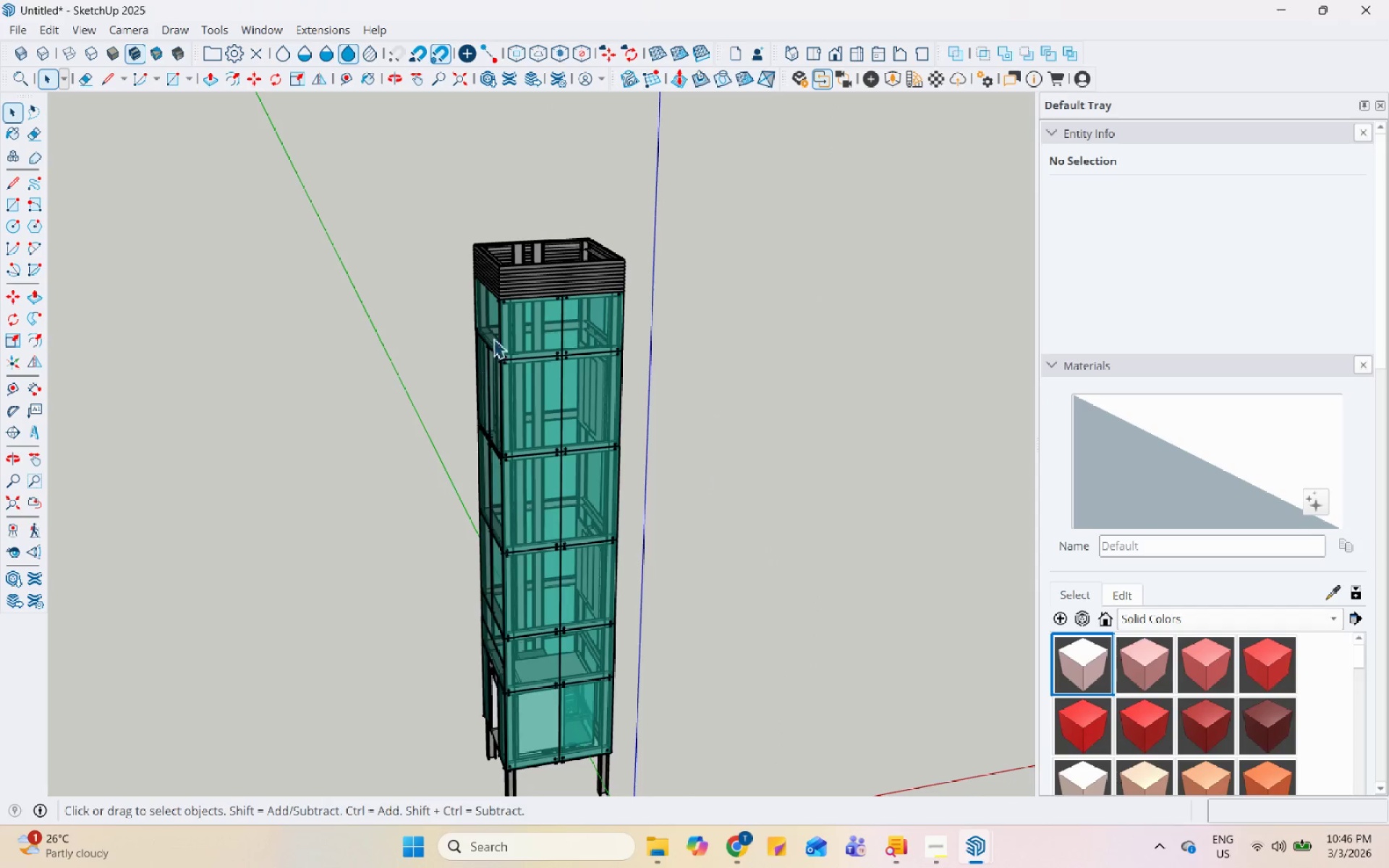 
key(Control+C)
 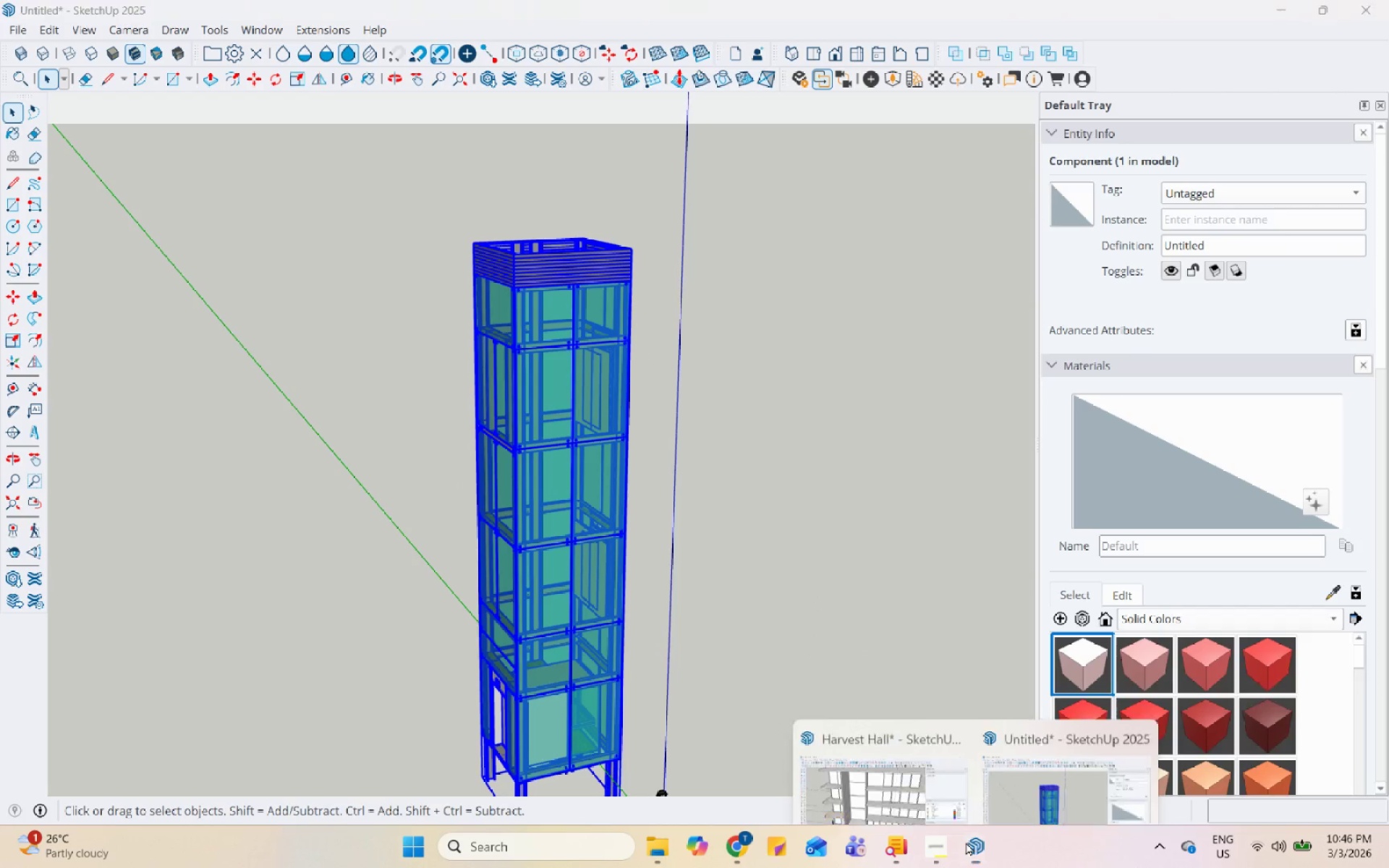 
left_click([885, 735])
 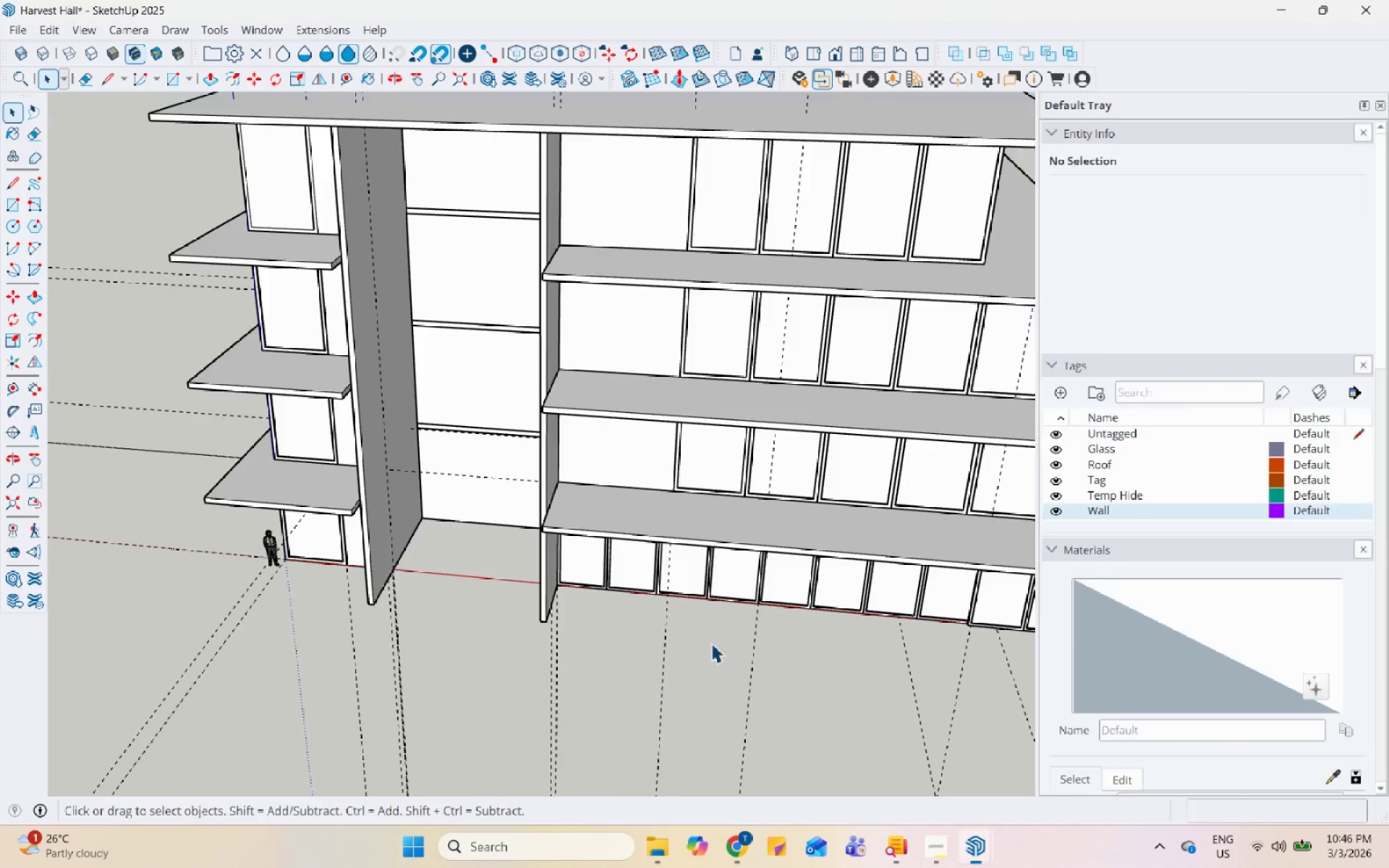 
scroll: coordinate [689, 652], scroll_direction: down, amount: 7.0
 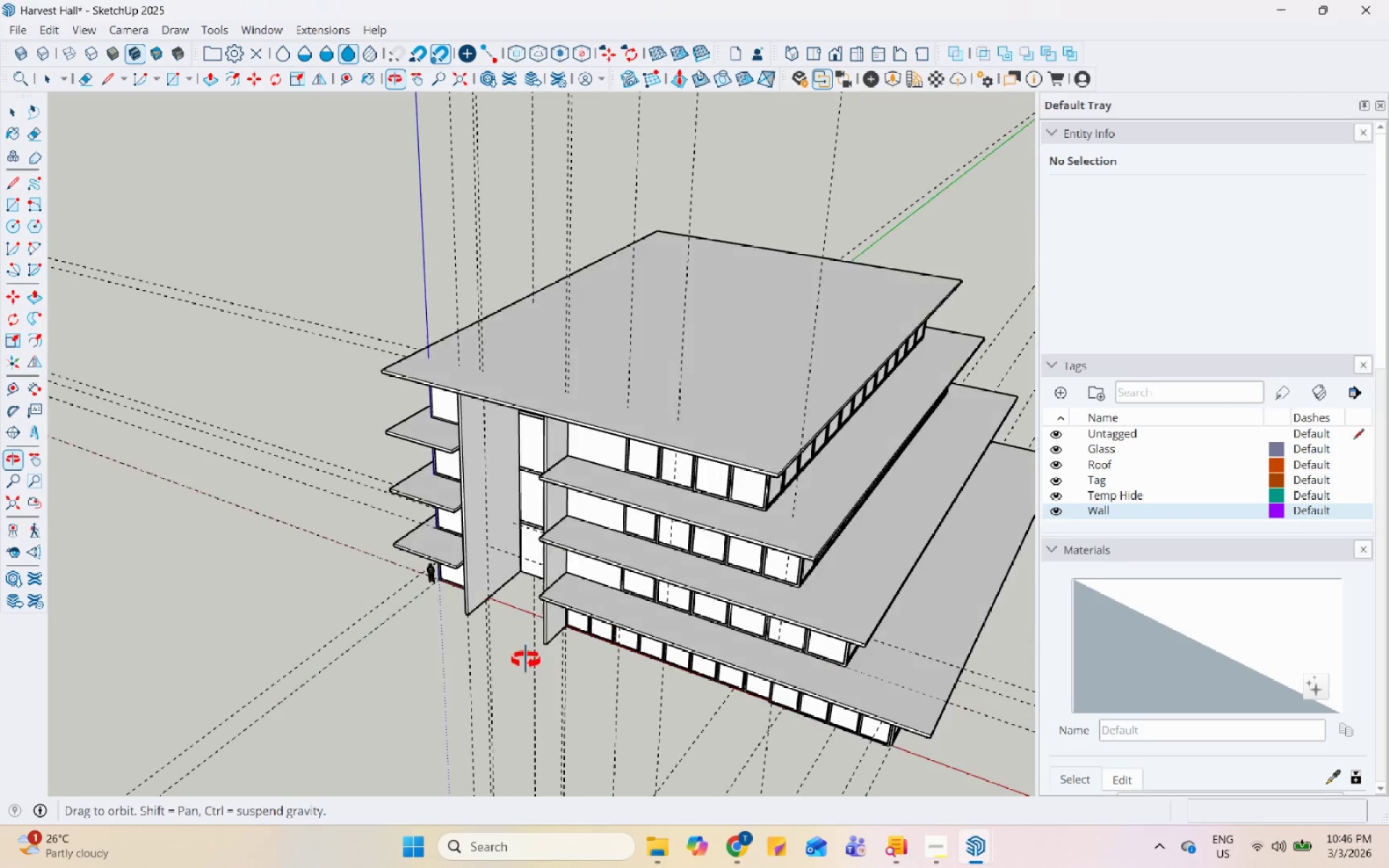 
key(Control+V)
 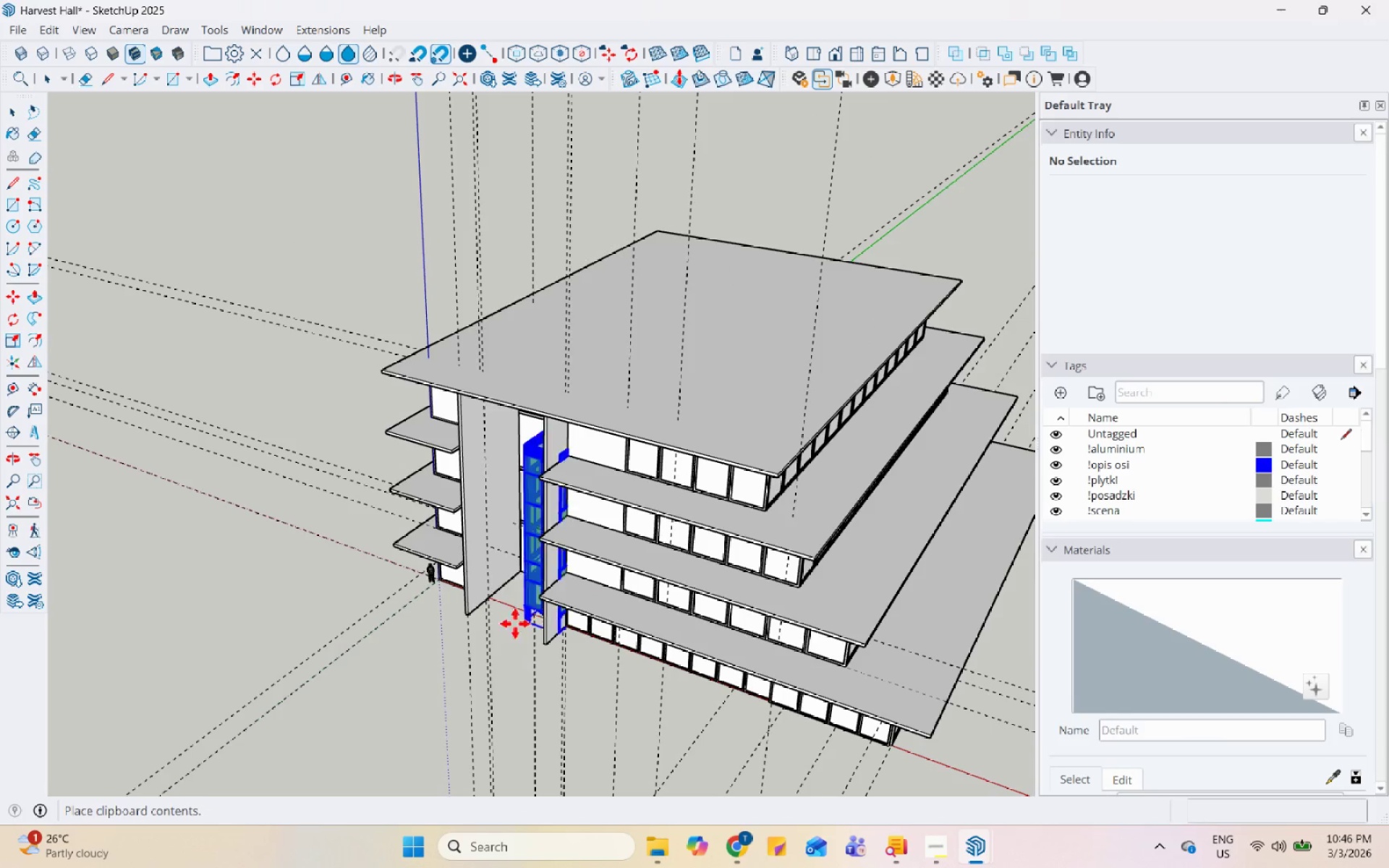 
scroll: coordinate [527, 563], scroll_direction: up, amount: 18.0
 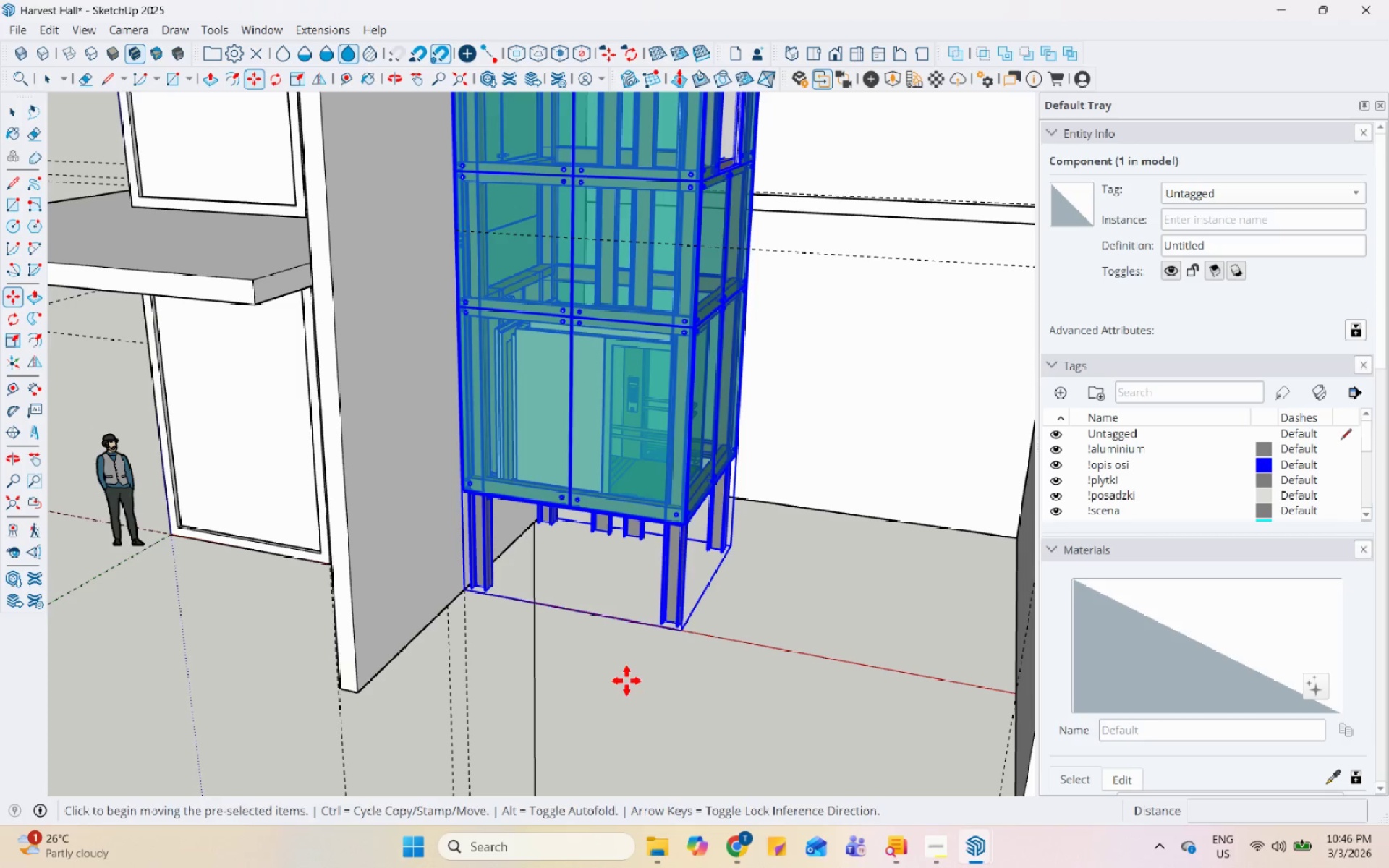 
key(Space)
 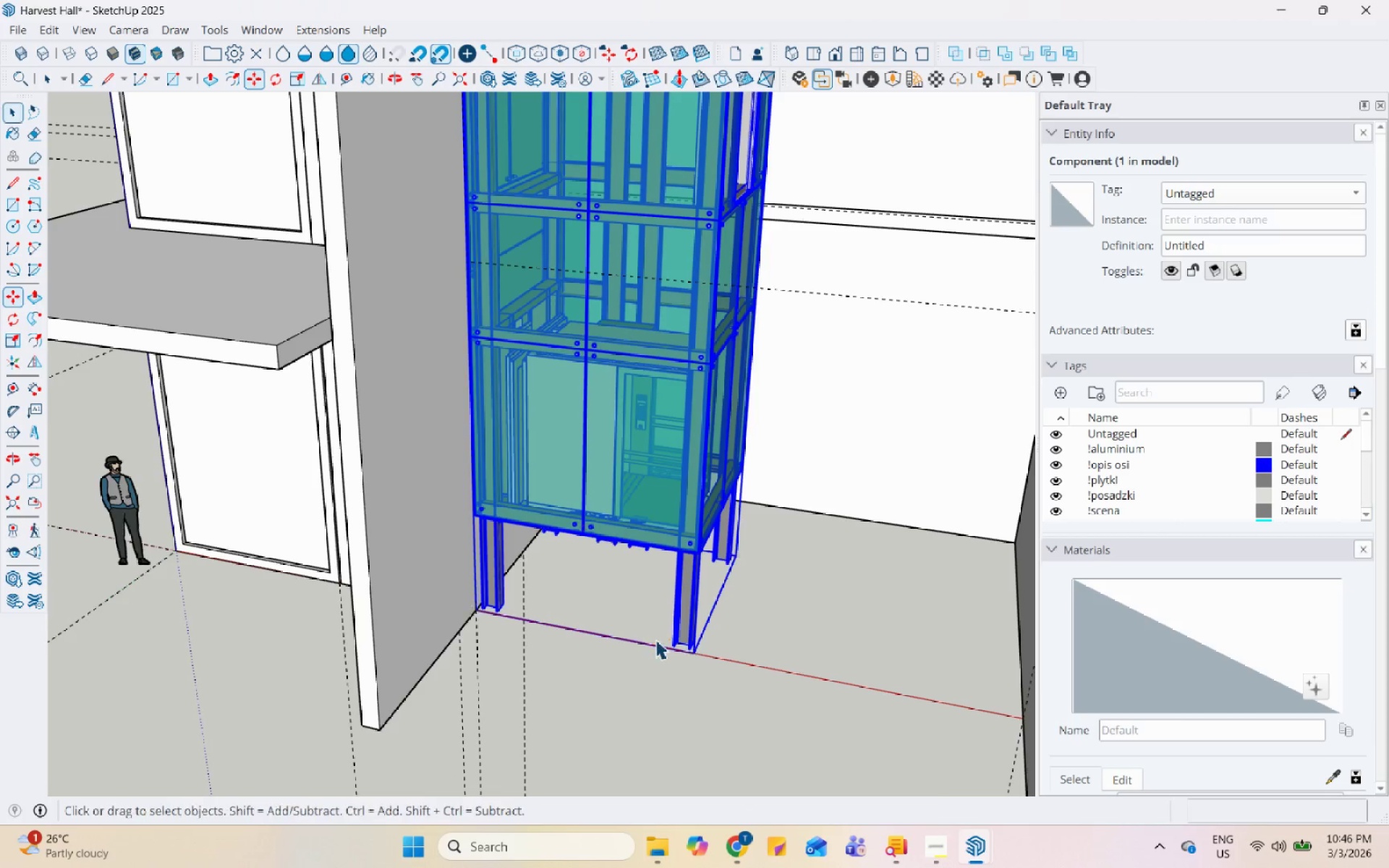 
scroll: coordinate [550, 472], scroll_direction: down, amount: 14.0
 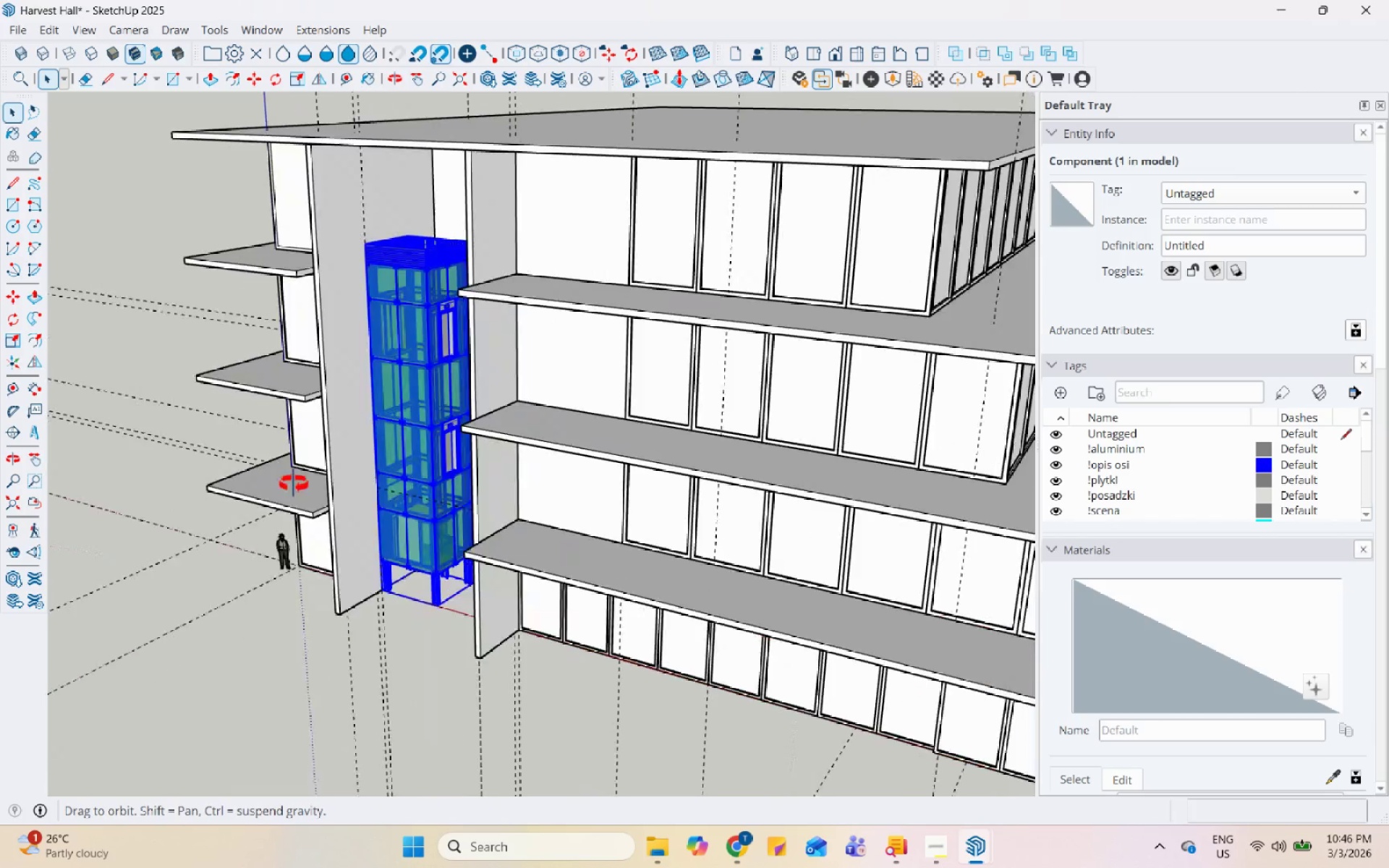 
scroll: coordinate [556, 439], scroll_direction: up, amount: 9.0
 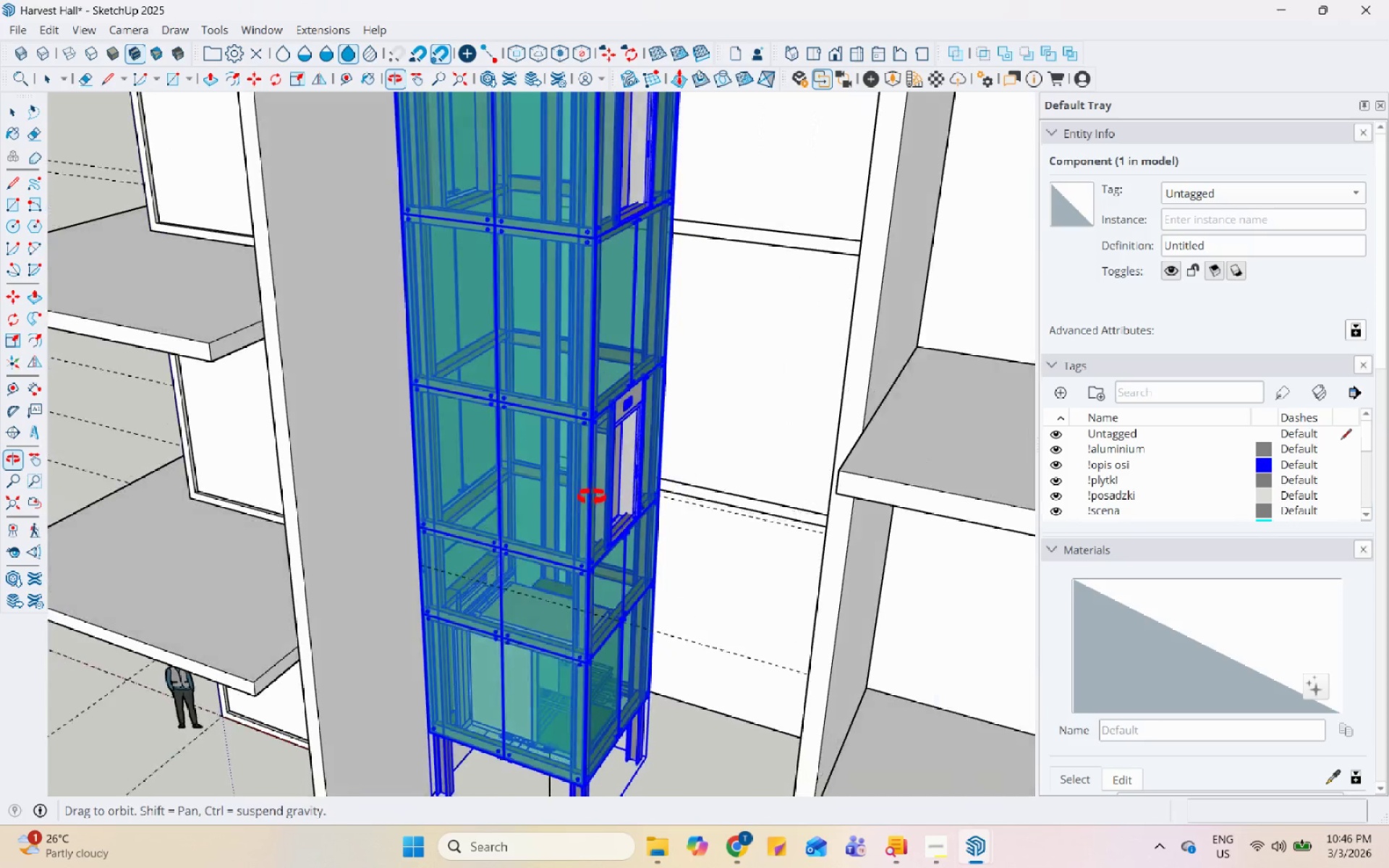 
scroll: coordinate [604, 472], scroll_direction: down, amount: 7.0
 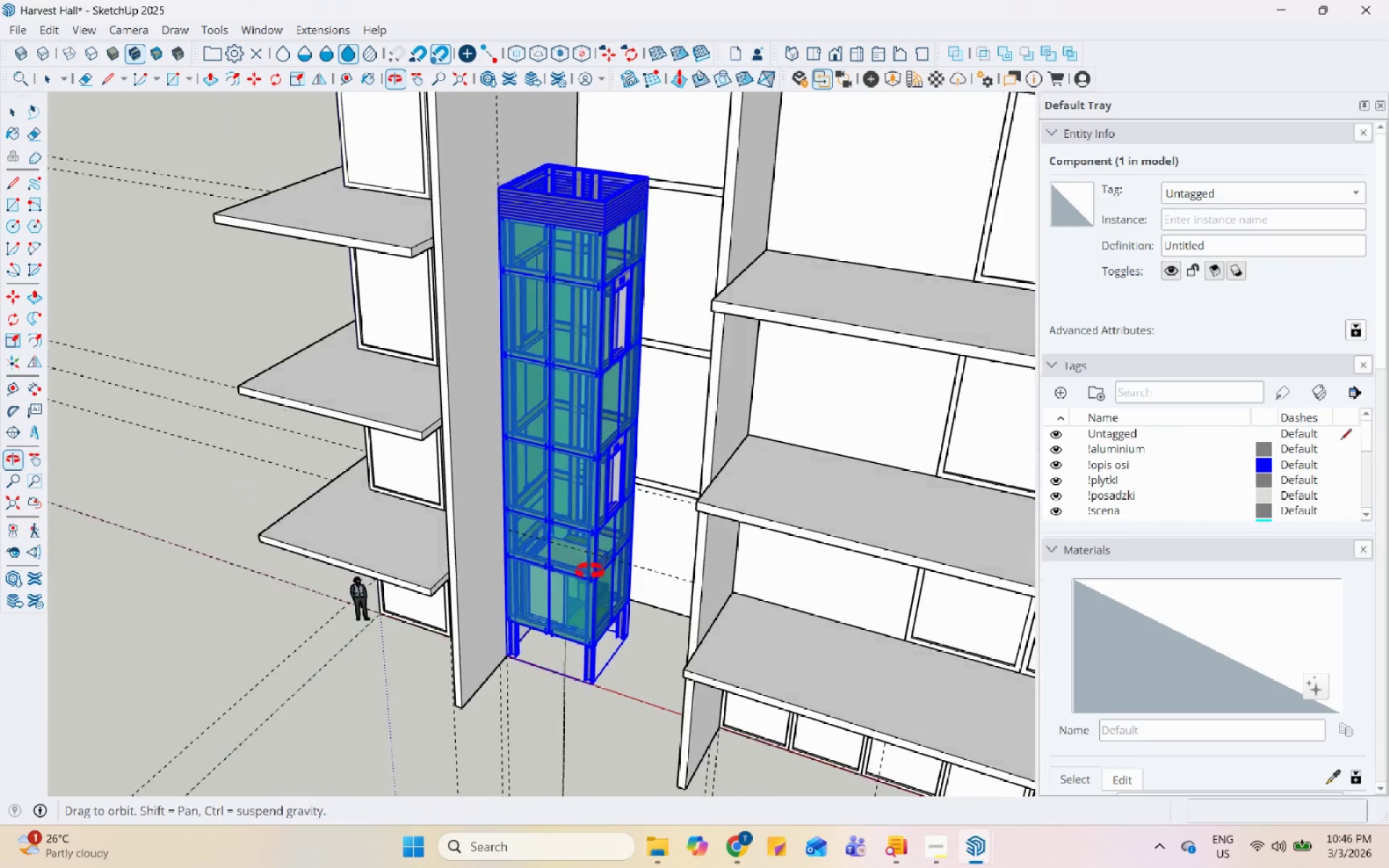 
scroll: coordinate [585, 592], scroll_direction: up, amount: 8.0
 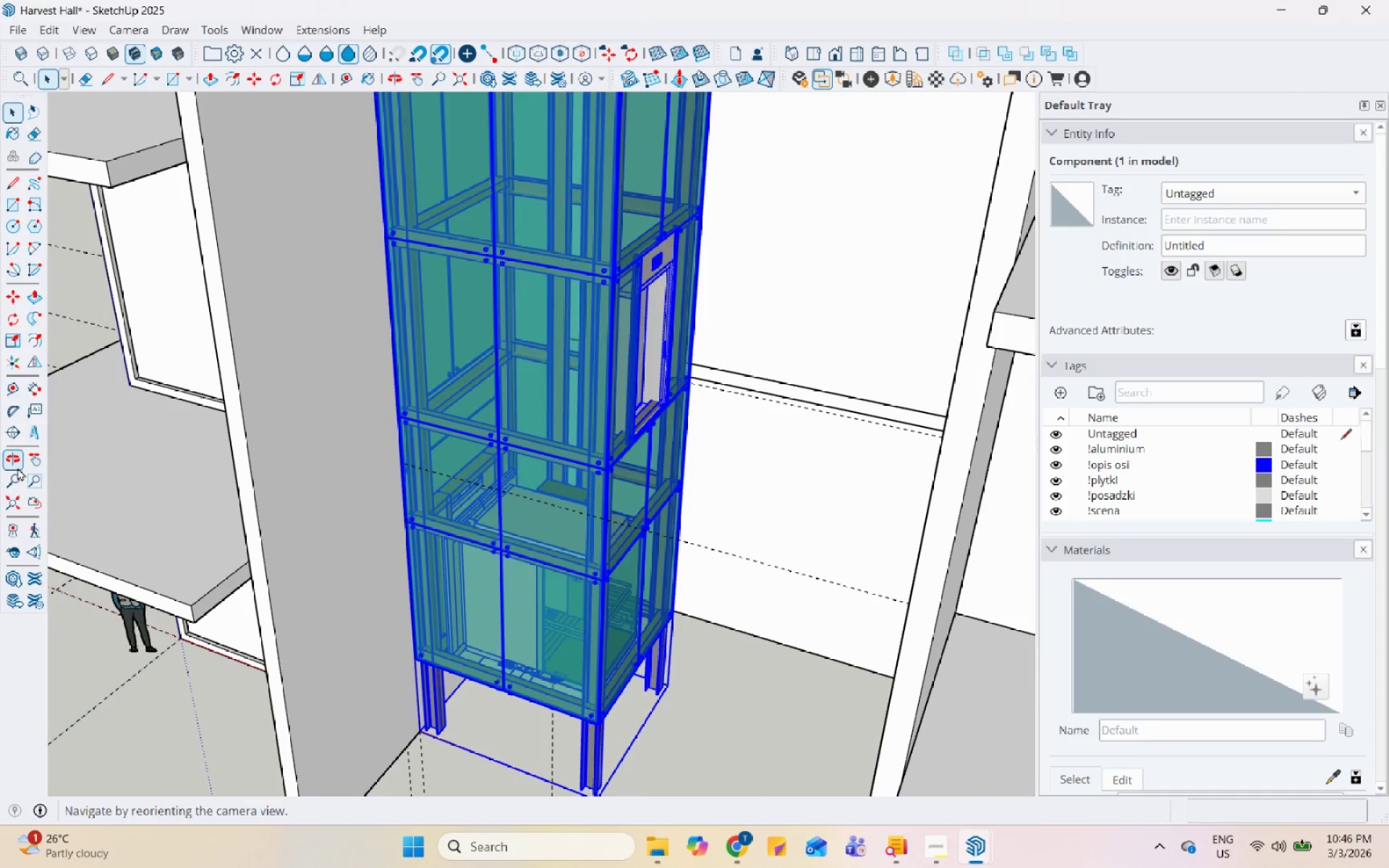 
scroll: coordinate [593, 574], scroll_direction: down, amount: 13.0
 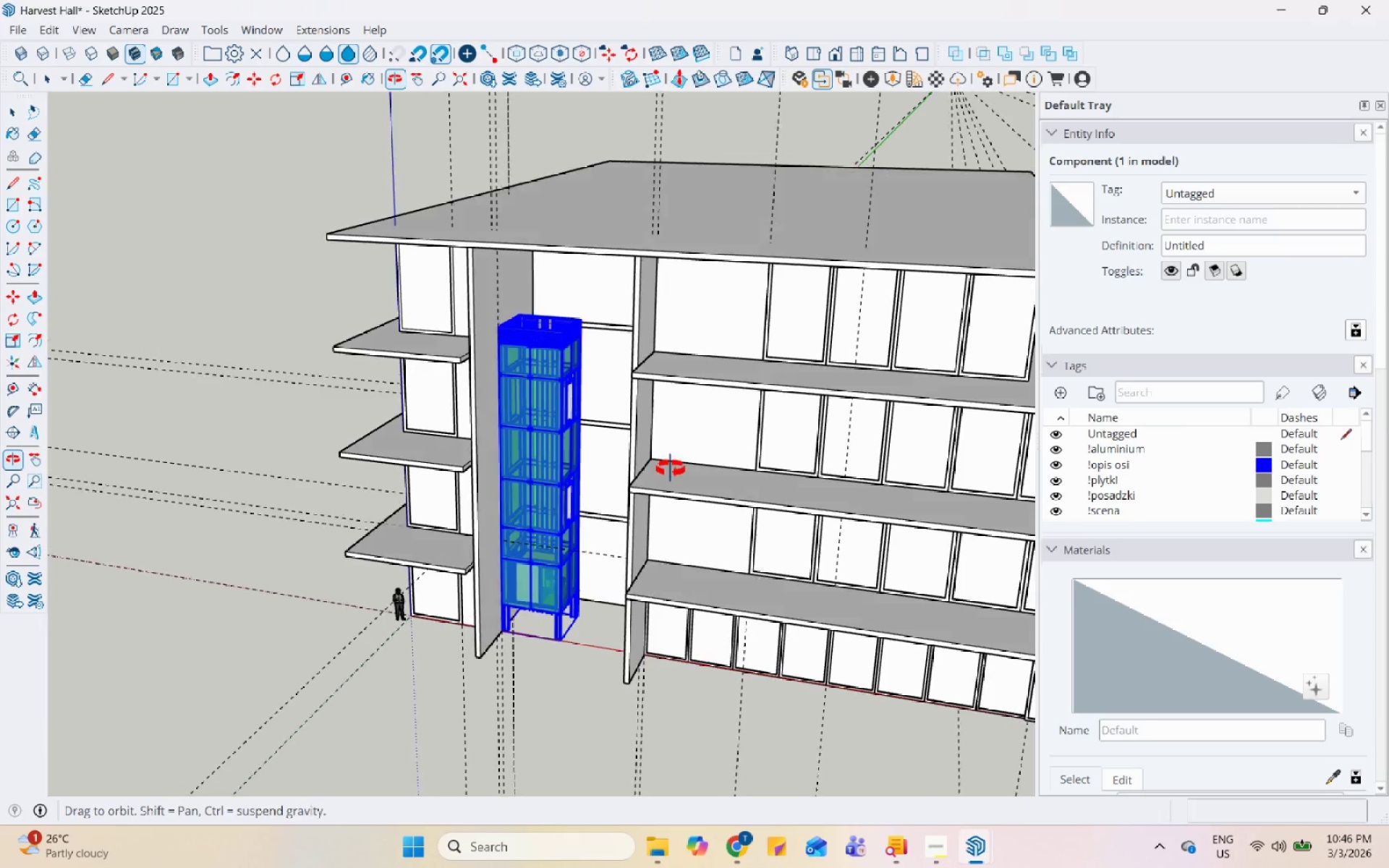 
scroll: coordinate [562, 548], scroll_direction: up, amount: 22.0
 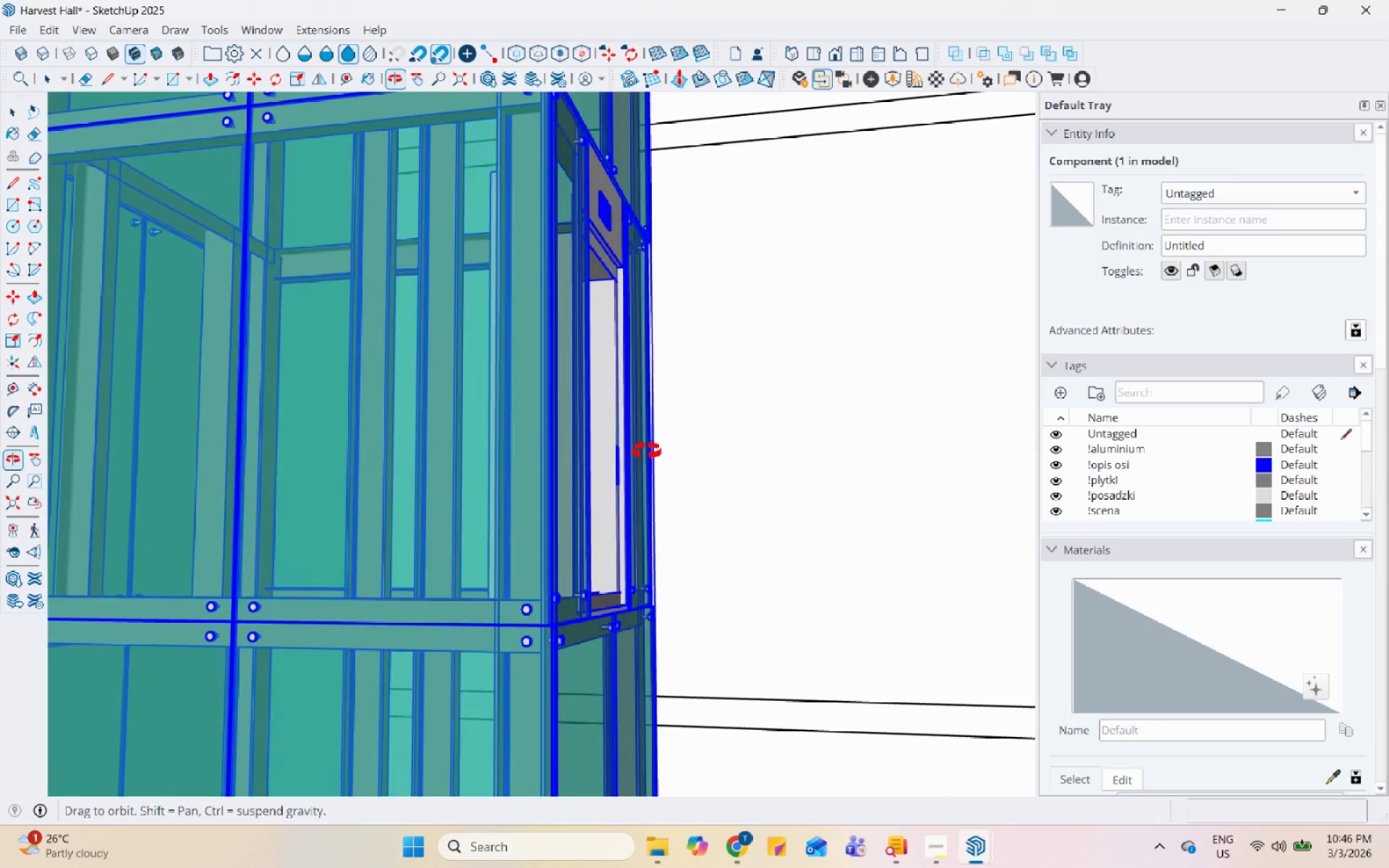 
double_click([485, 561])
 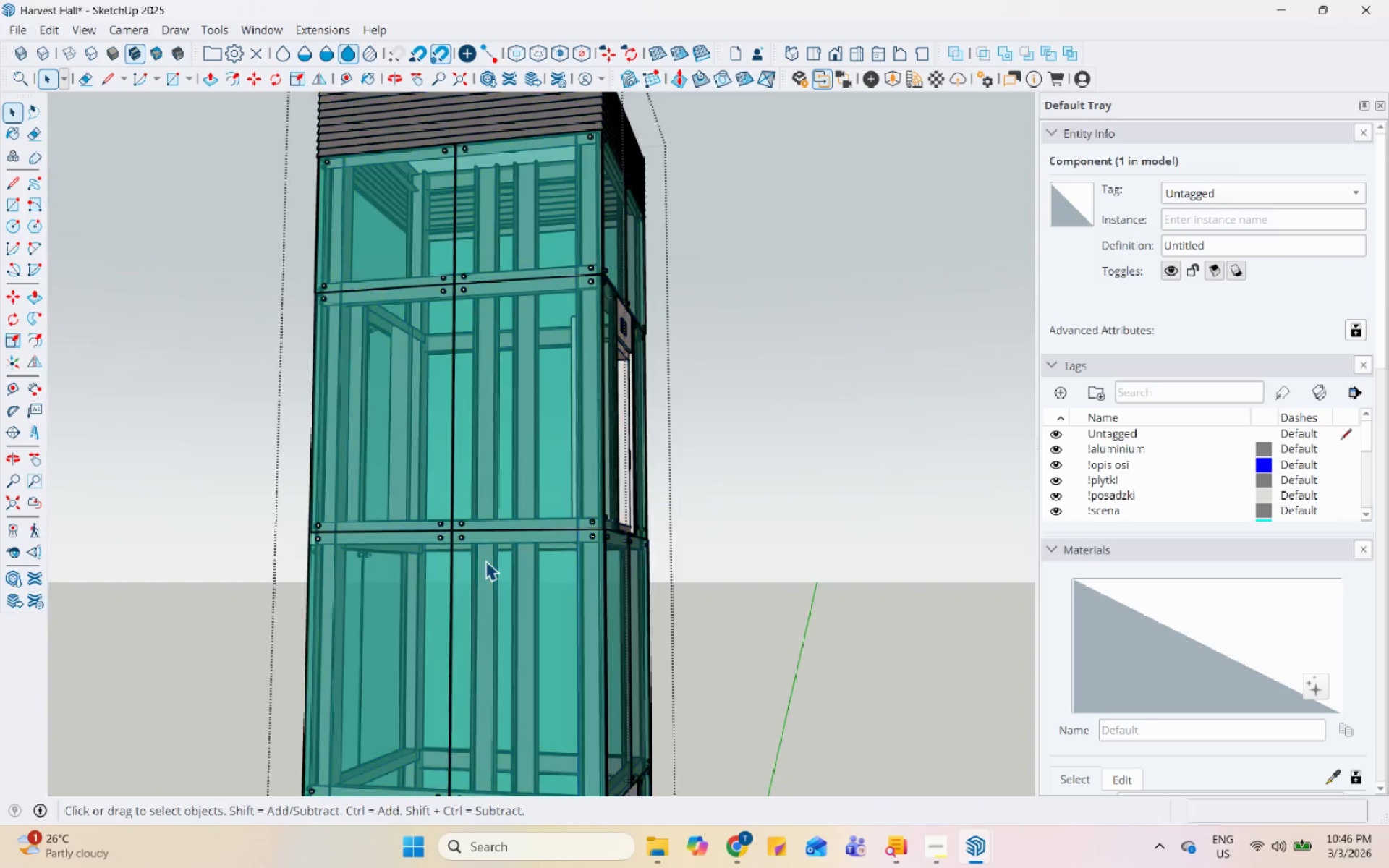 
scroll: coordinate [645, 451], scroll_direction: down, amount: 6.0
 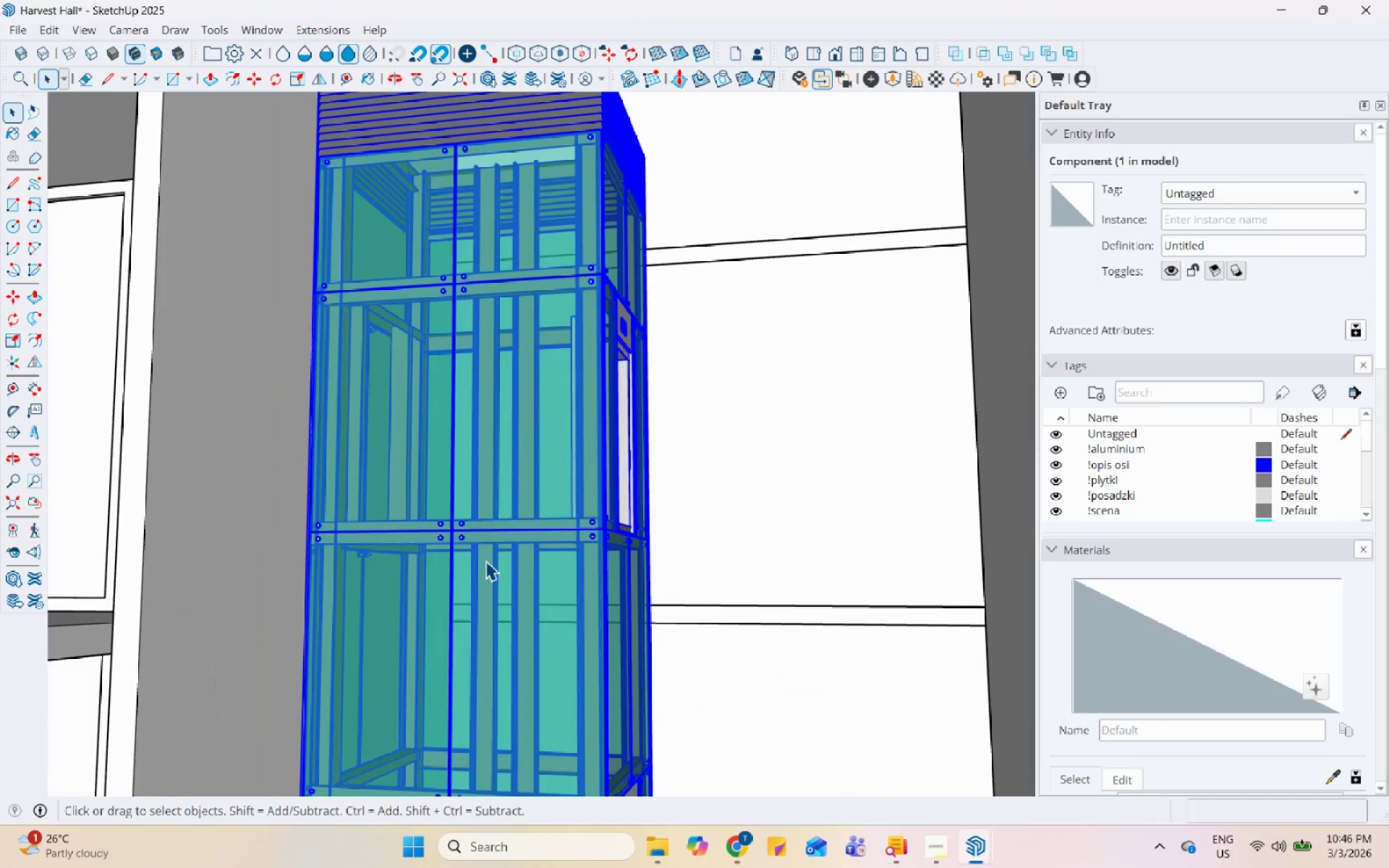 
triple_click([485, 561])
 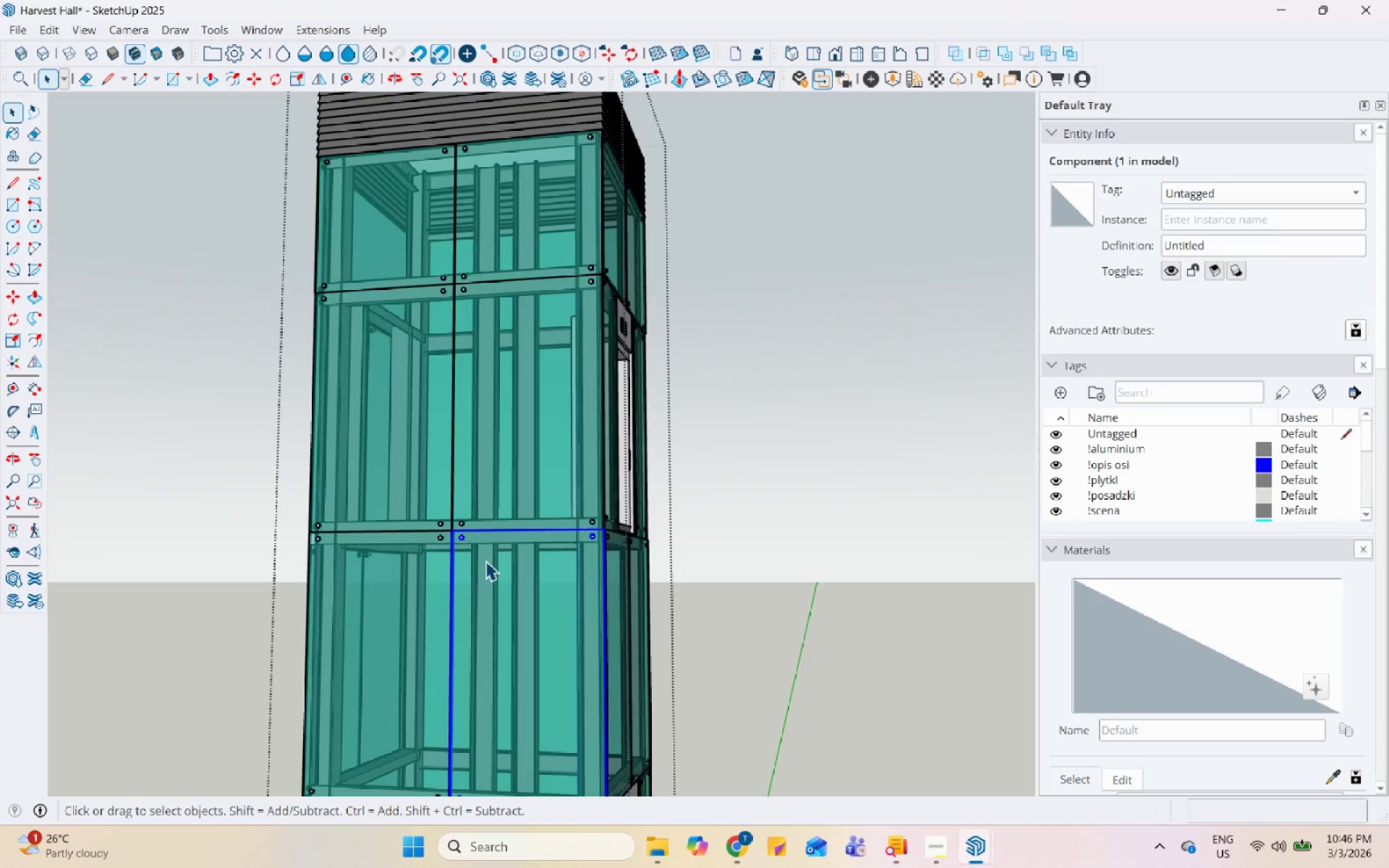 
triple_click([485, 561])
 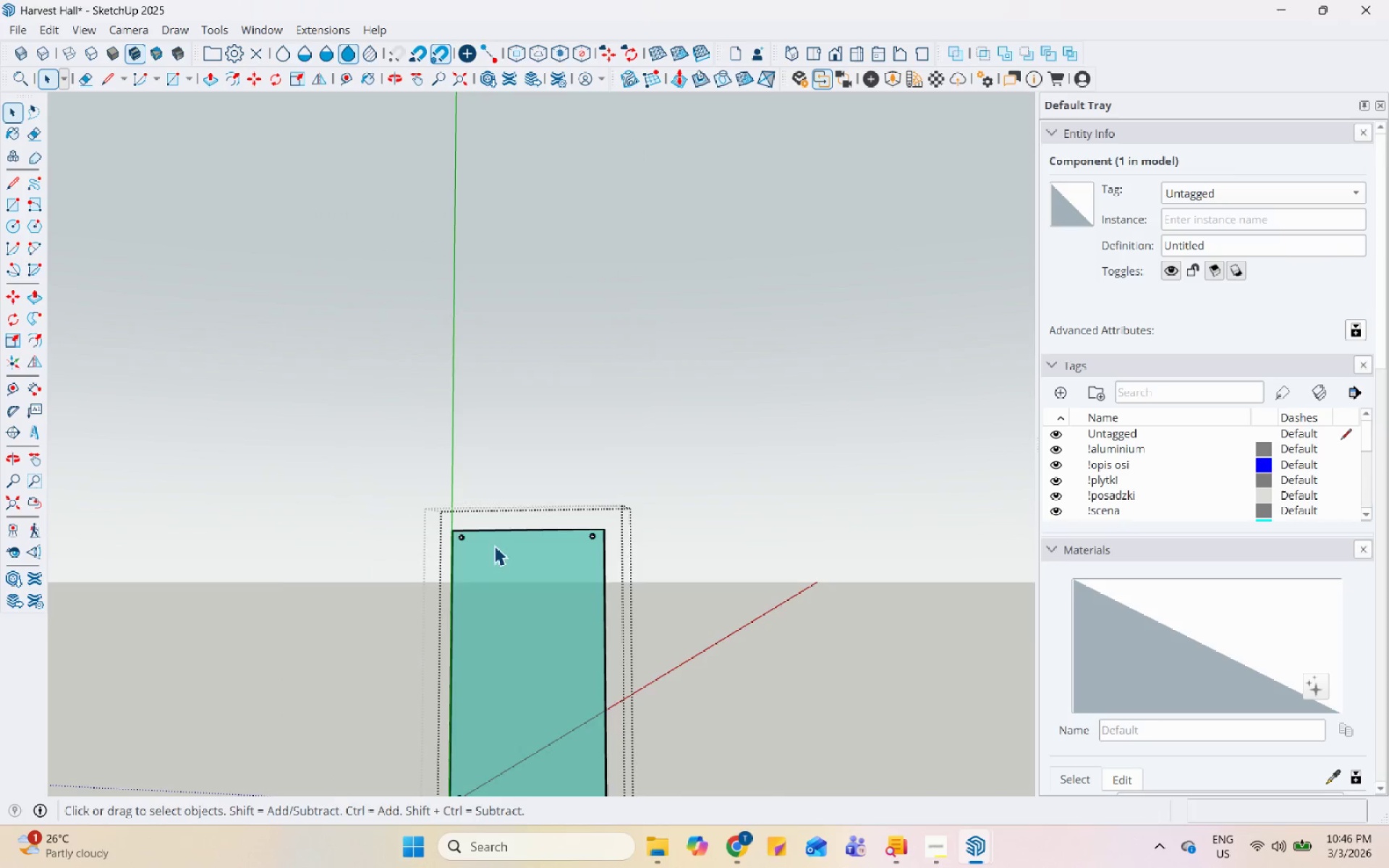 
key(Escape)
 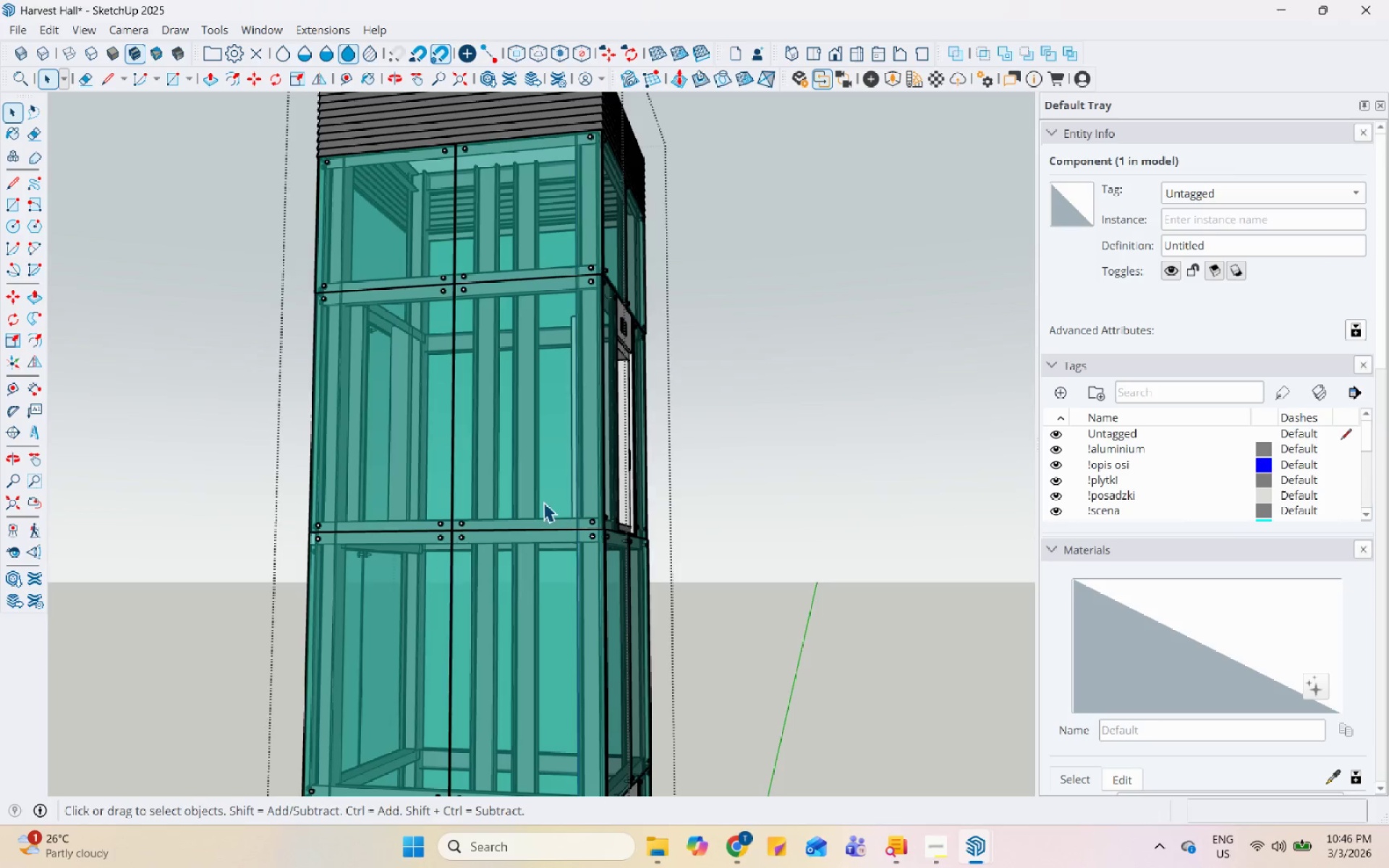 
key(Escape)
 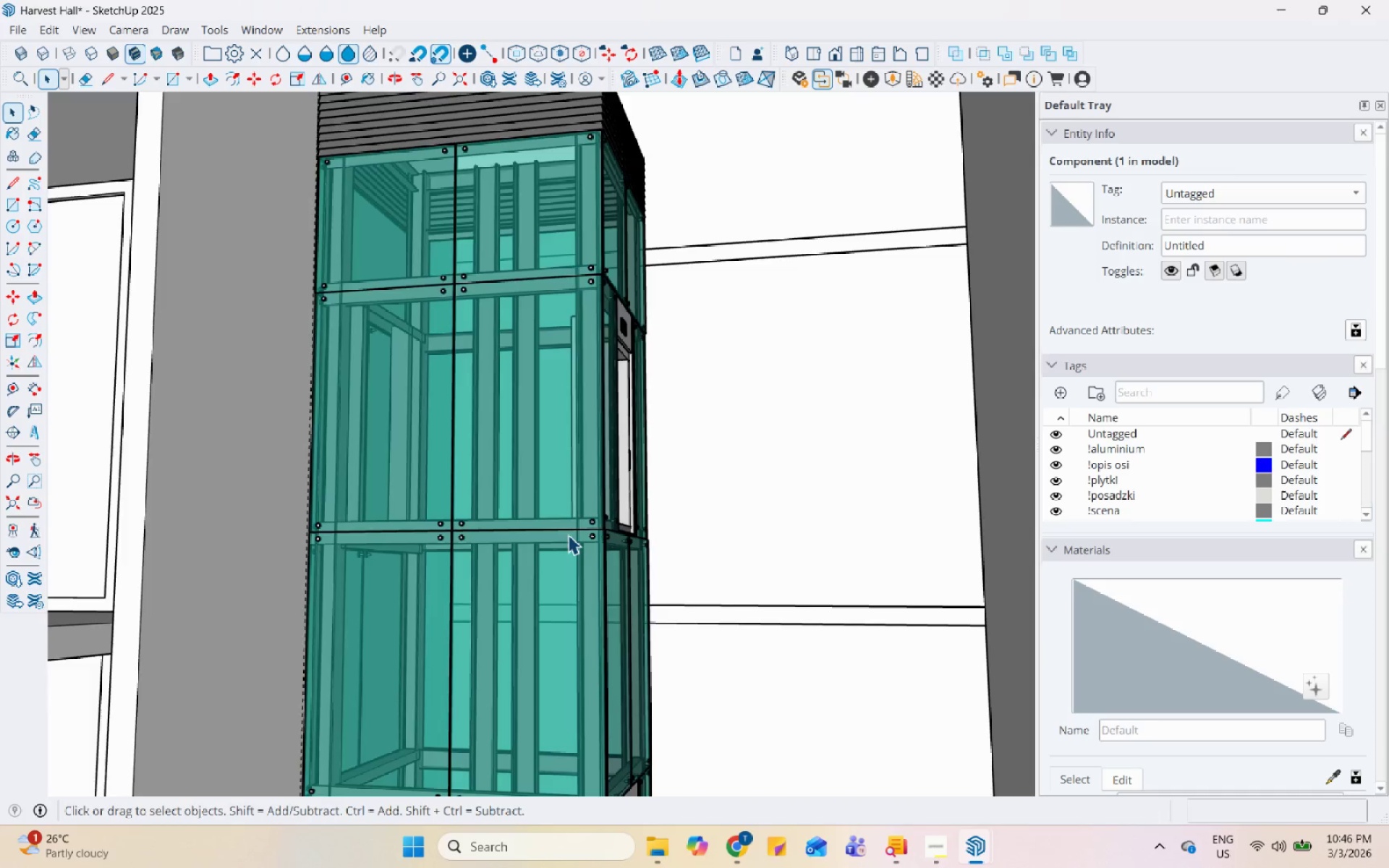 
double_click([627, 529])
 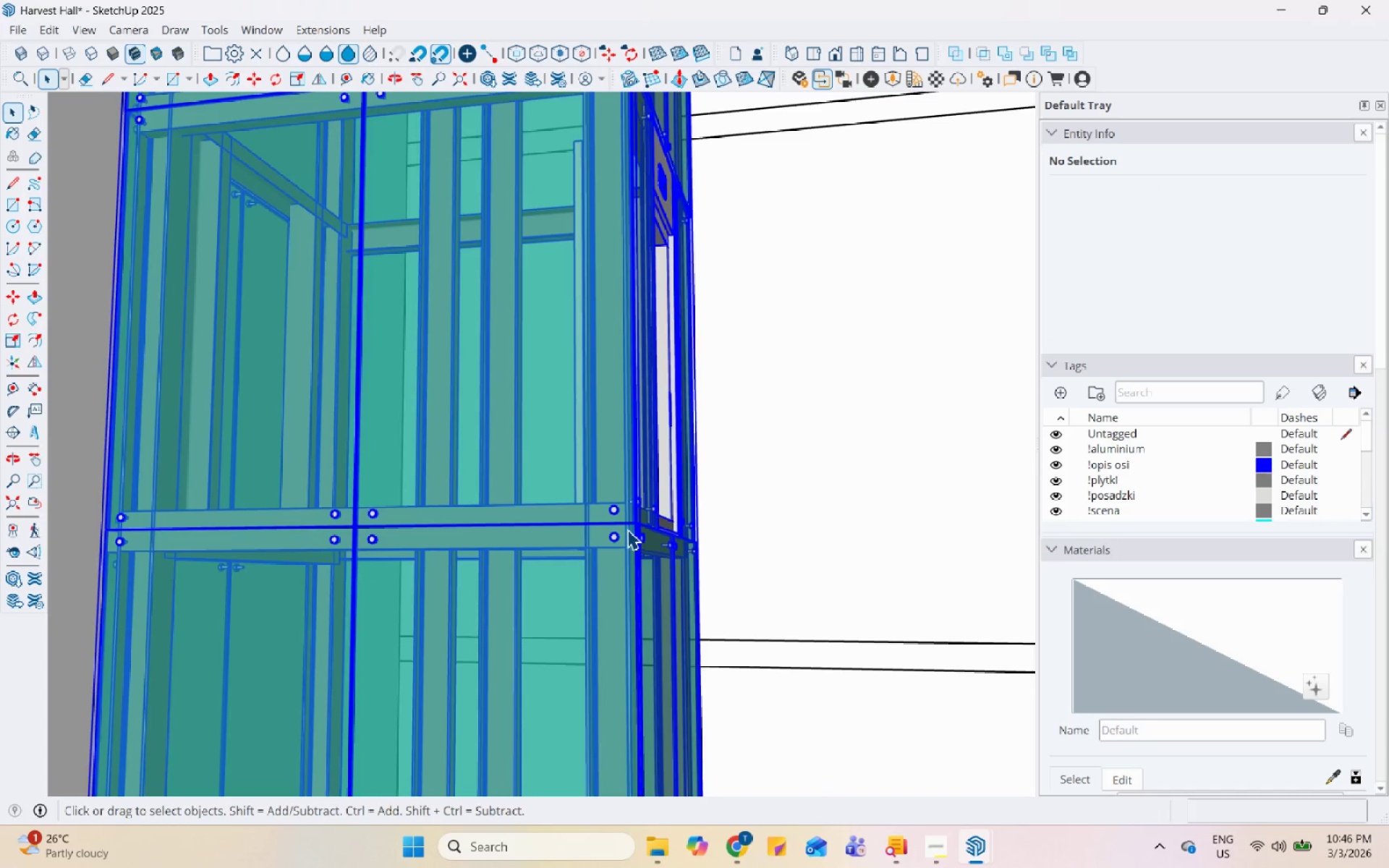 
scroll: coordinate [568, 535], scroll_direction: up, amount: 6.0
 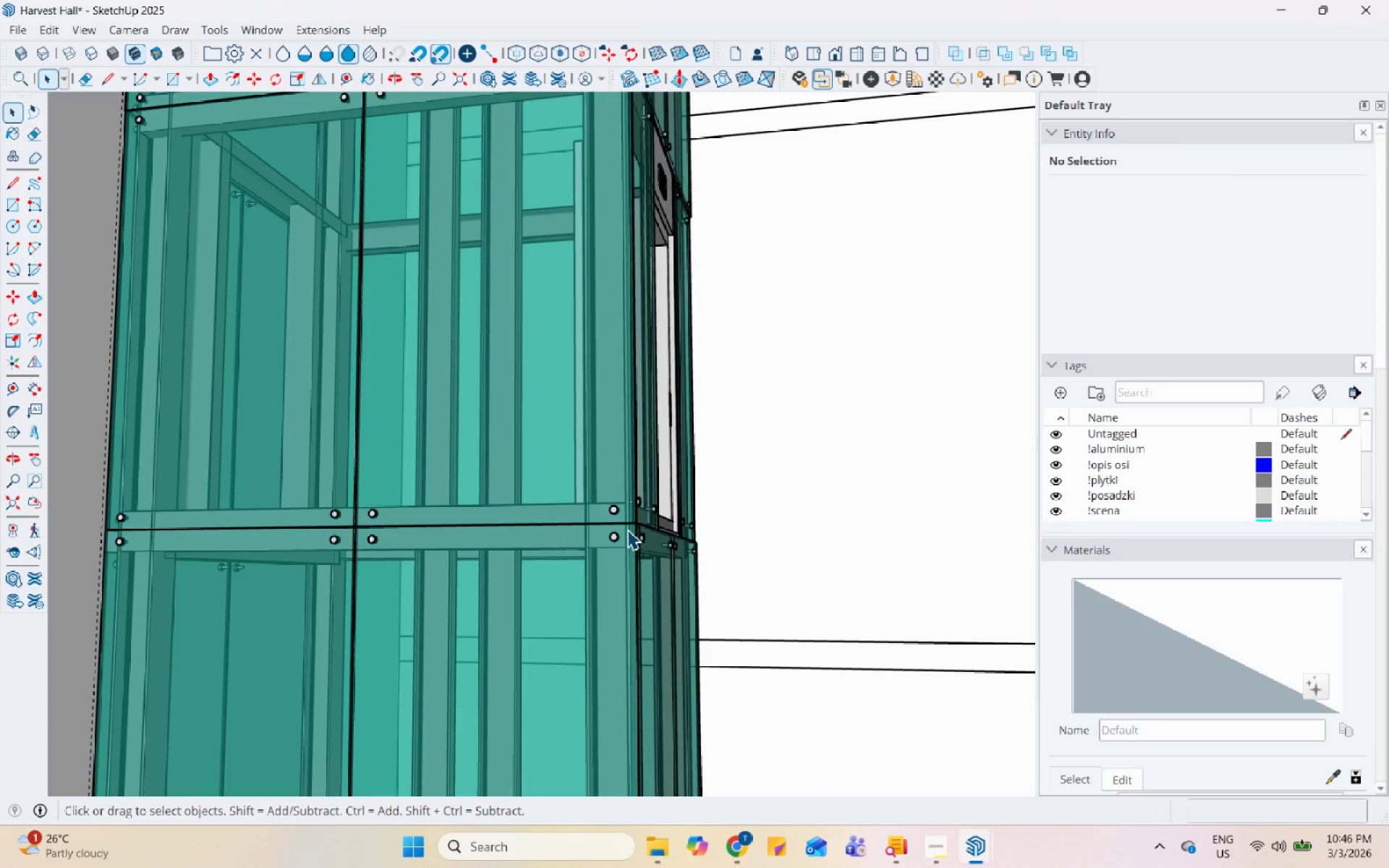 
triple_click([627, 529])
 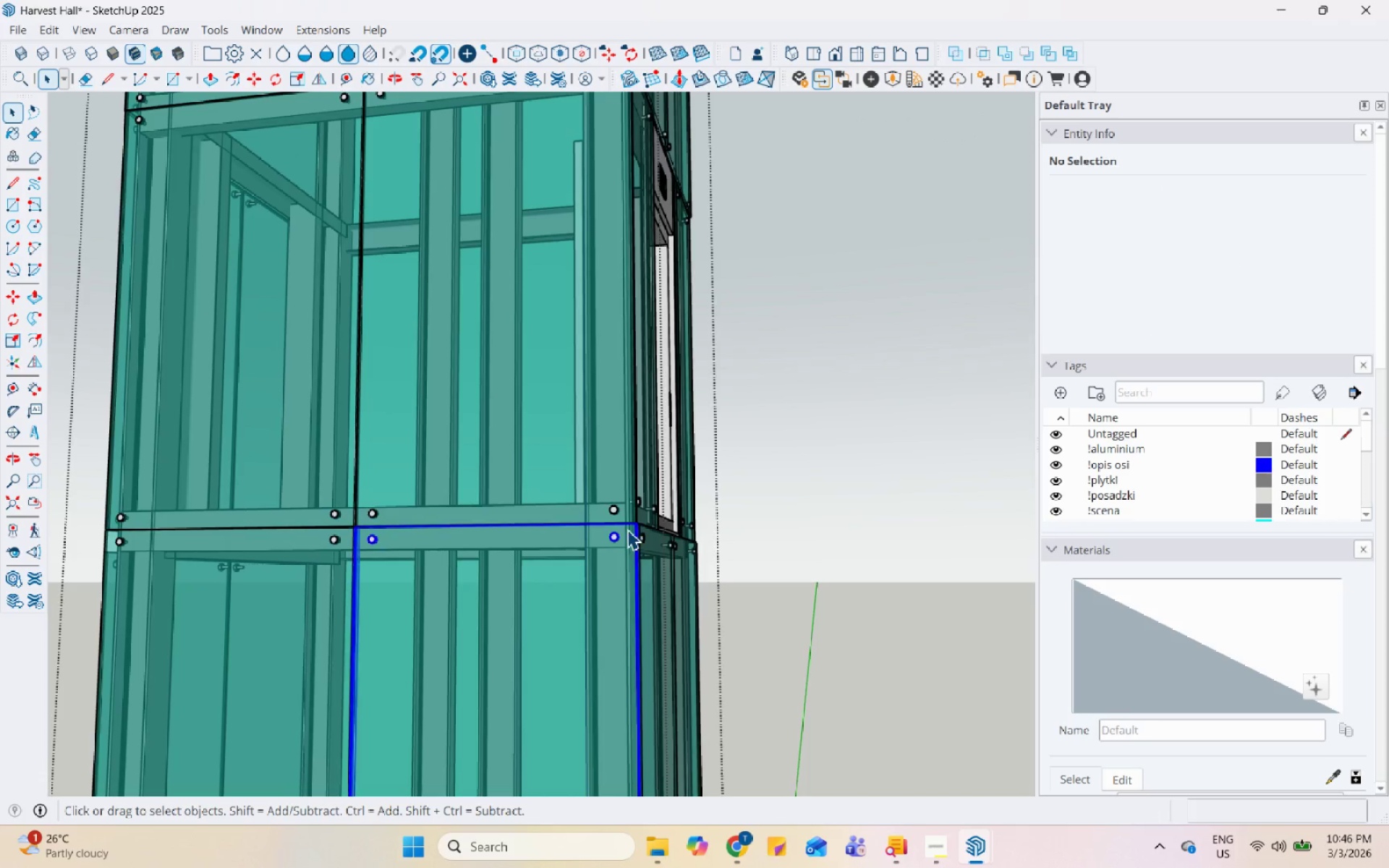 
double_click([637, 522])
 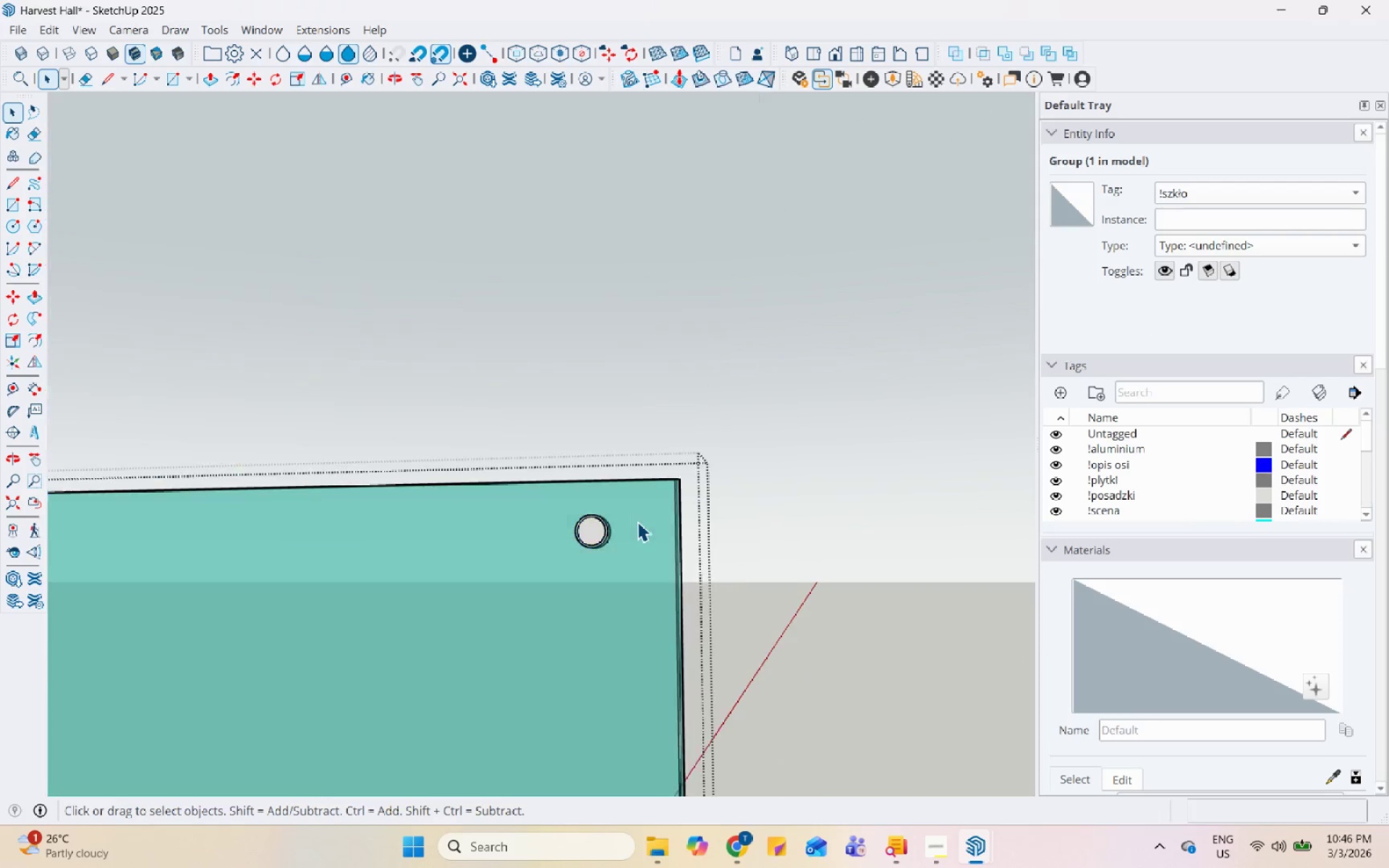 
scroll: coordinate [621, 538], scroll_direction: up, amount: 13.0
 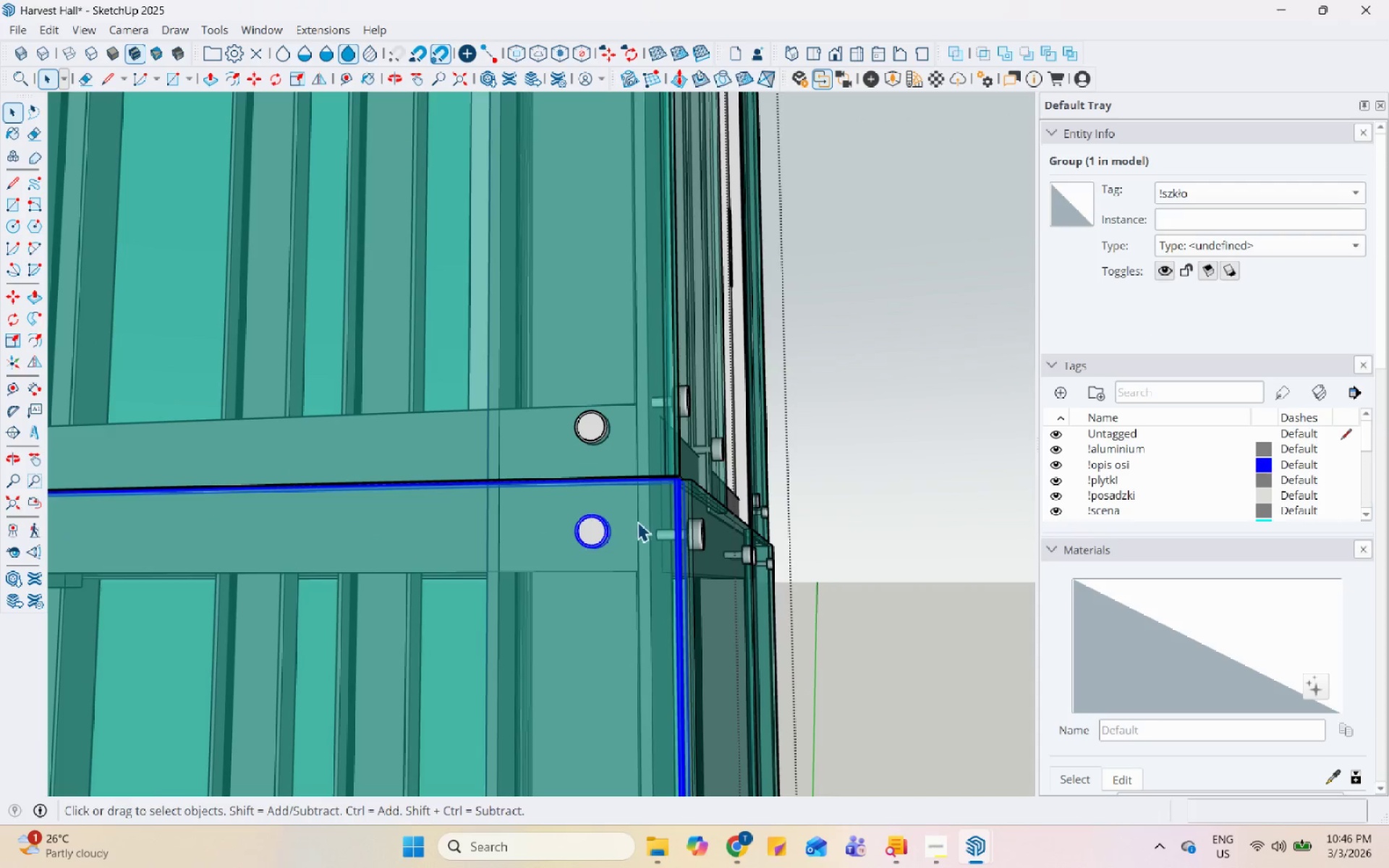 
triple_click([637, 522])
 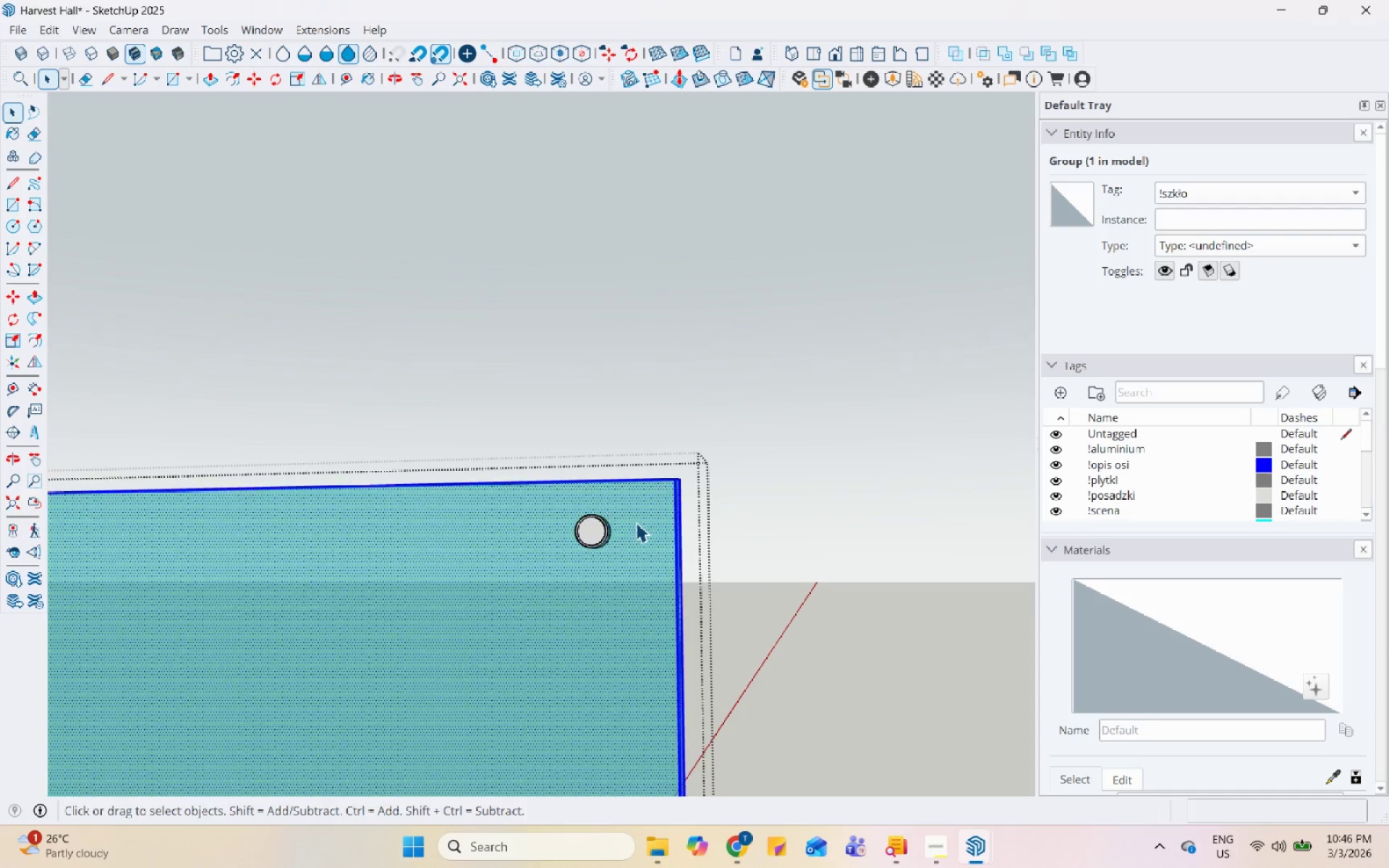 
key(Escape)
 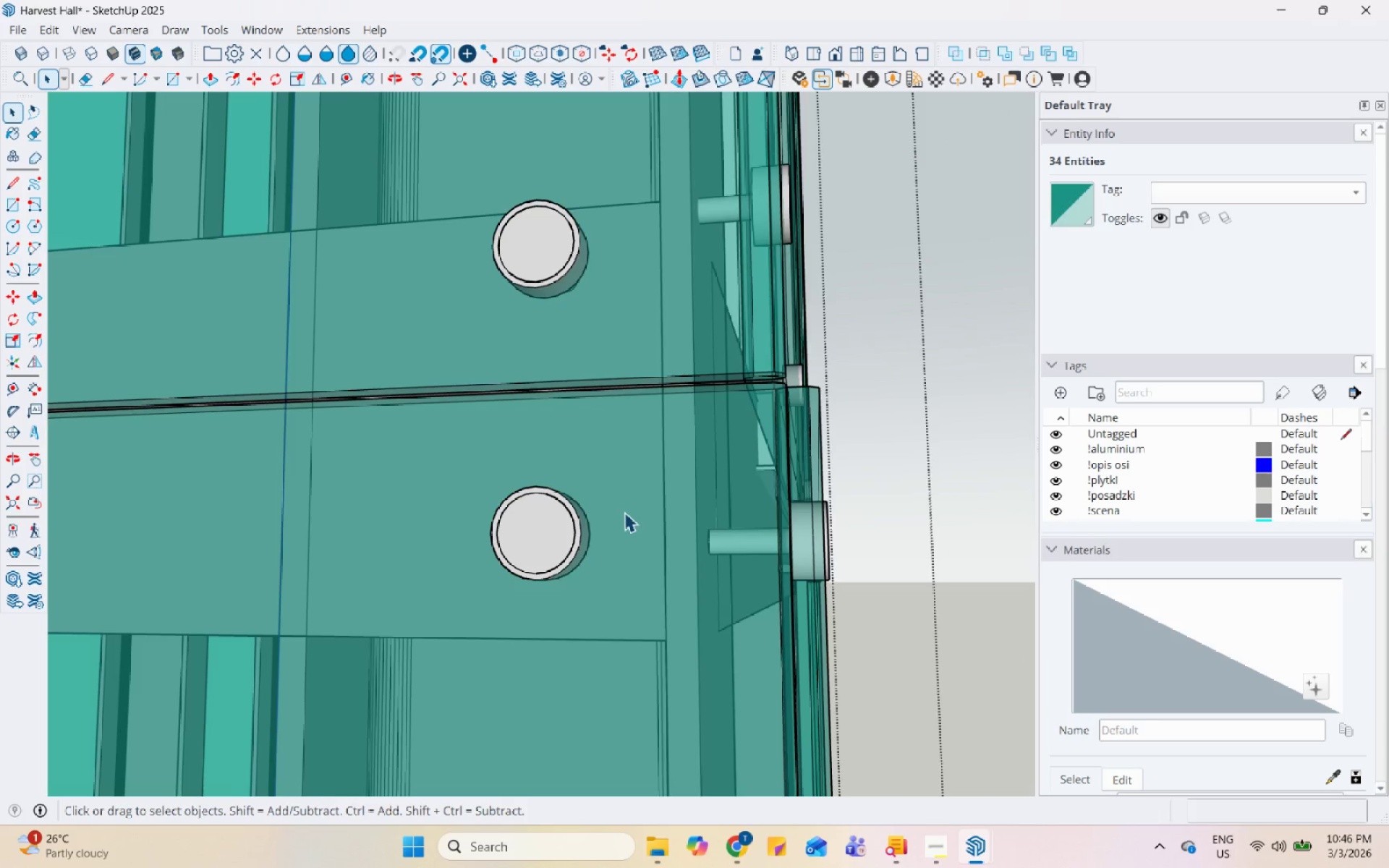 
scroll: coordinate [620, 531], scroll_direction: up, amount: 11.0
 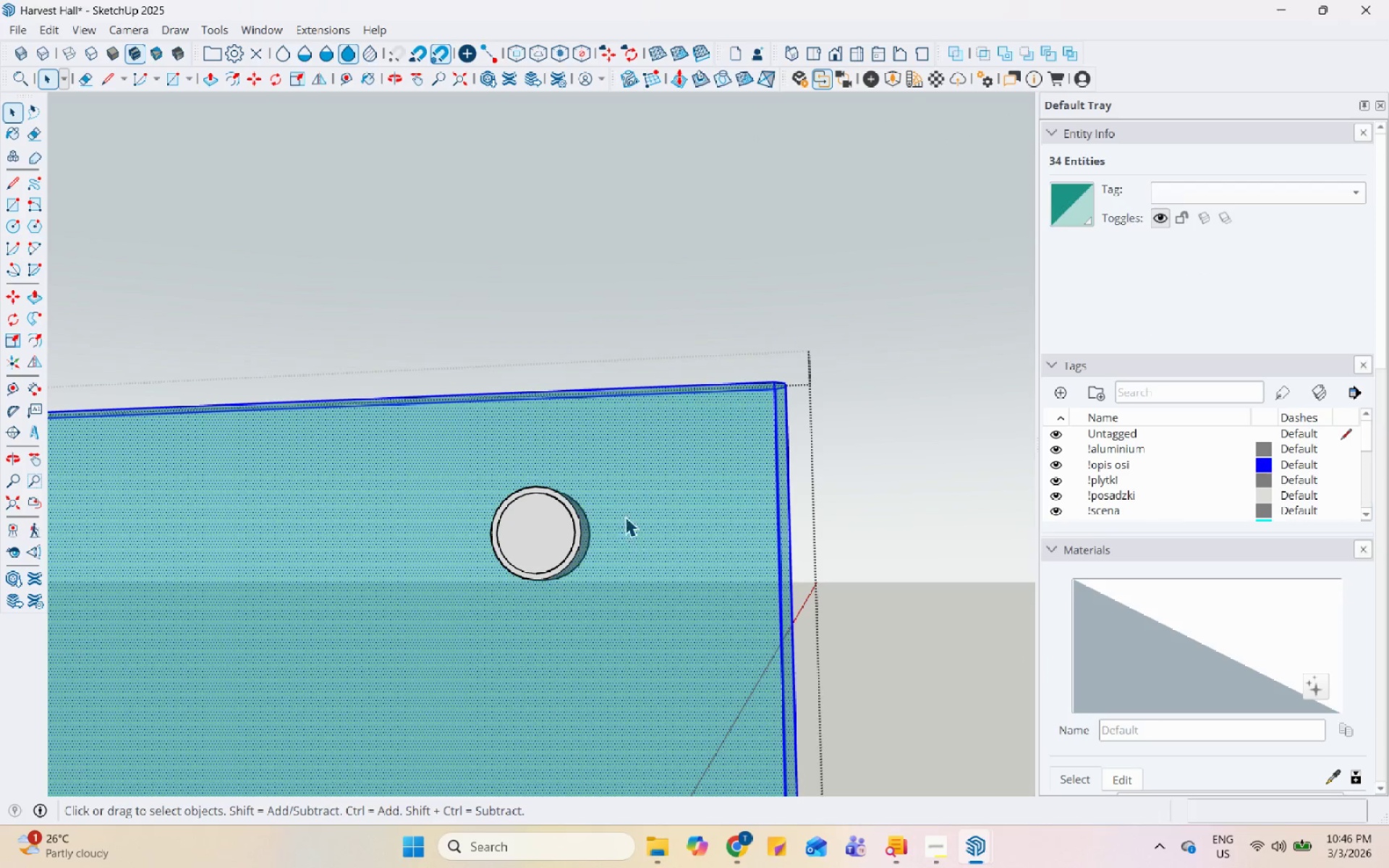 
key(Escape)
 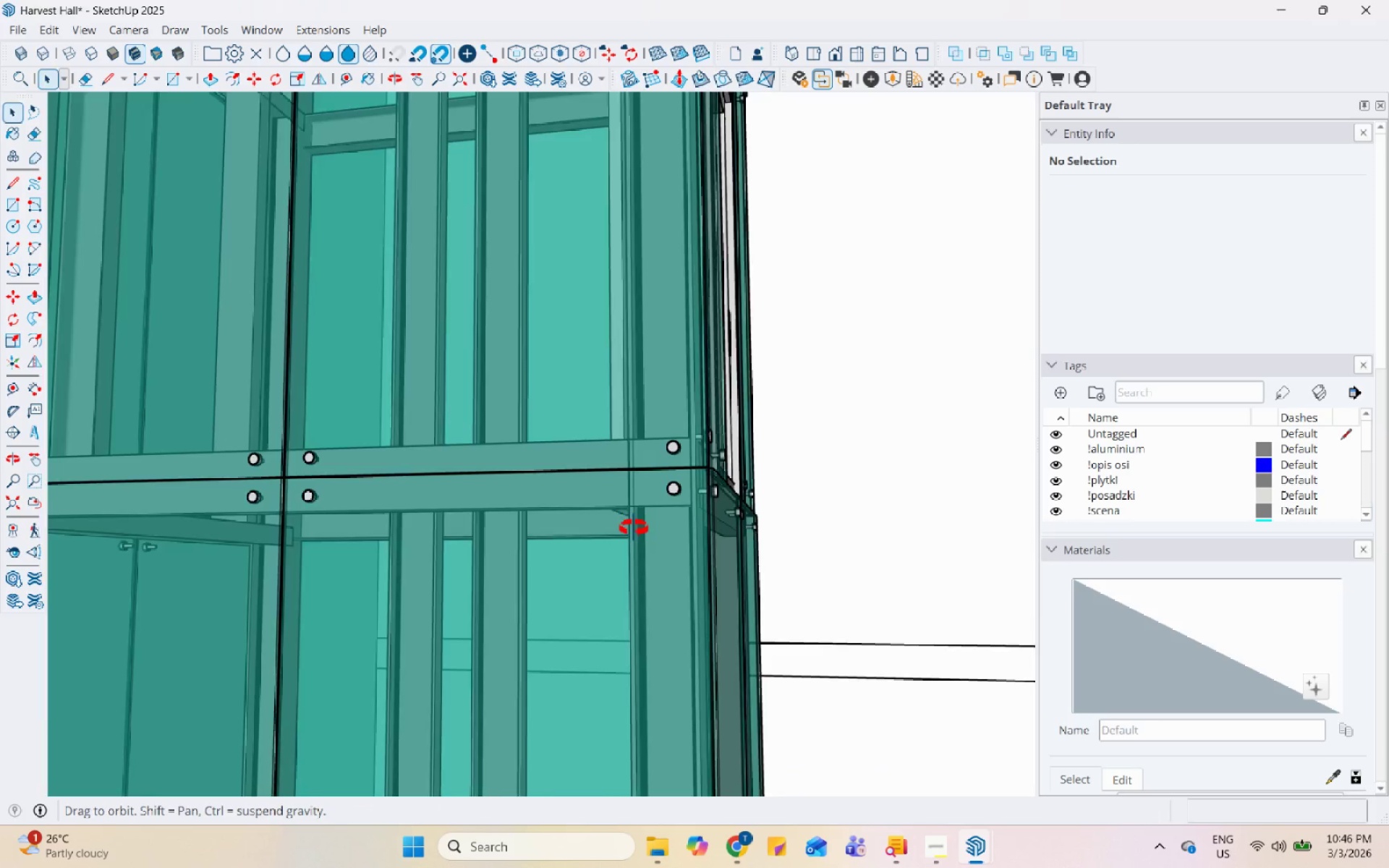 
scroll: coordinate [681, 492], scroll_direction: down, amount: 26.0
 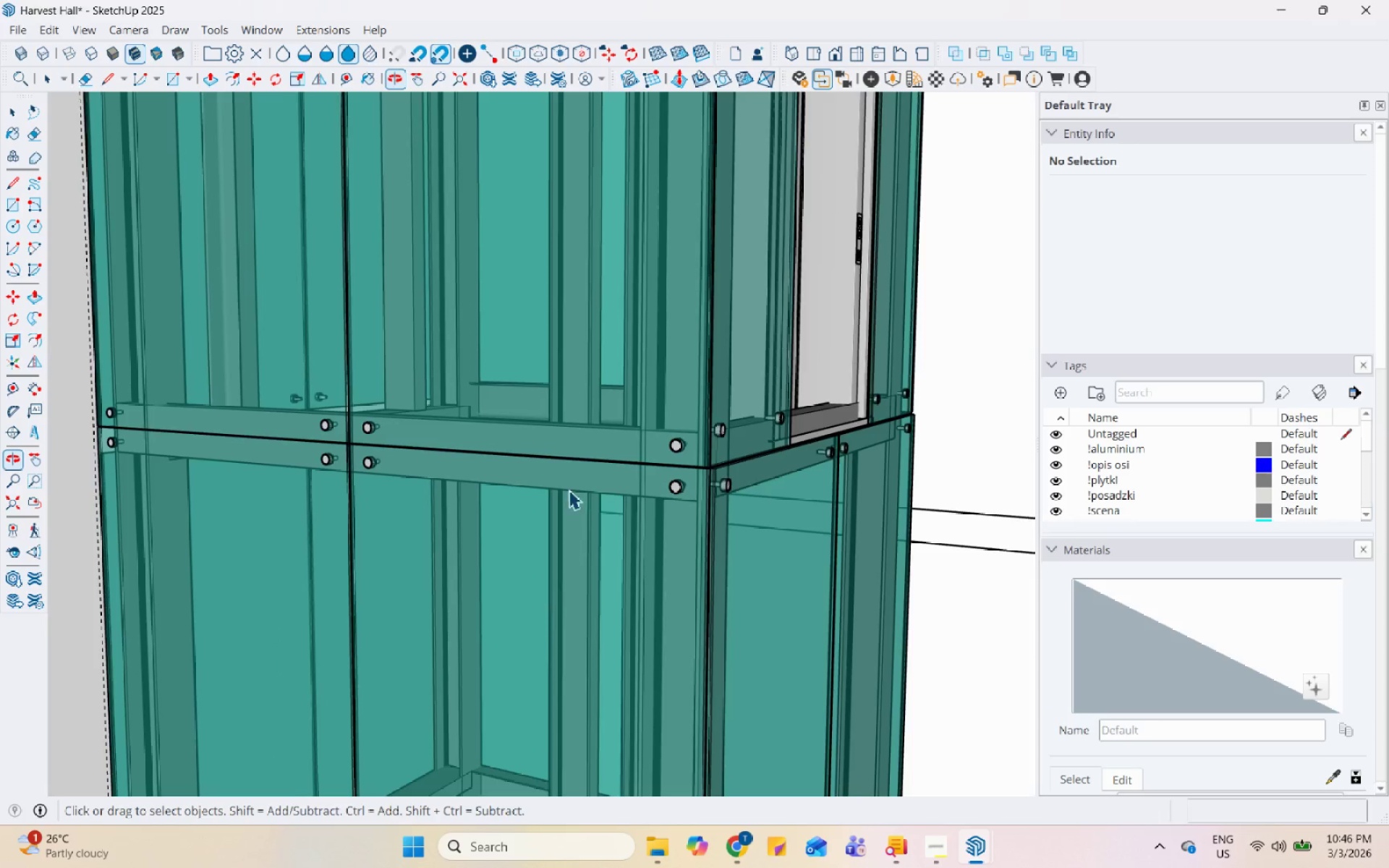 
middle_click([592, 556])
 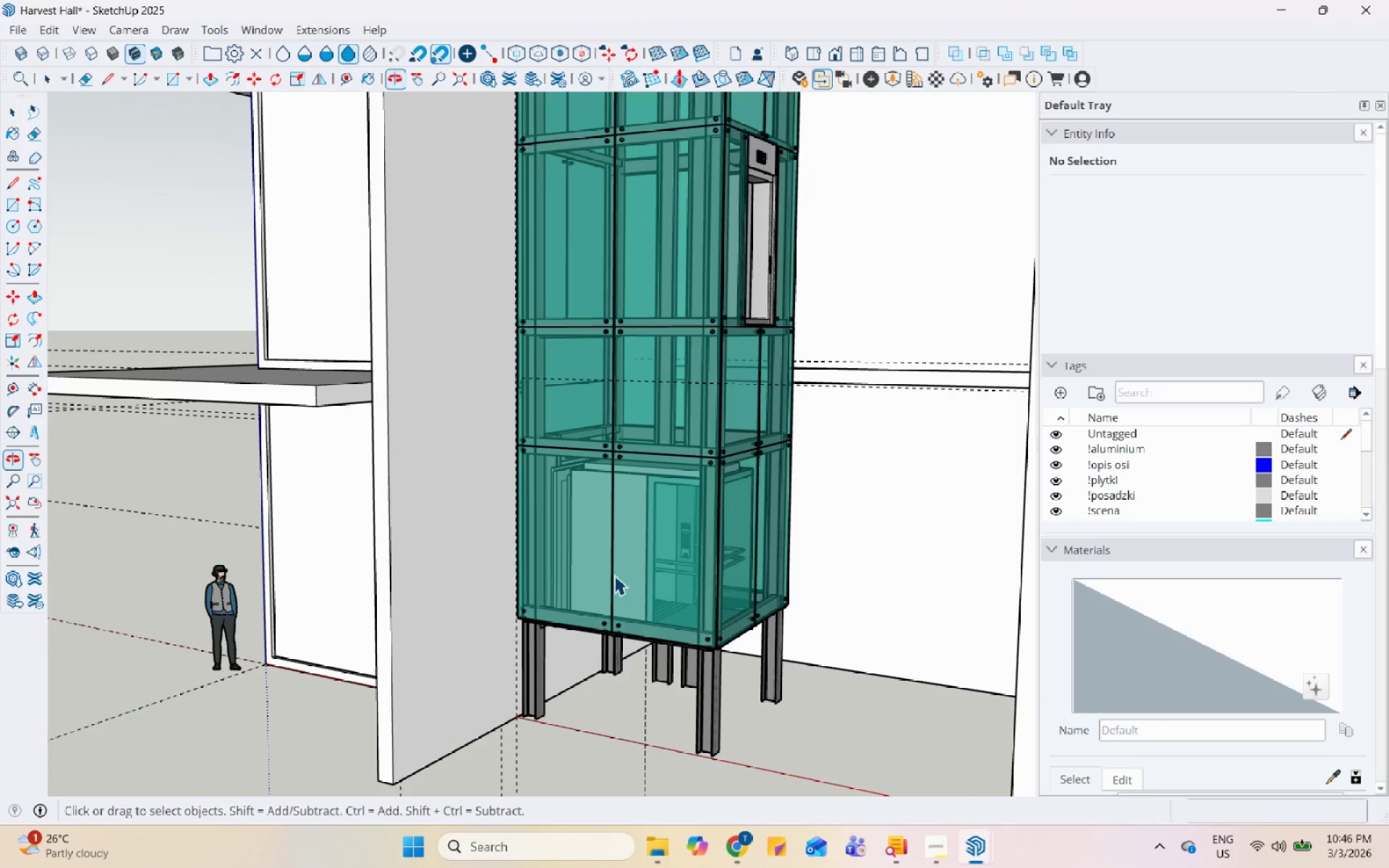 
left_click([614, 575])
 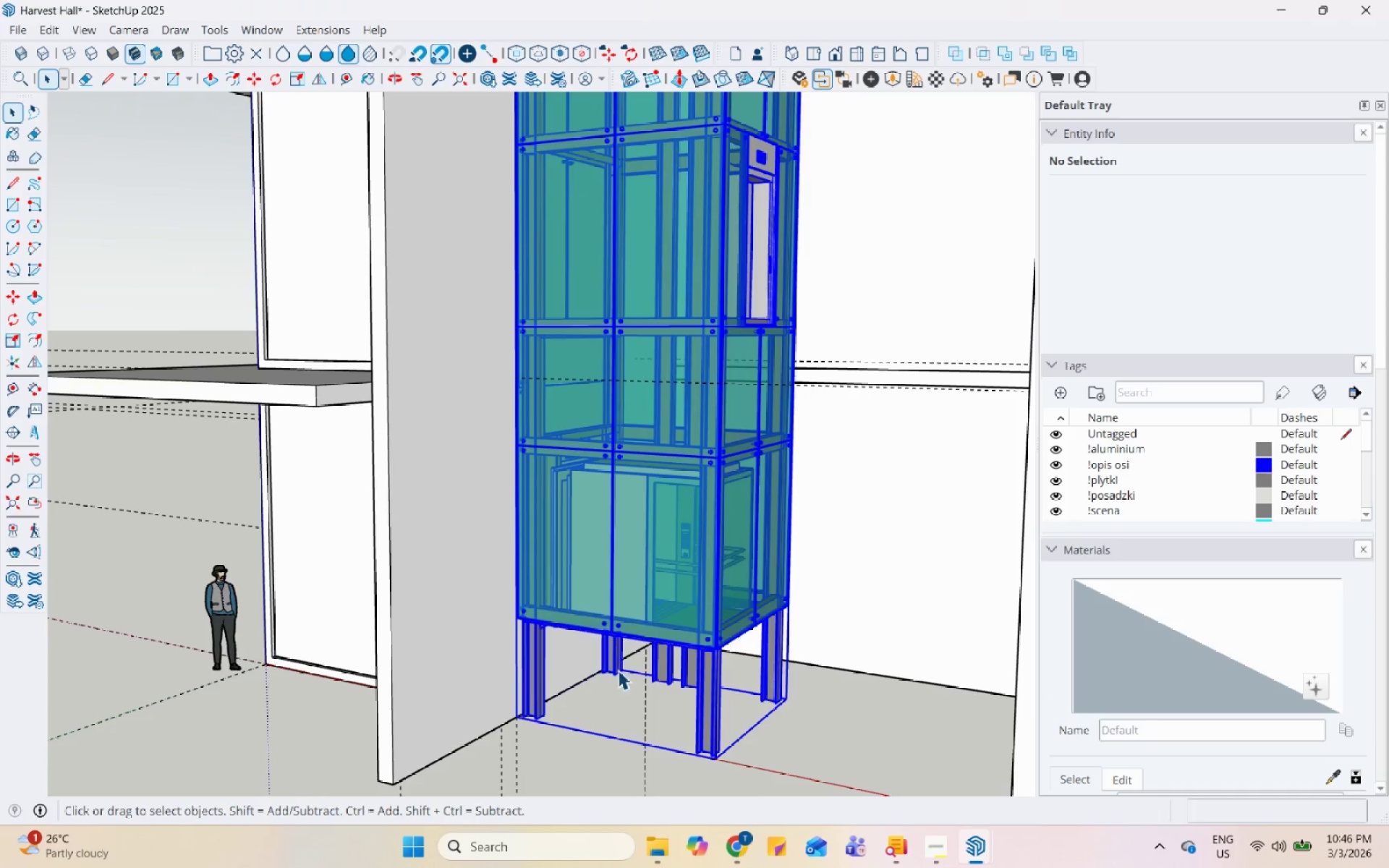 
scroll: coordinate [592, 556], scroll_direction: down, amount: 17.0
 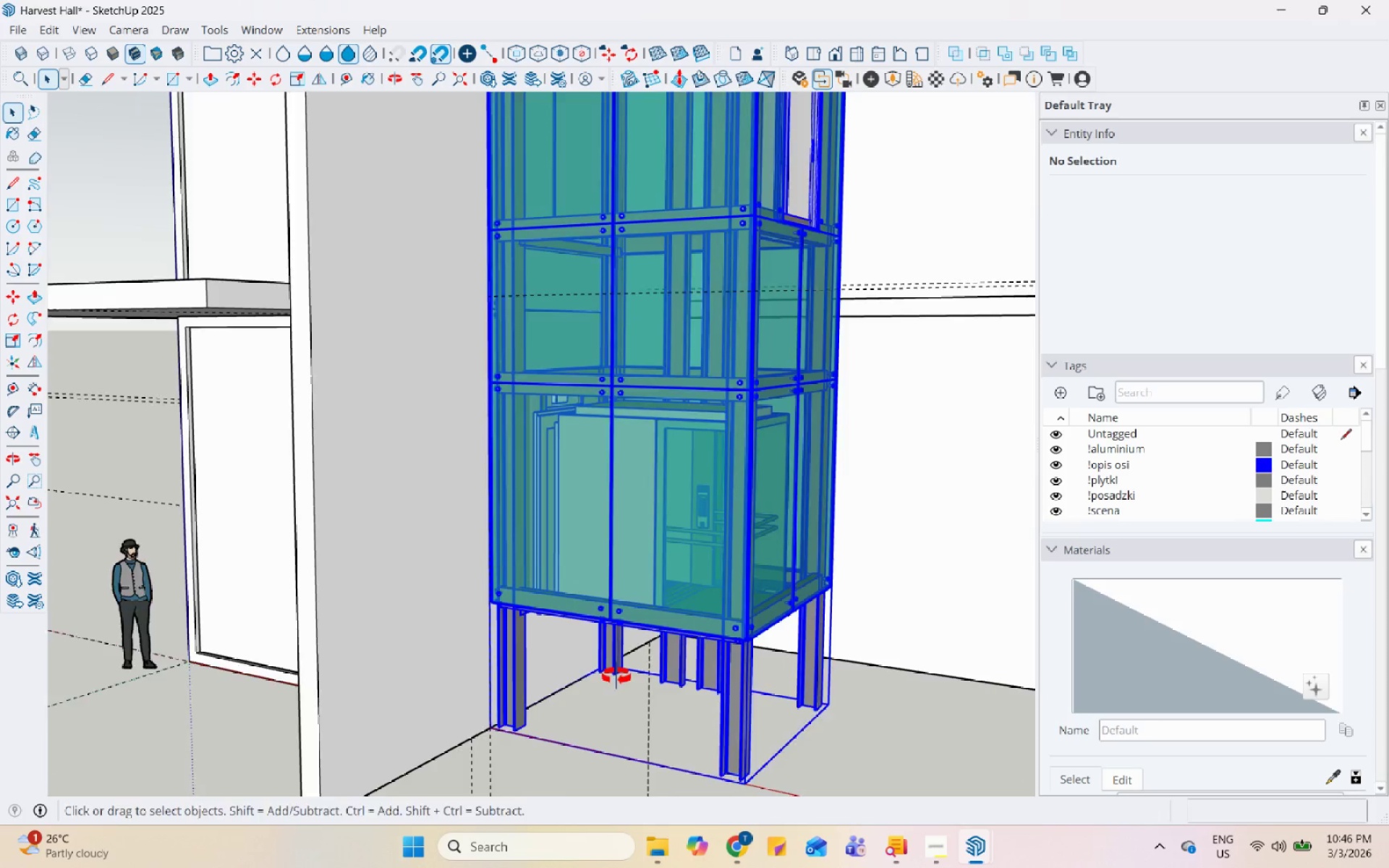 
scroll: coordinate [634, 687], scroll_direction: up, amount: 5.0
 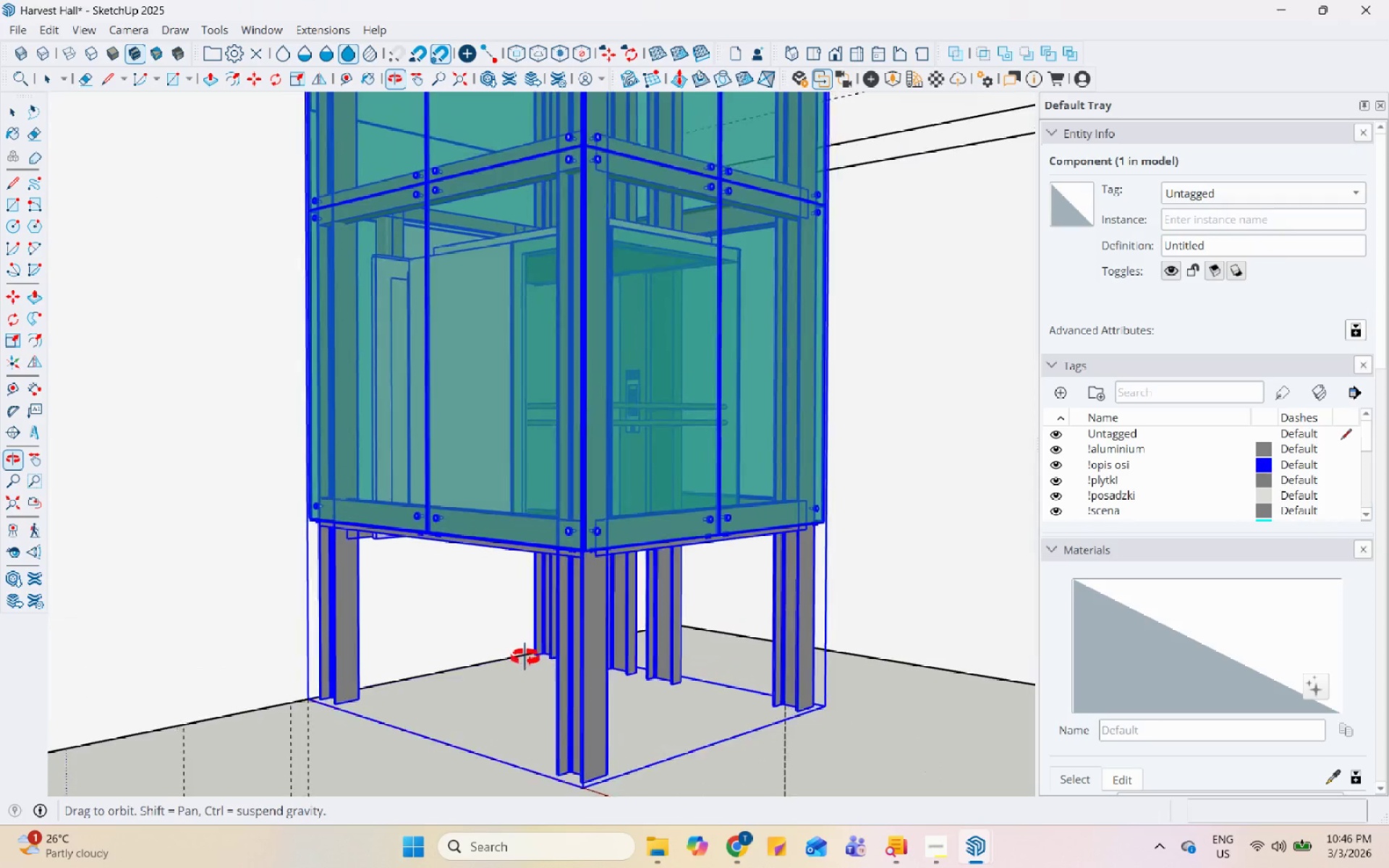 
left_click([620, 641])
 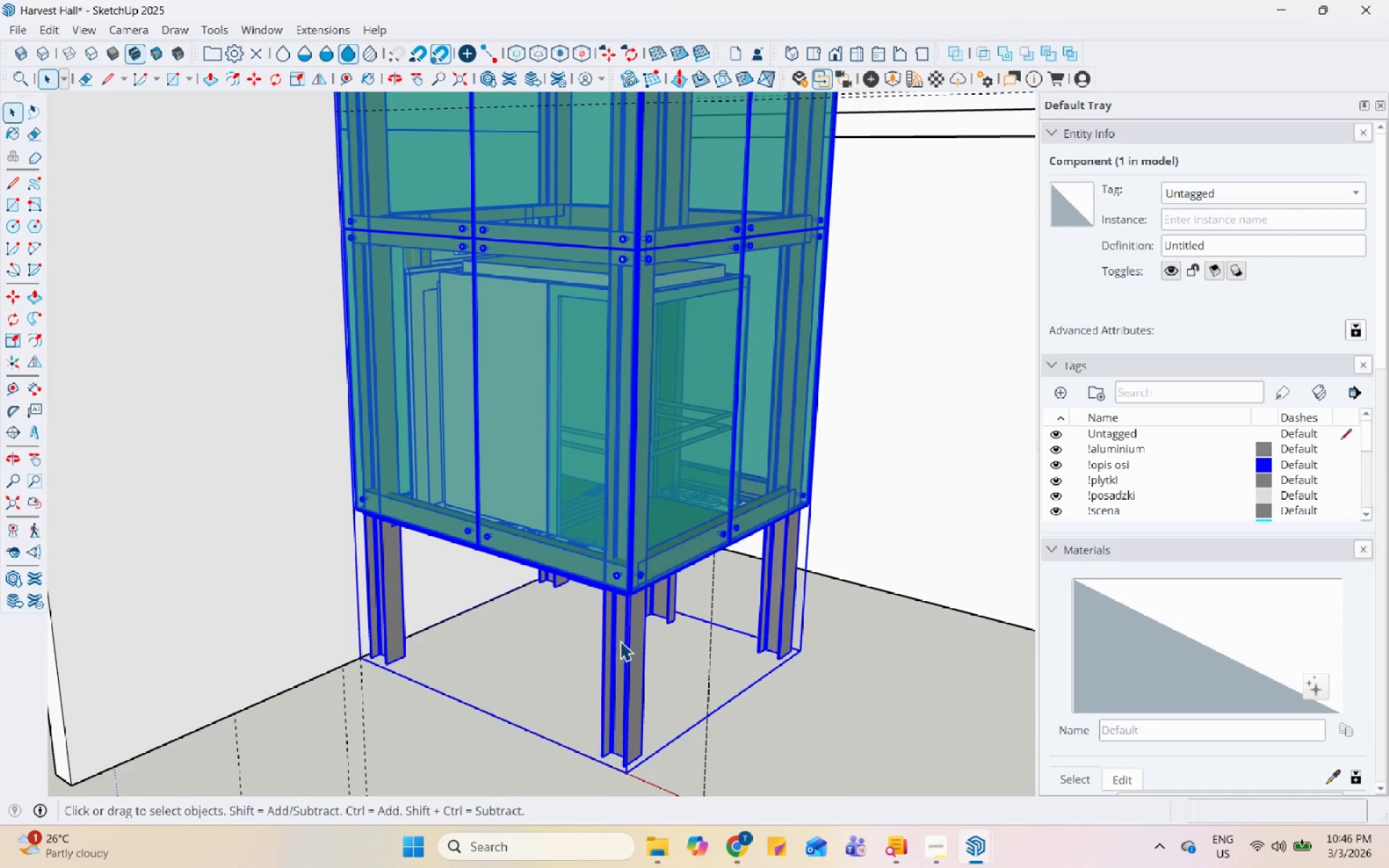 
scroll: coordinate [630, 473], scroll_direction: down, amount: 3.0
 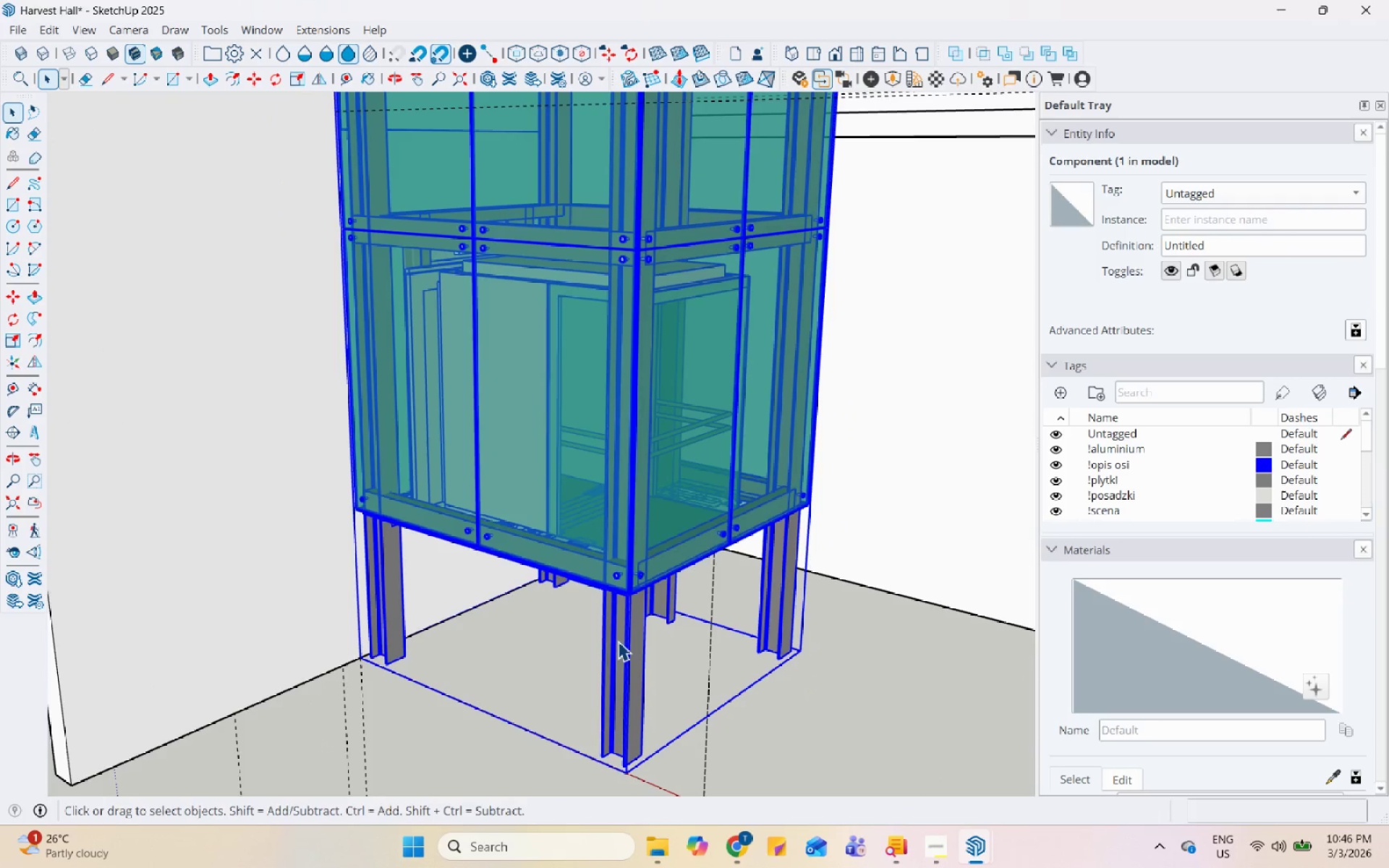 
double_click([620, 641])
 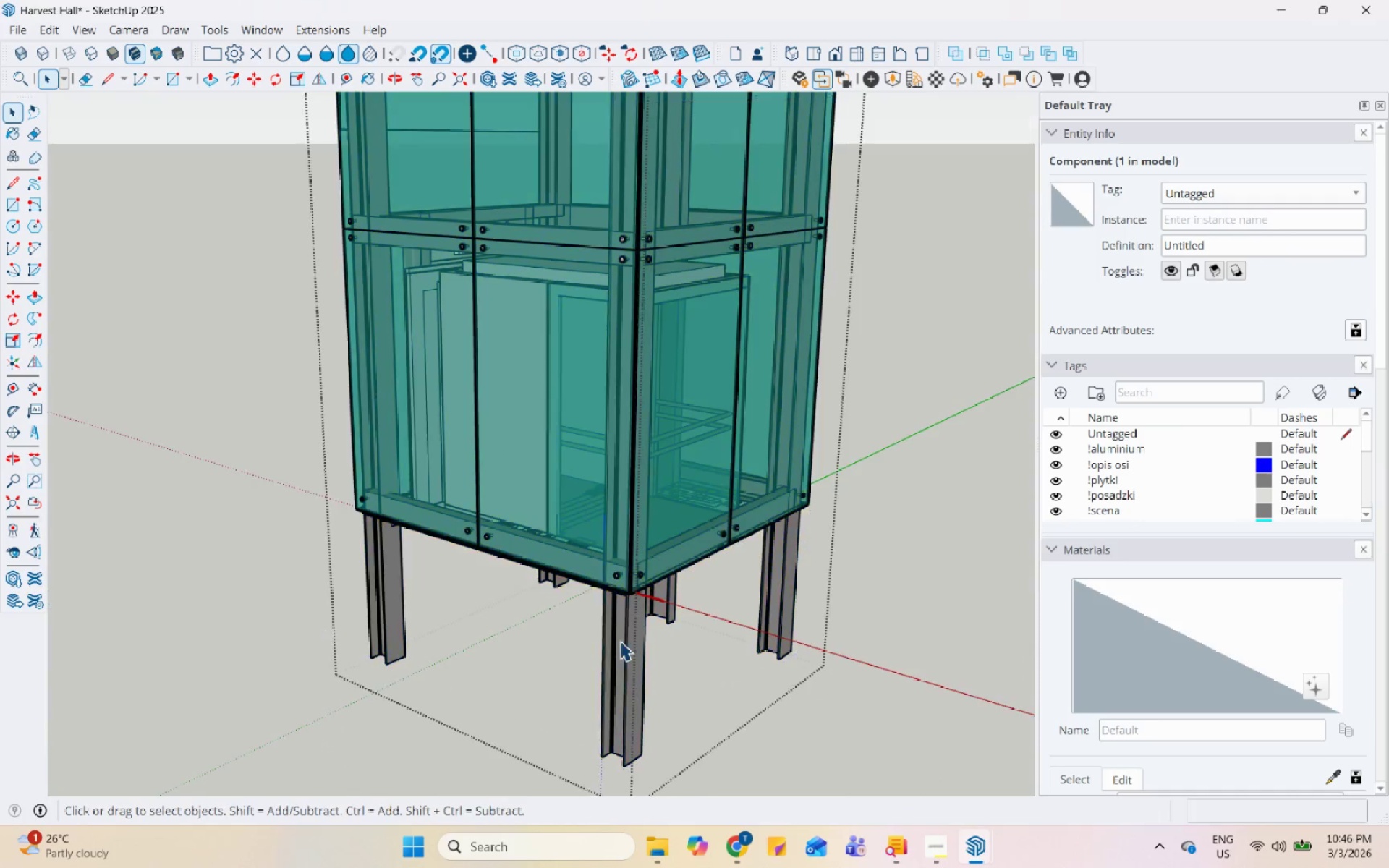 
triple_click([620, 641])
 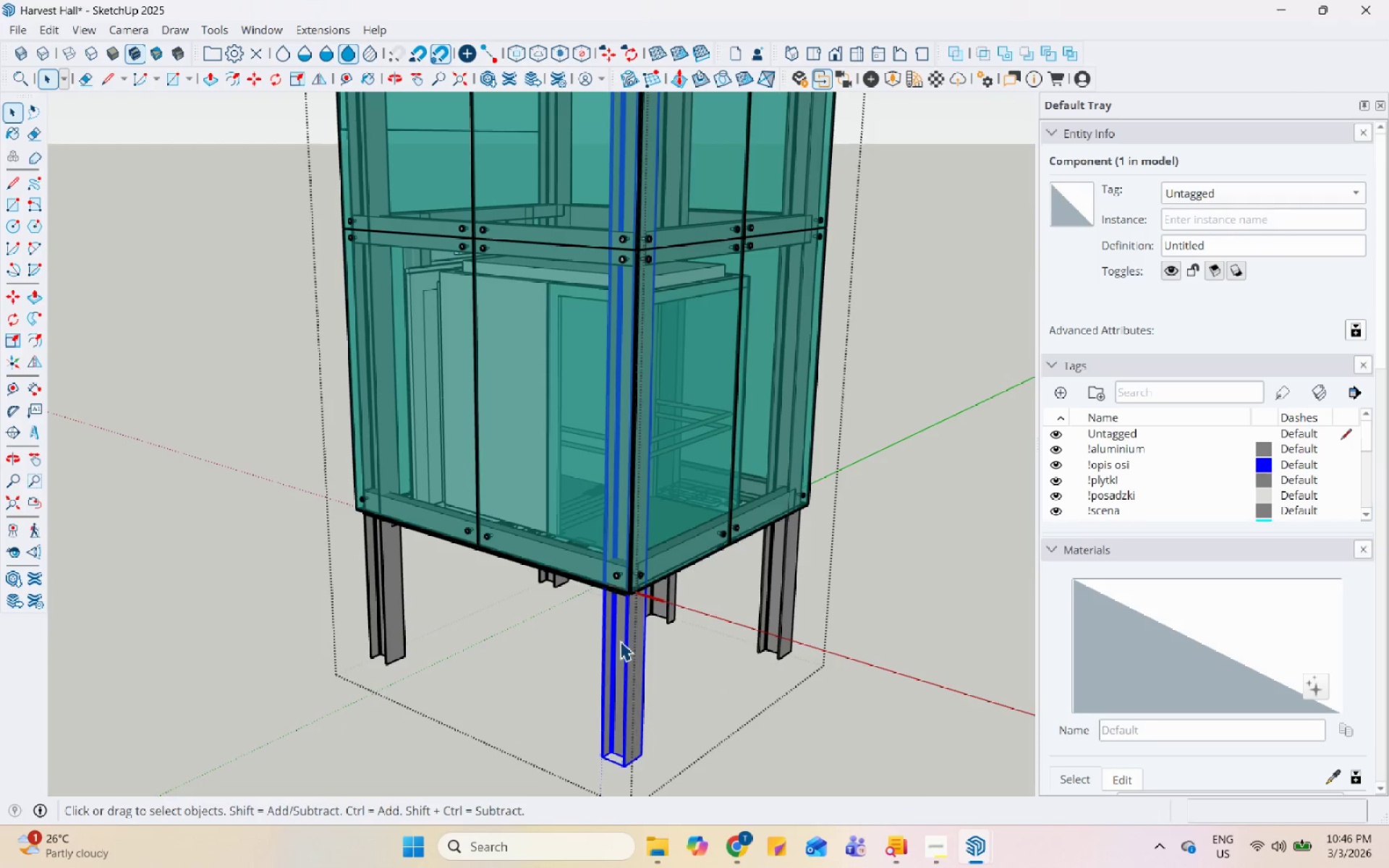 
triple_click([620, 641])
 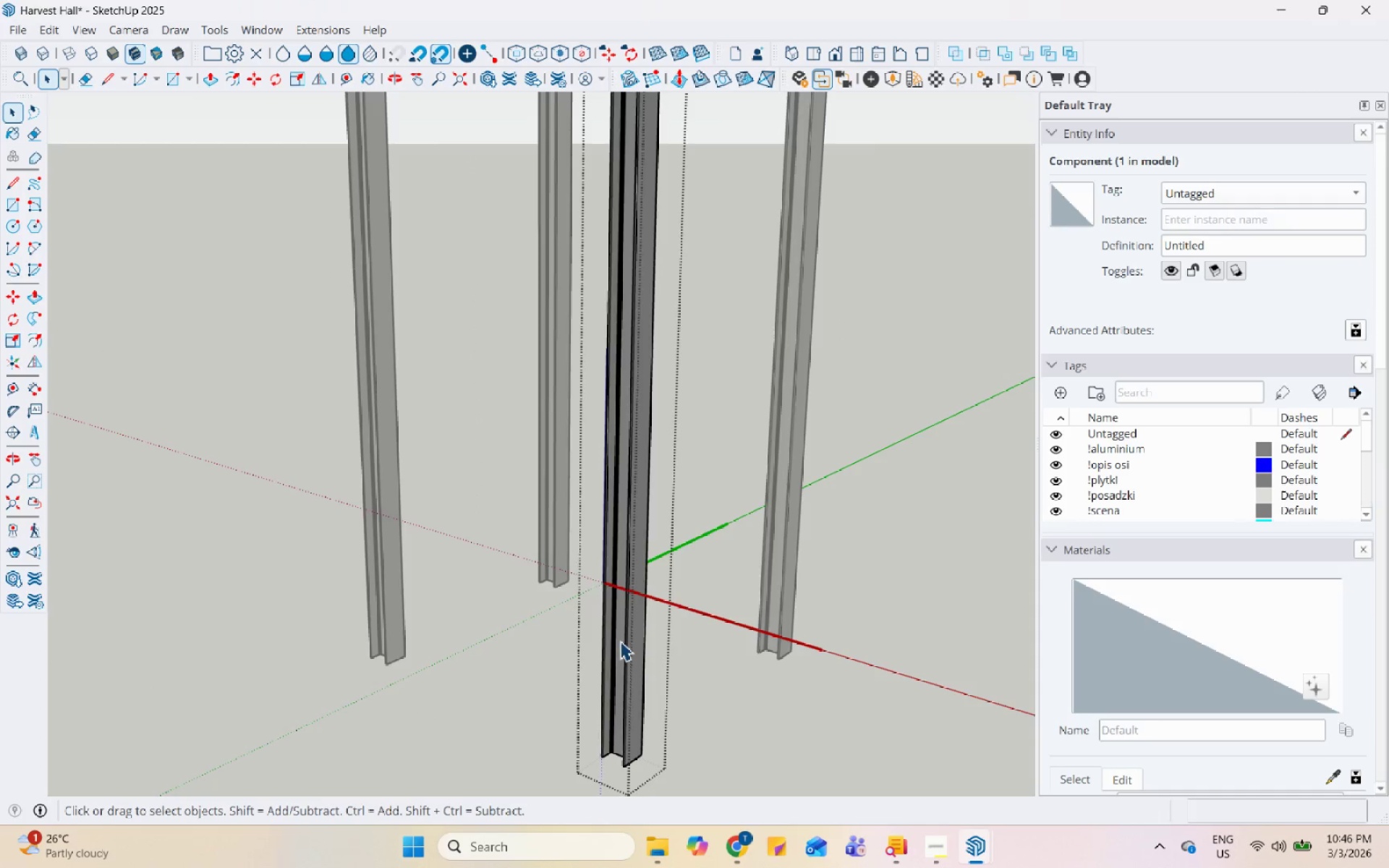 
triple_click([620, 641])
 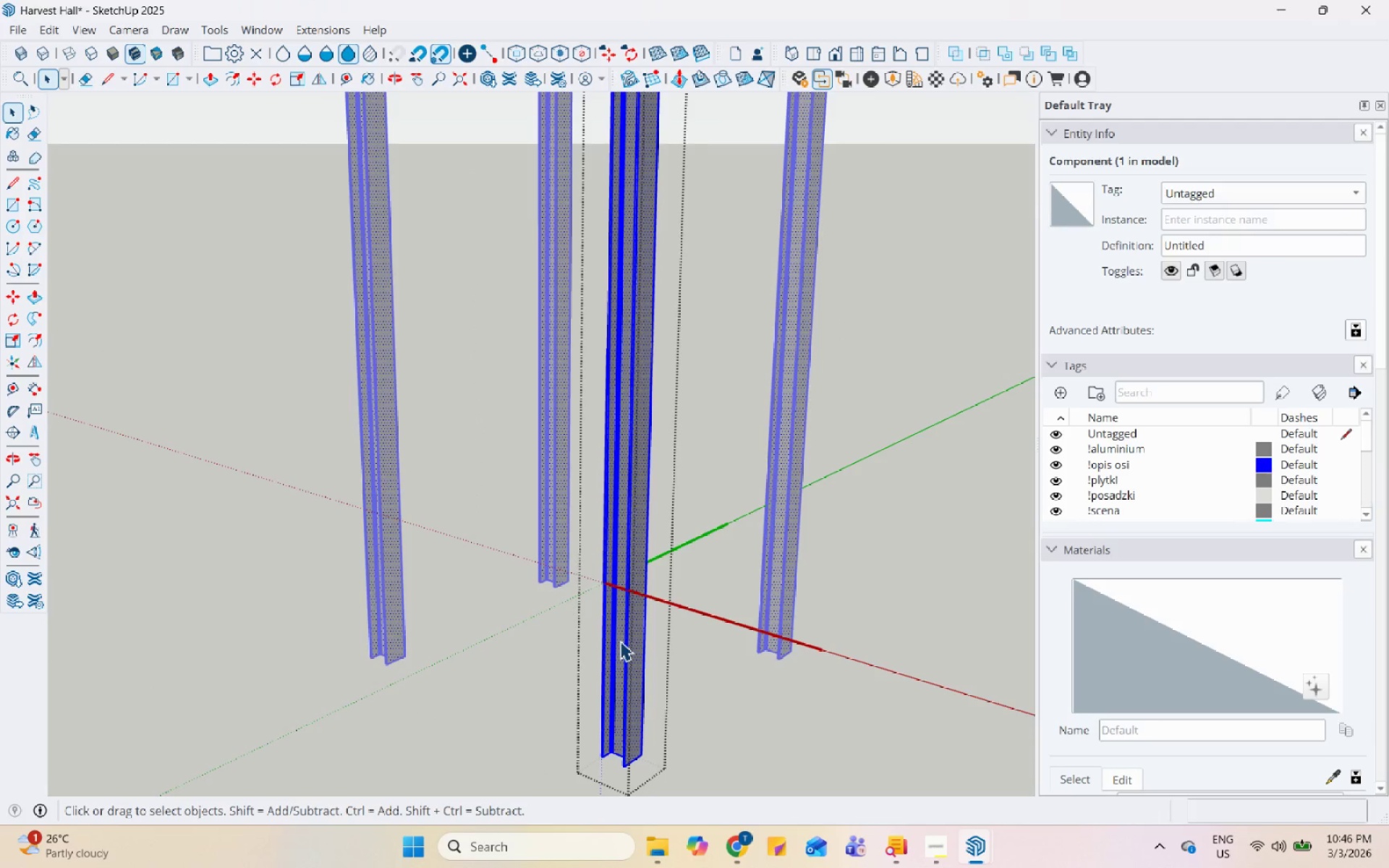 
key(Escape)
 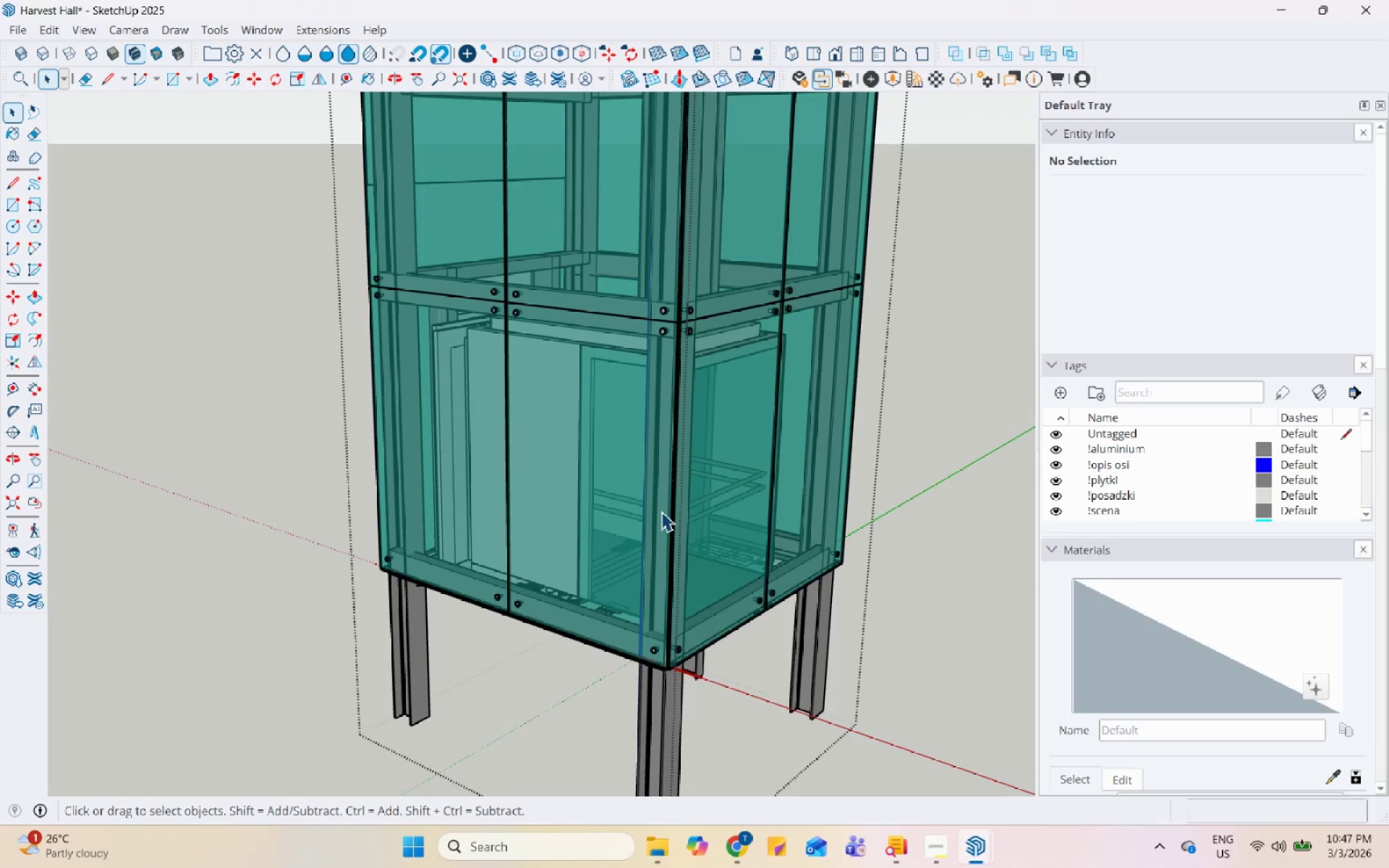 
scroll: coordinate [632, 570], scroll_direction: up, amount: 2.0
 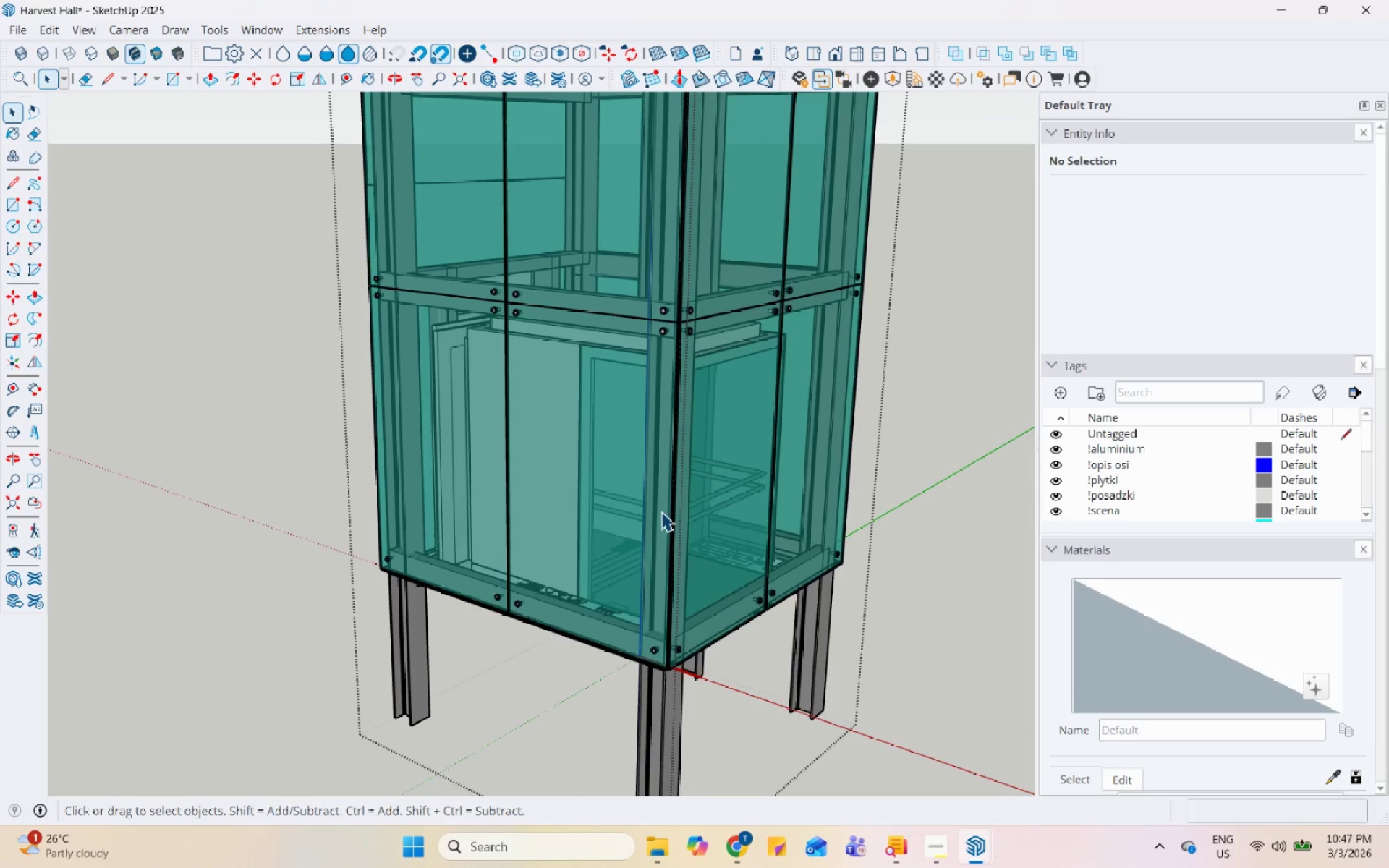 
scroll: coordinate [650, 512], scroll_direction: down, amount: 7.0
 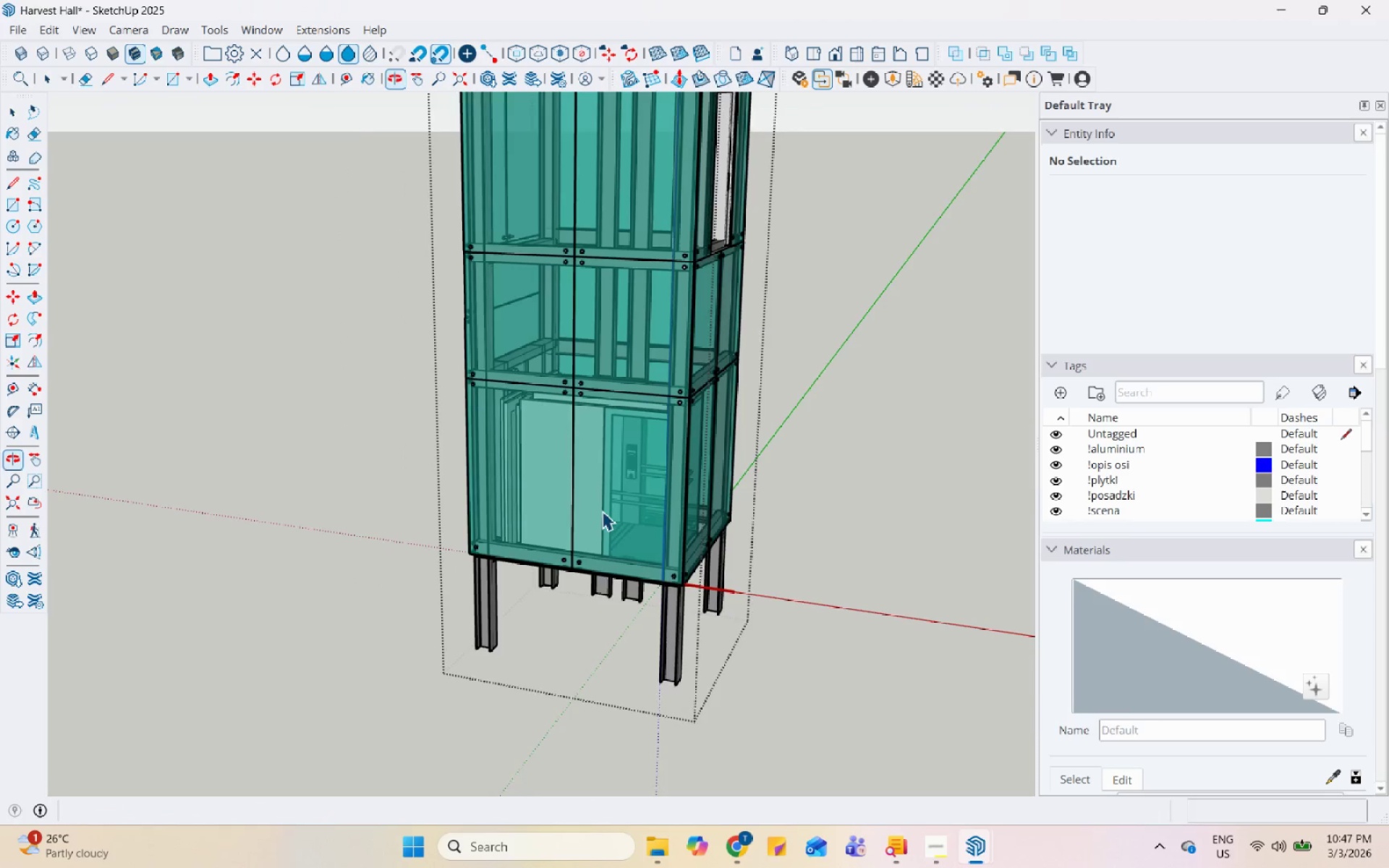 
key(Escape)
 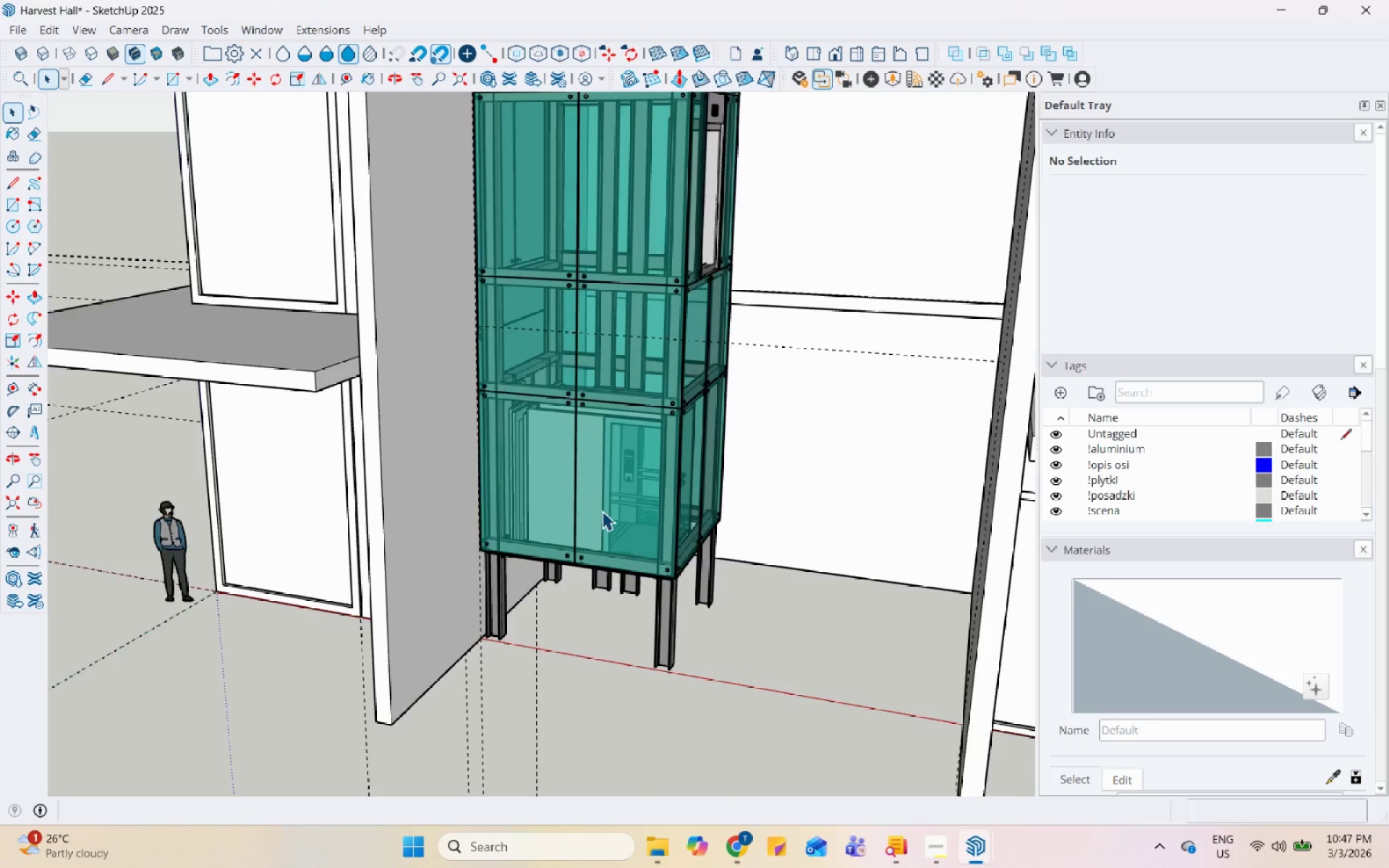 
left_click([556, 486])
 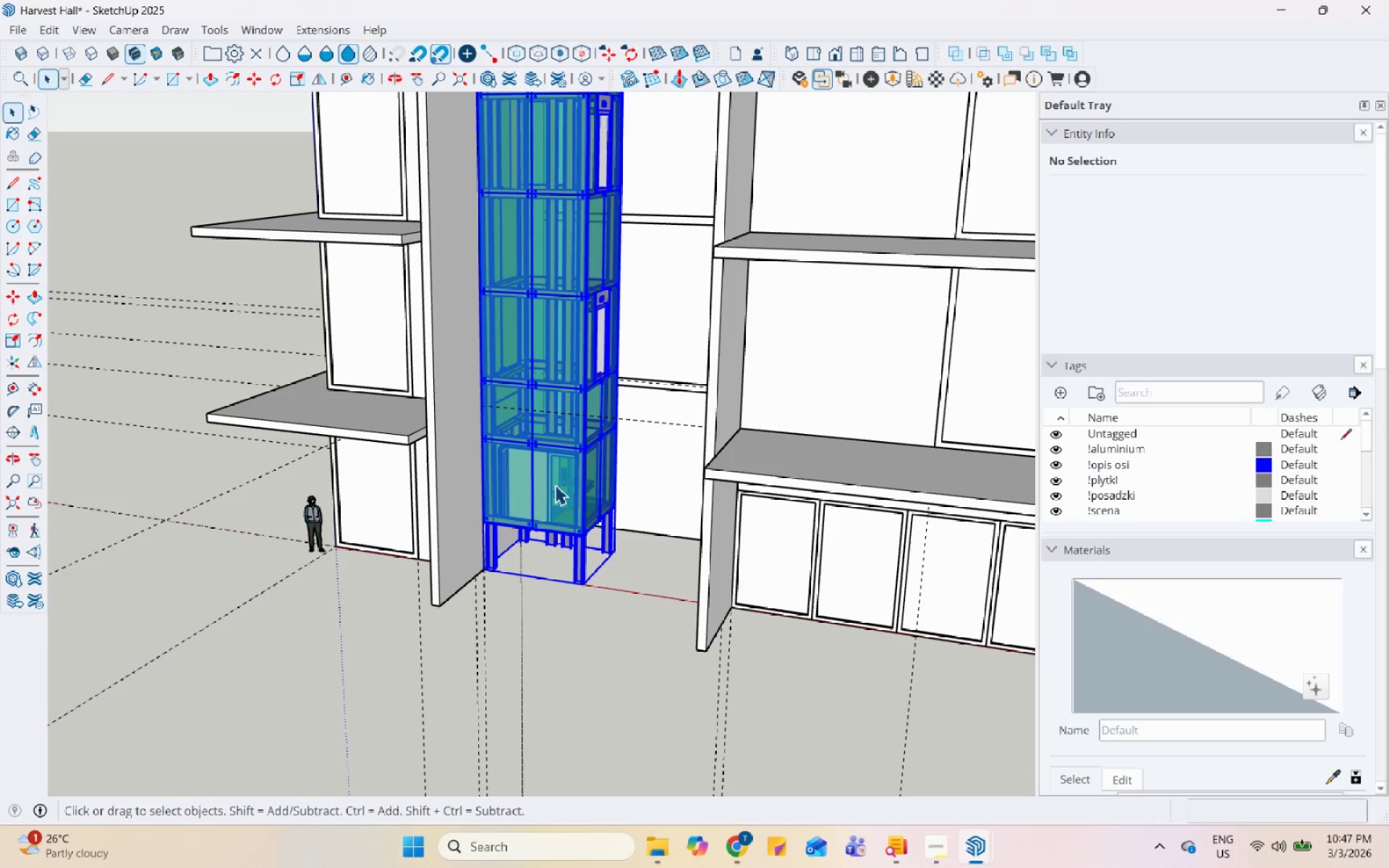 
scroll: coordinate [462, 490], scroll_direction: down, amount: 8.0
 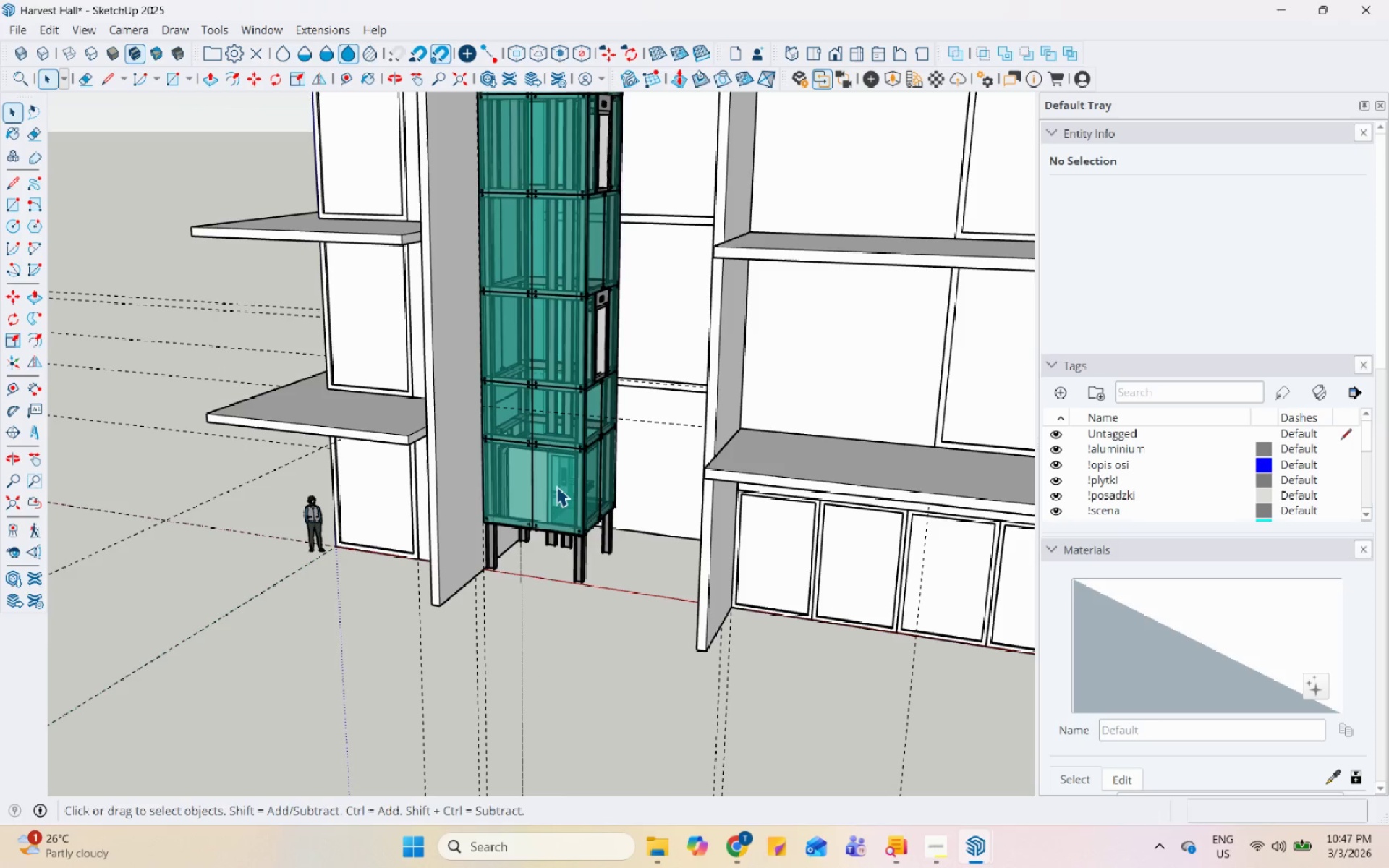 
right_click([555, 485])
 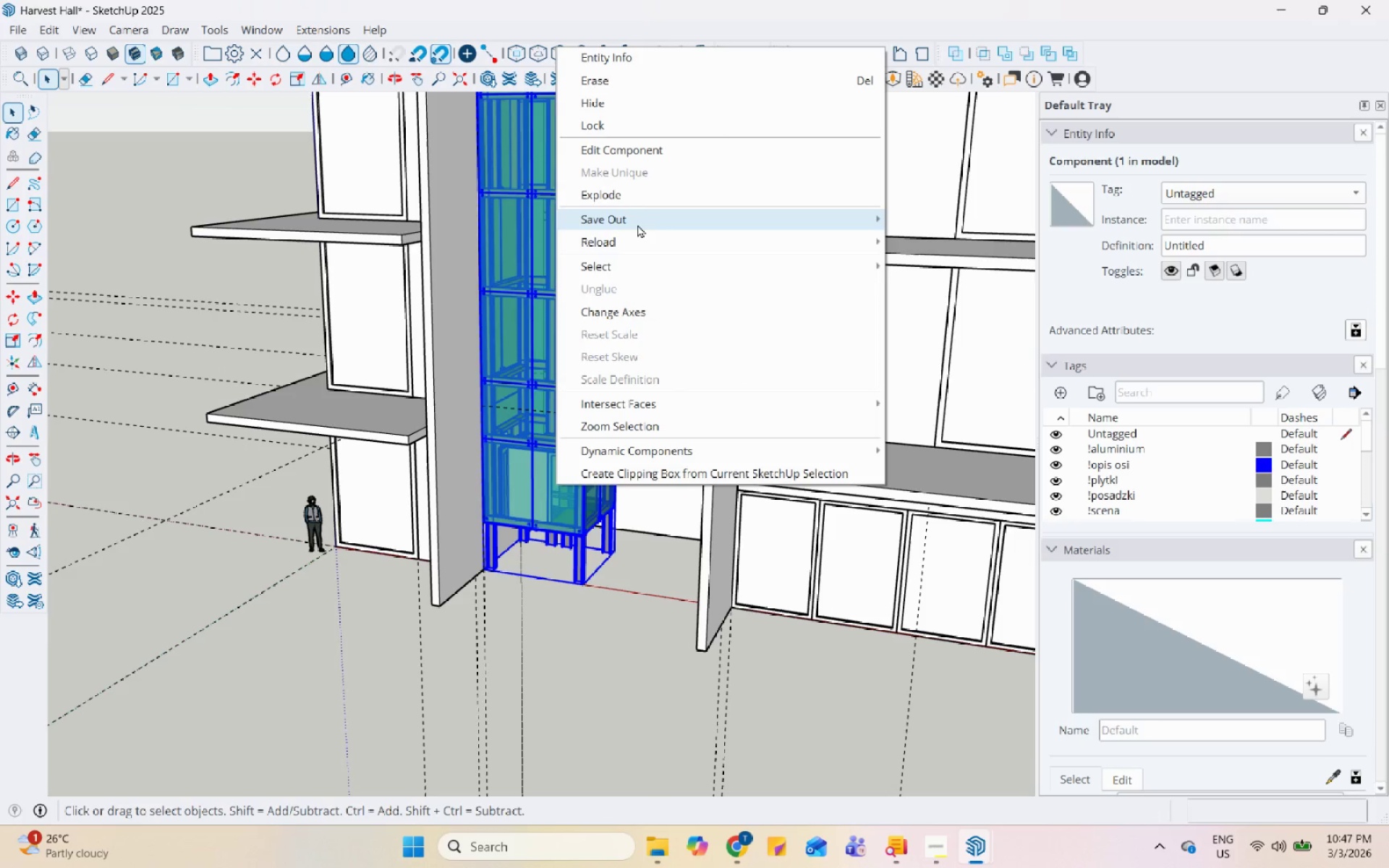 
left_click([646, 194])
 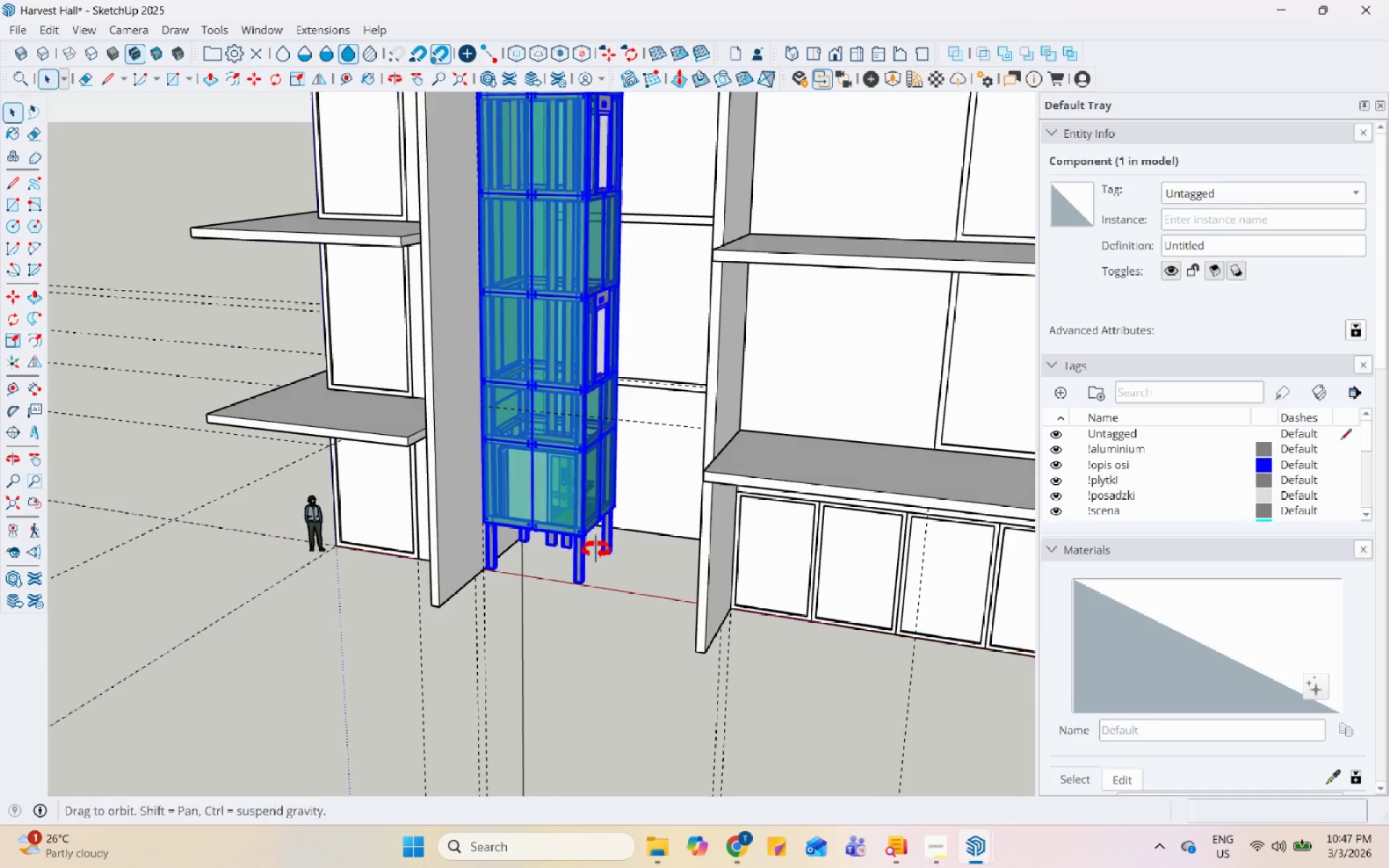 
scroll: coordinate [558, 454], scroll_direction: up, amount: 17.0
 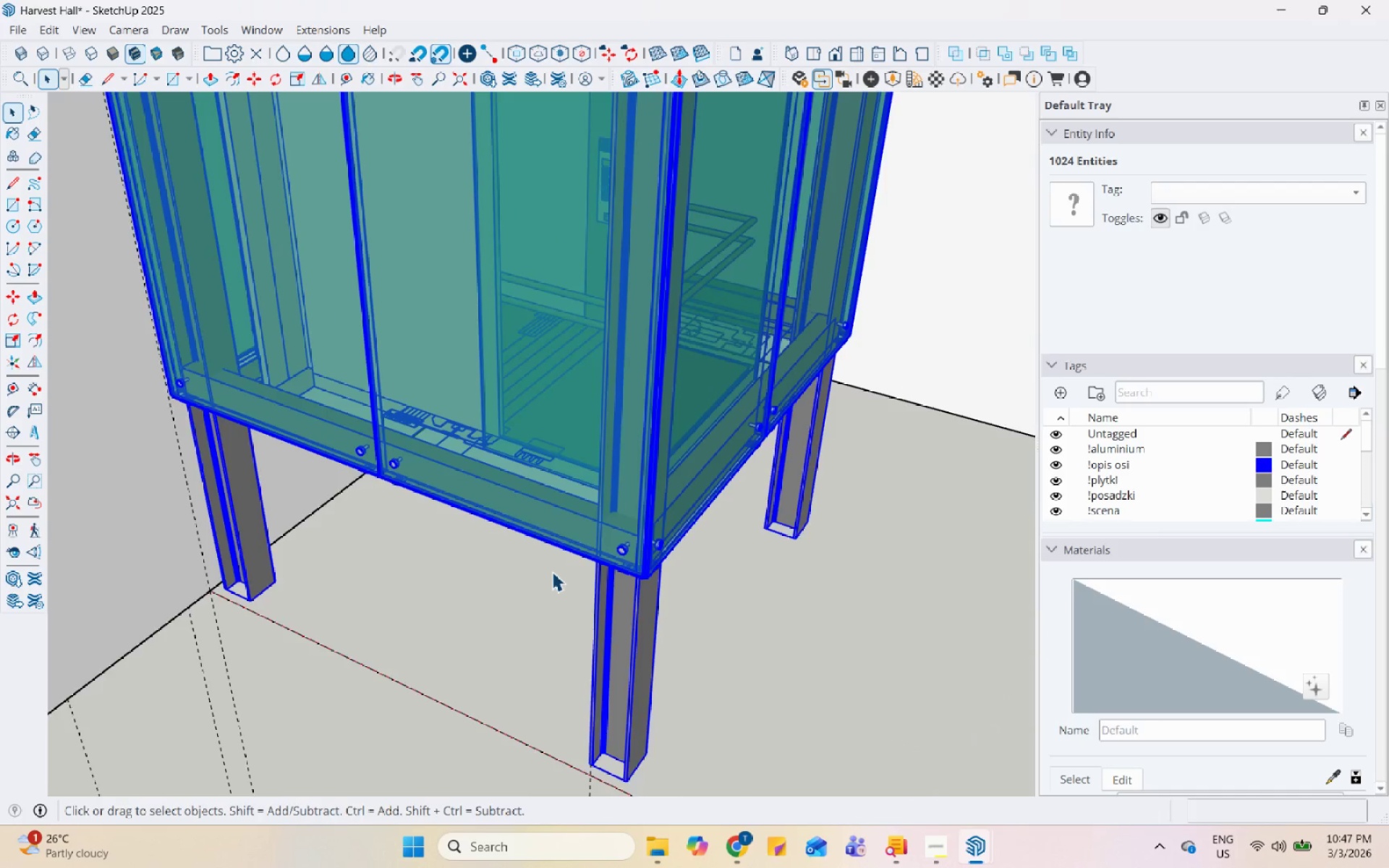 
scroll: coordinate [540, 482], scroll_direction: down, amount: 14.0
 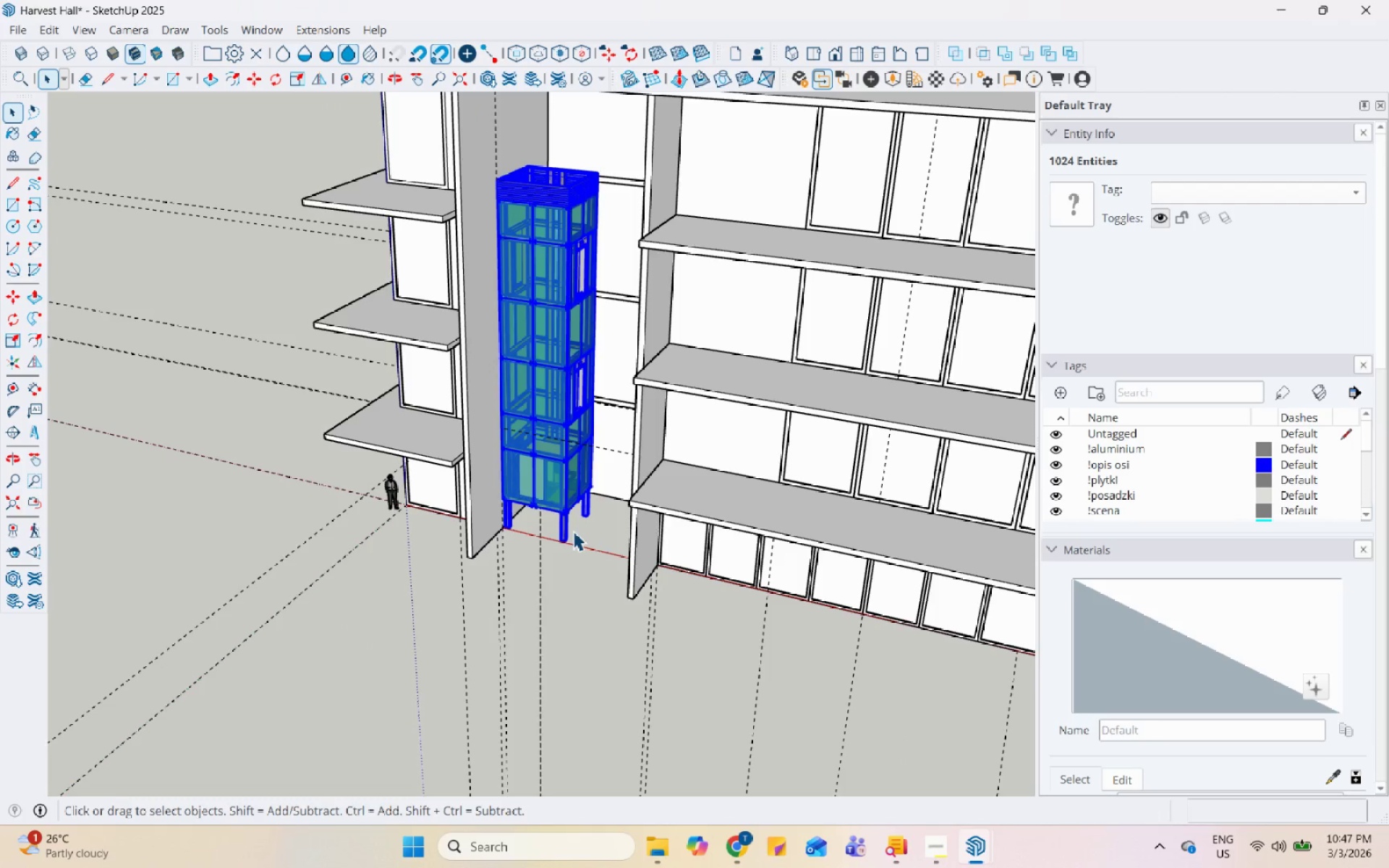 
key(M)
 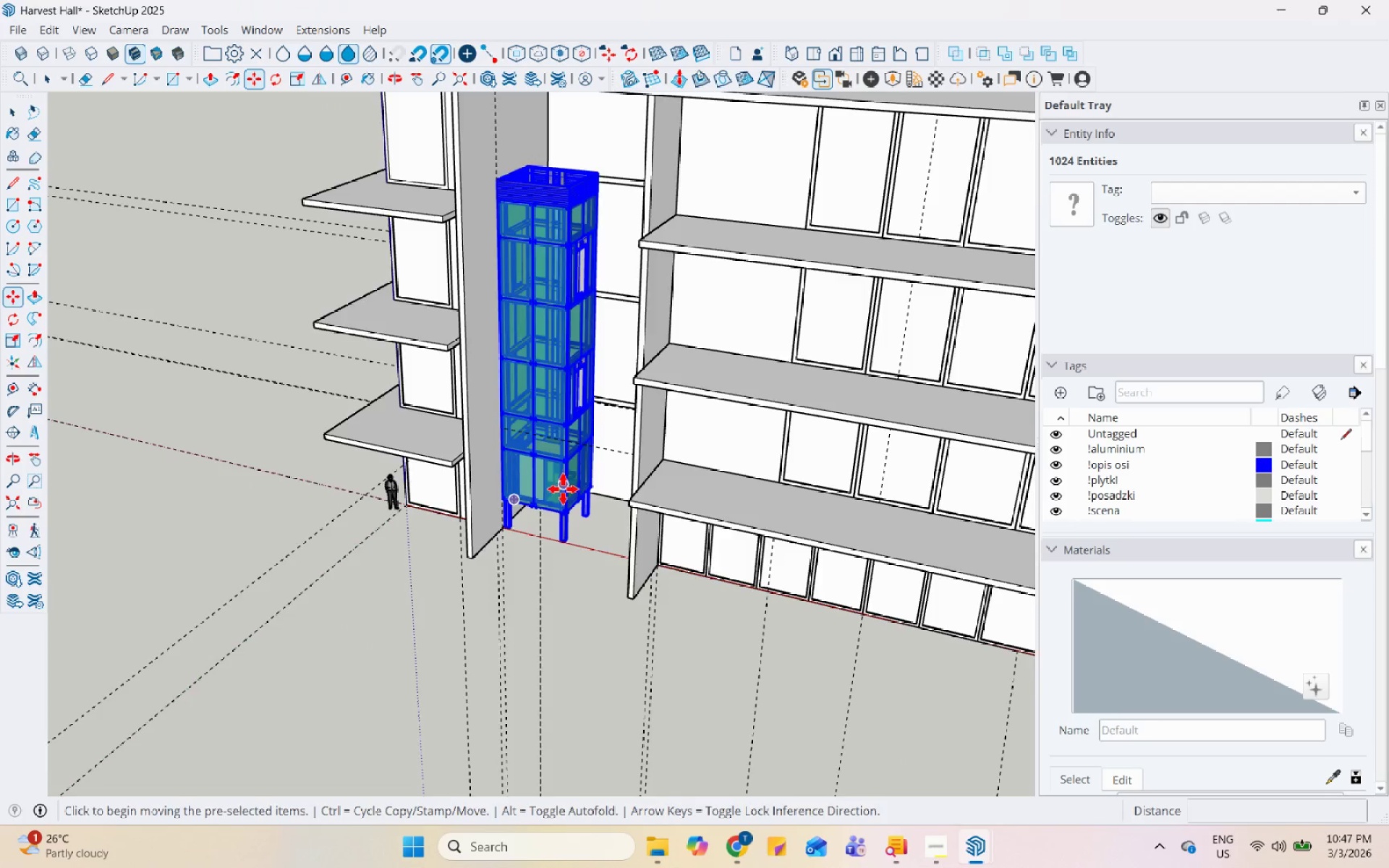 
scroll: coordinate [607, 542], scroll_direction: up, amount: 7.0
 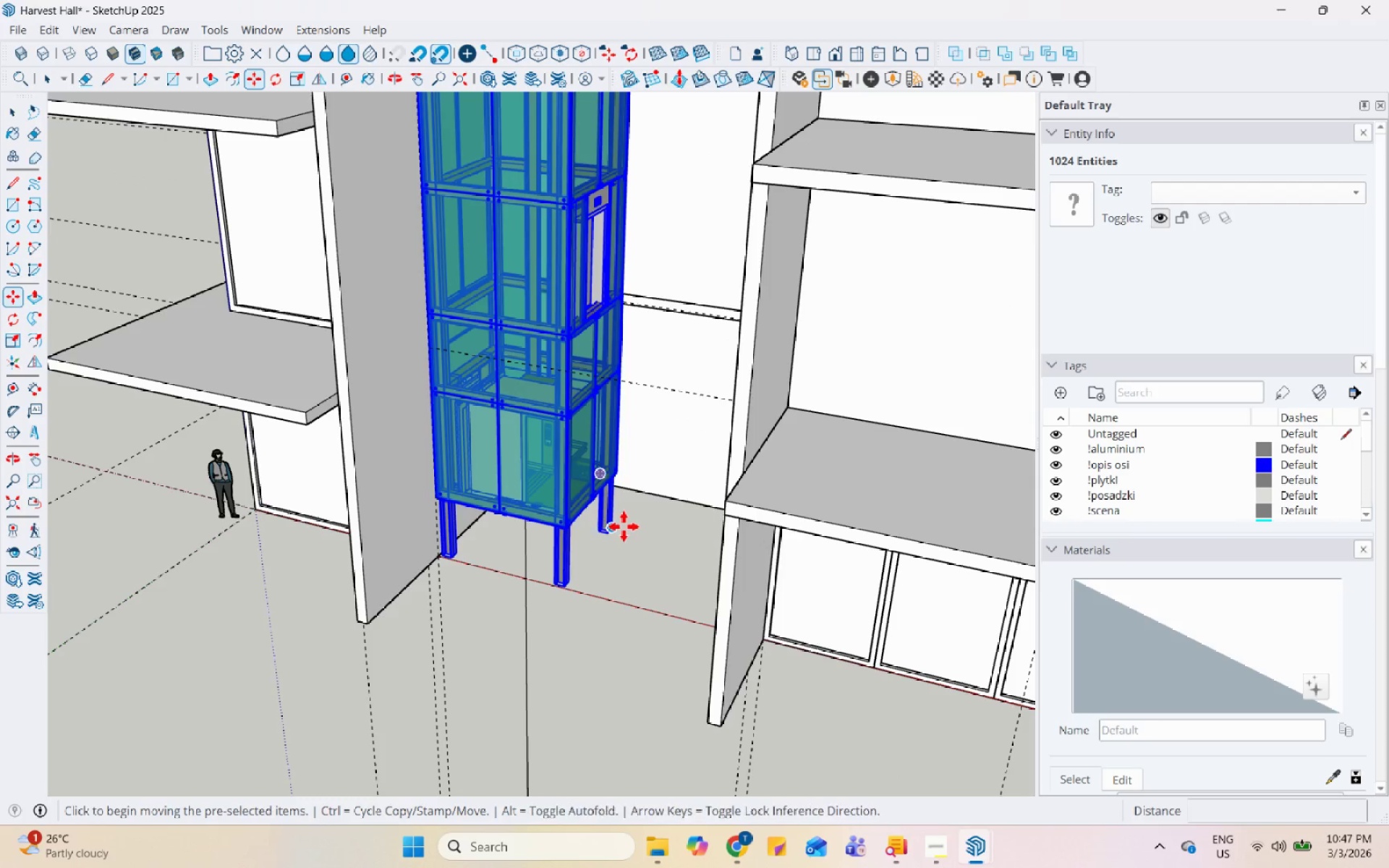 
left_click([623, 527])
 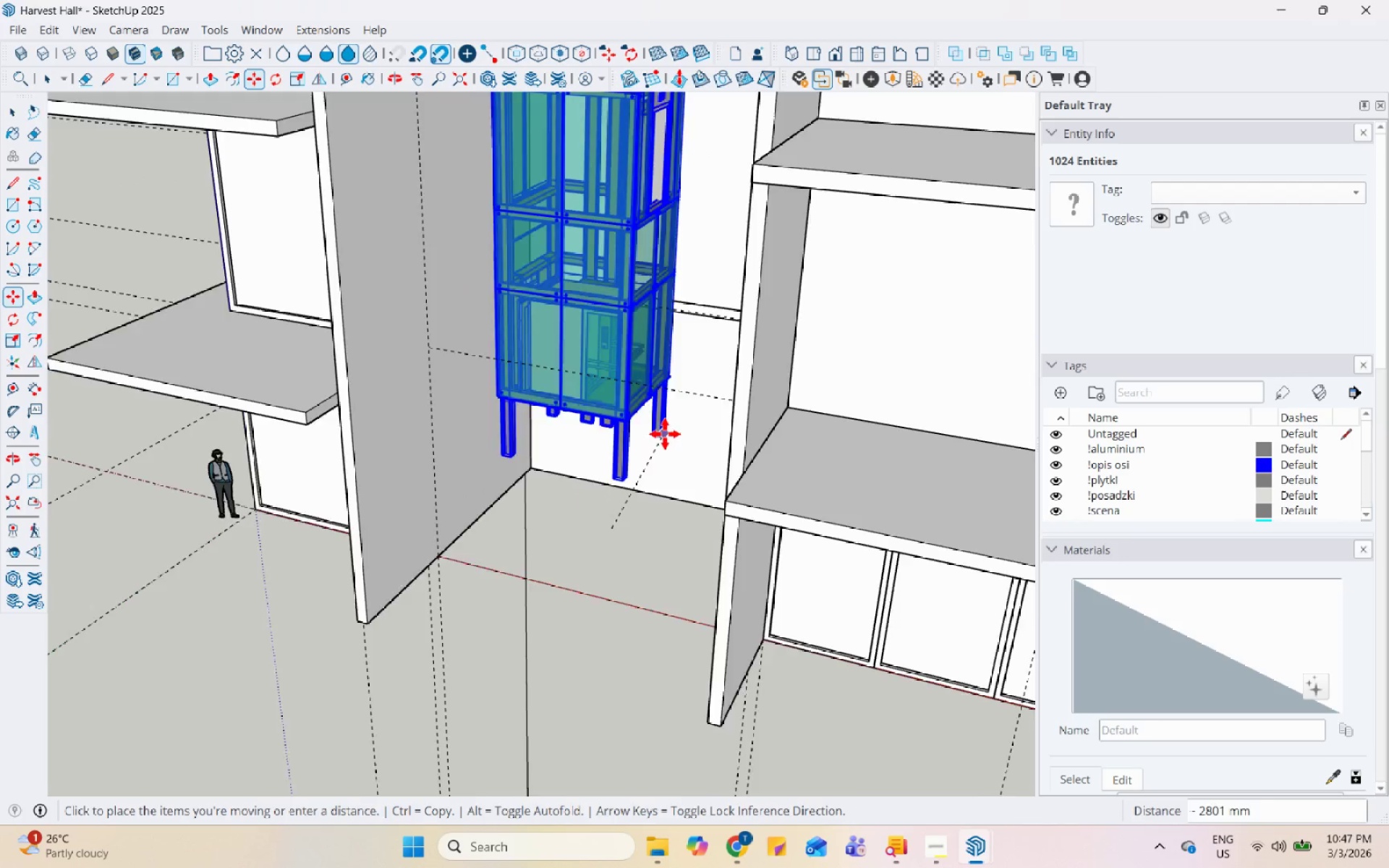 
scroll: coordinate [650, 442], scroll_direction: down, amount: 8.0
 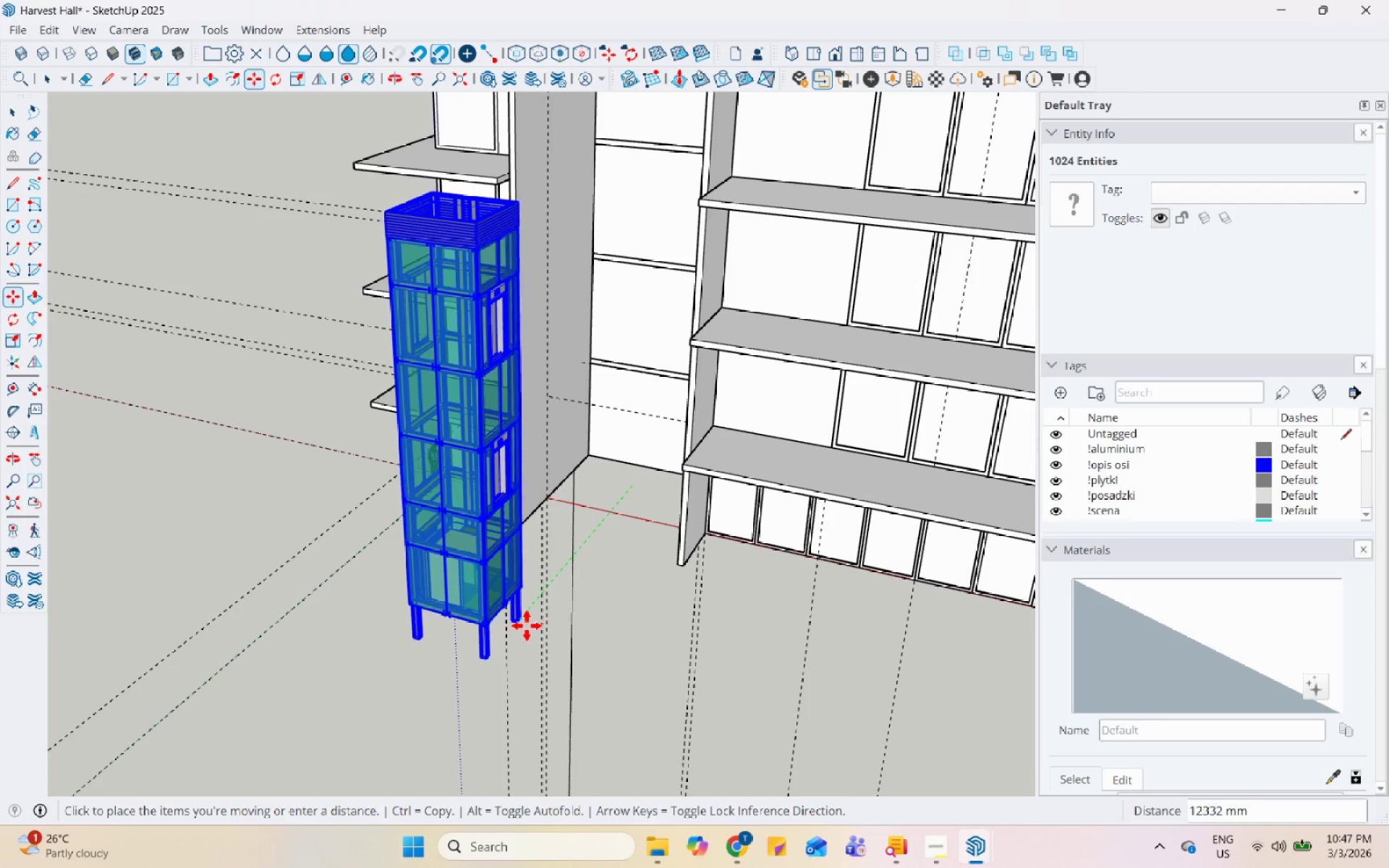 
left_click([513, 637])
 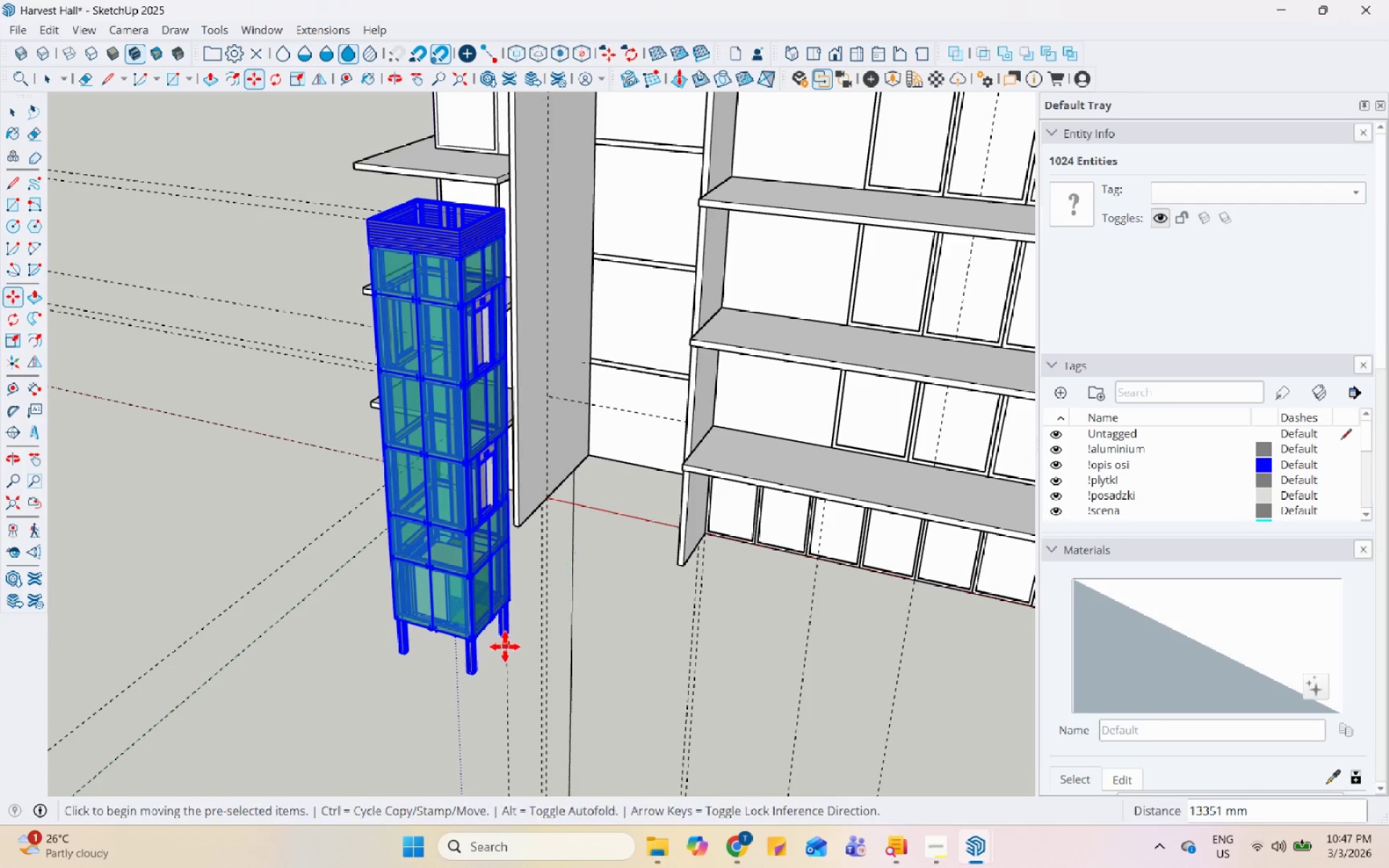 
key(Space)
 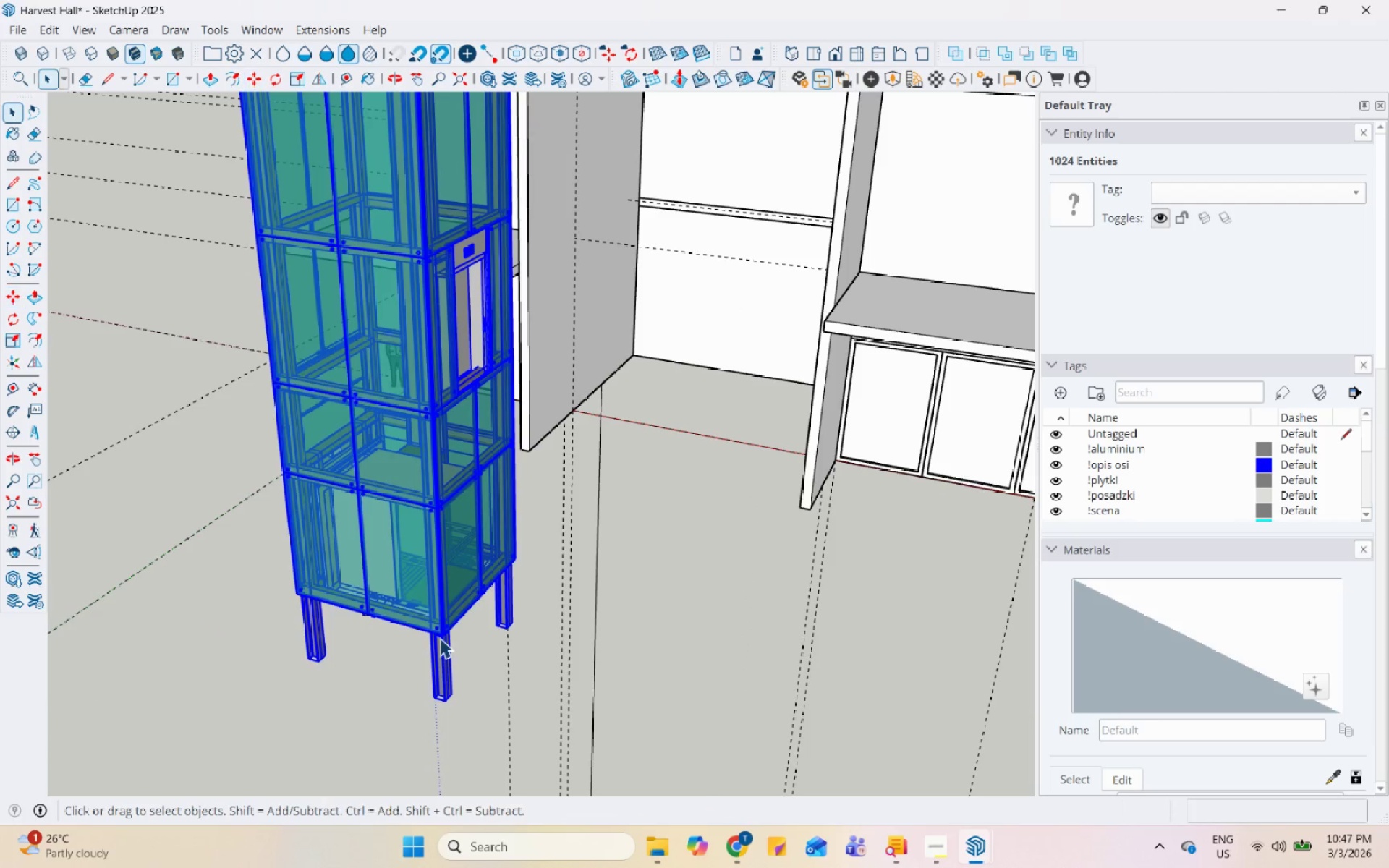 
scroll: coordinate [497, 637], scroll_direction: up, amount: 6.0
 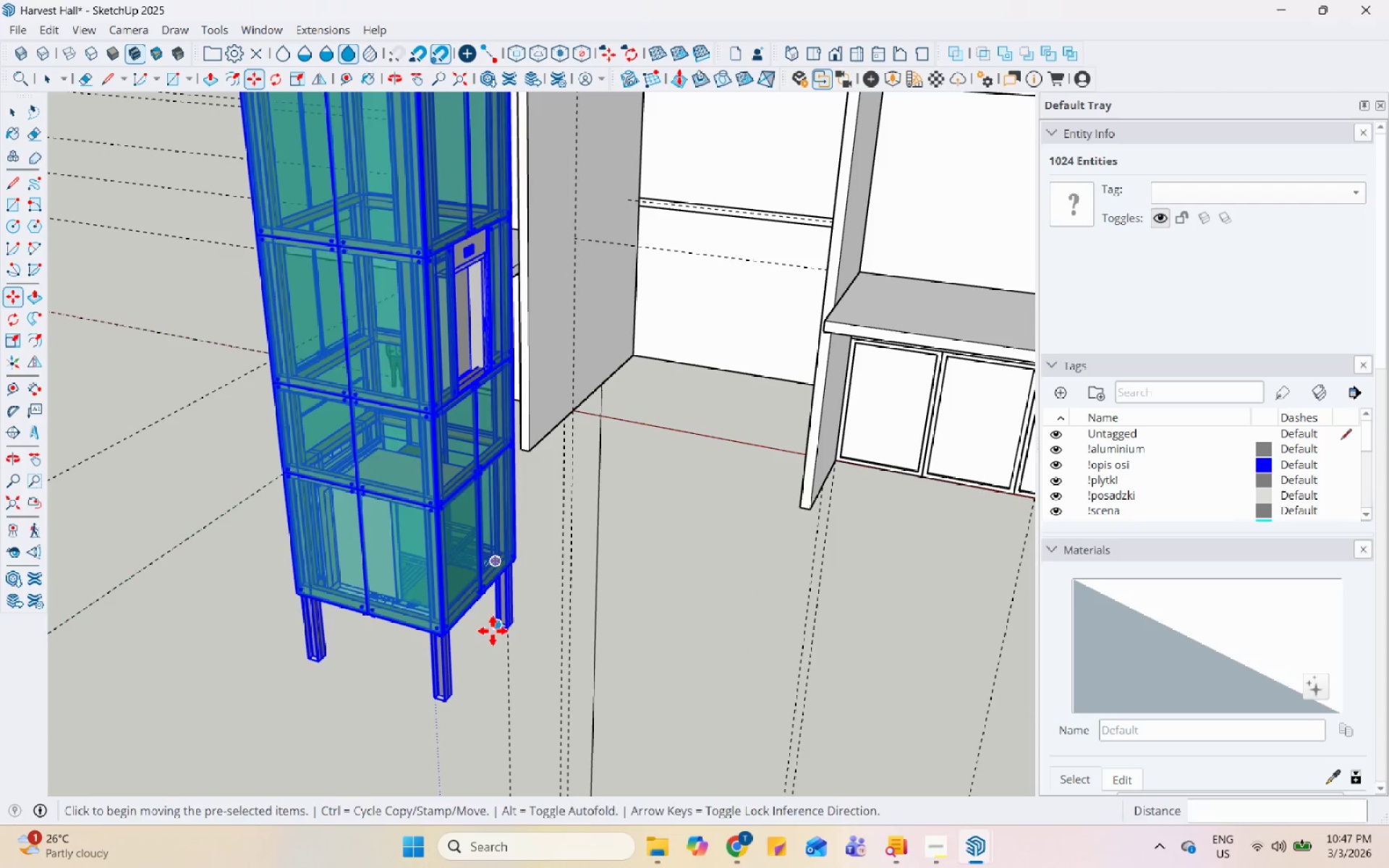 
left_click([432, 648])
 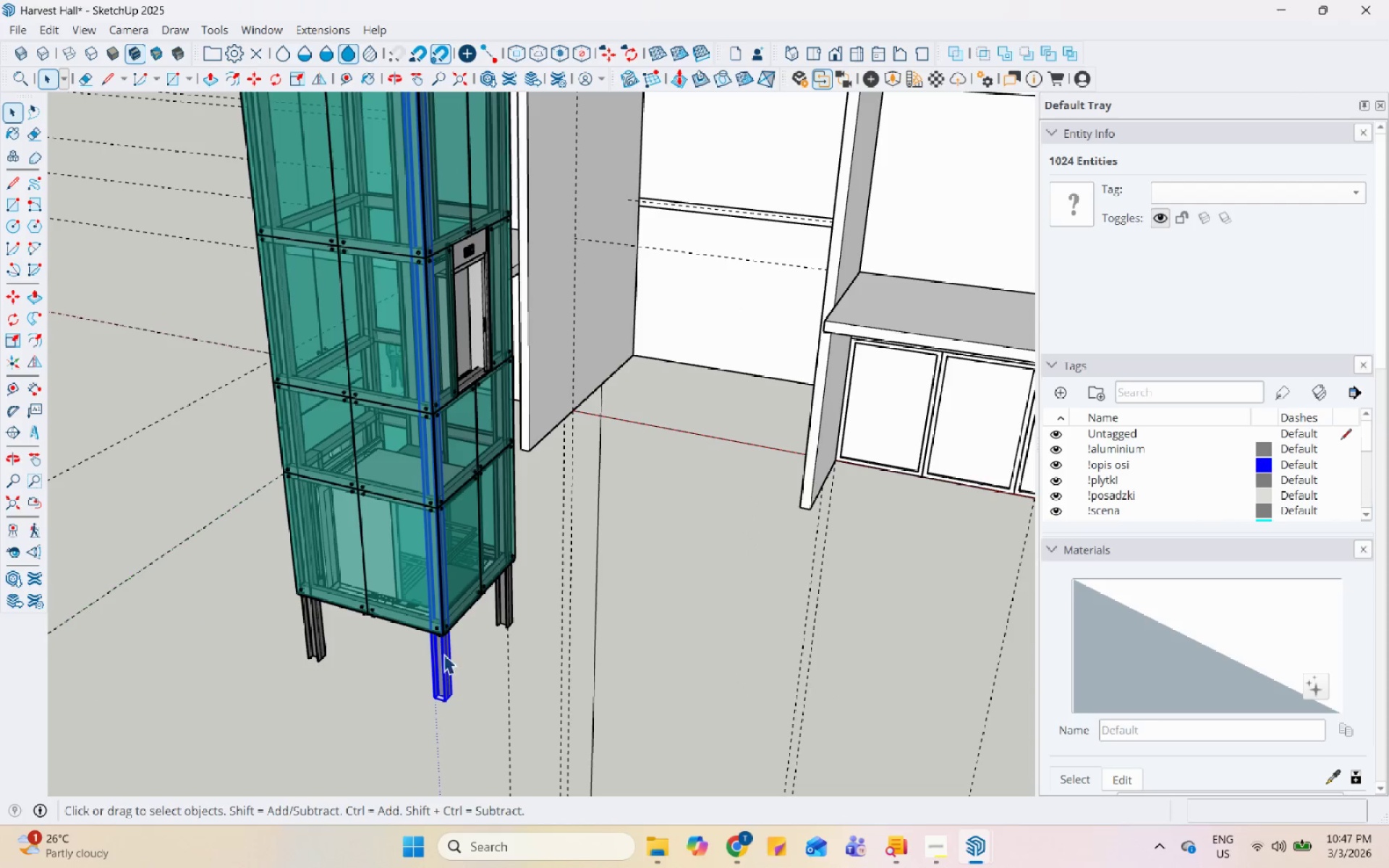 
hold_key(key=ControlLeft, duration=1.19)
 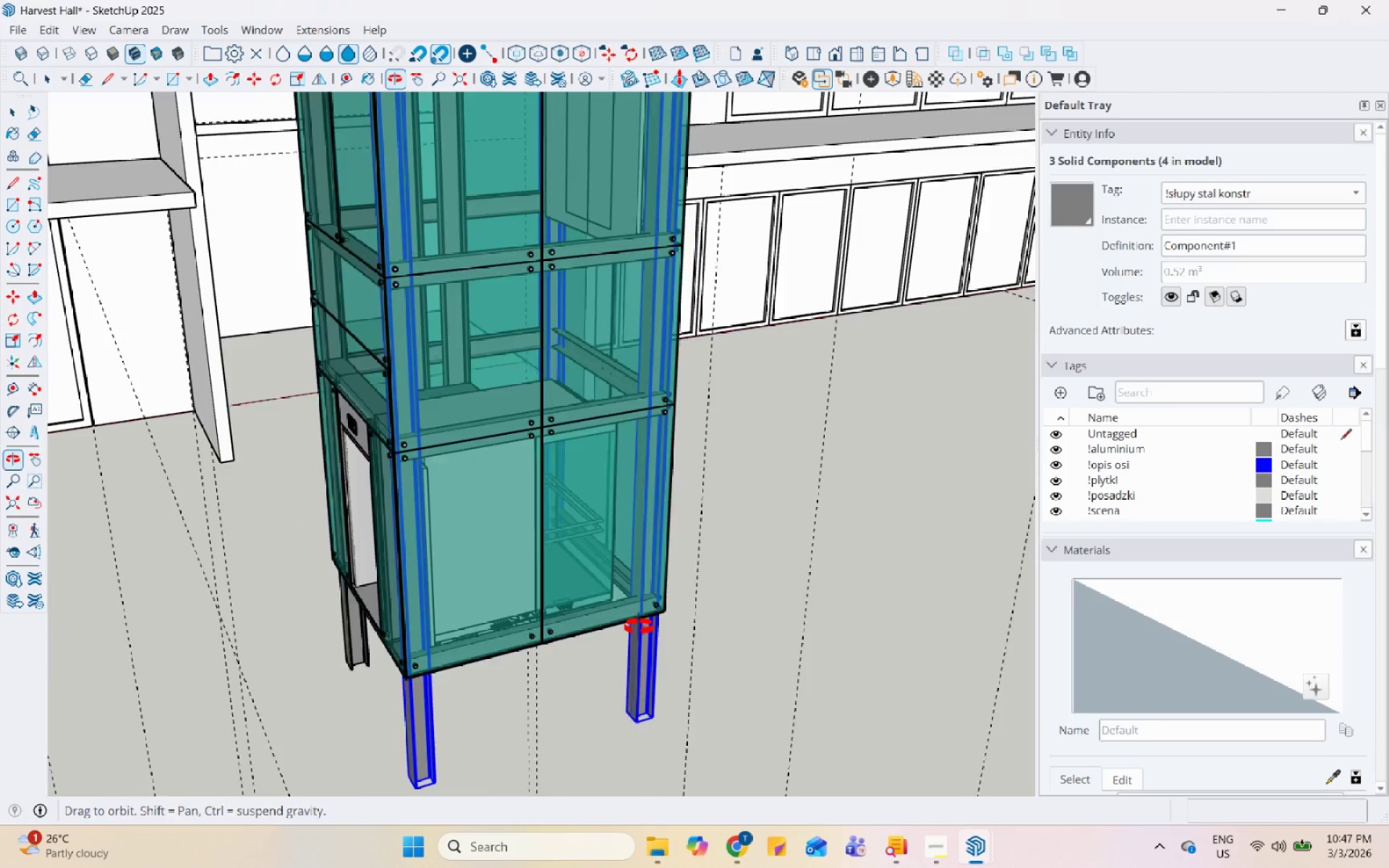 
scroll: coordinate [446, 655], scroll_direction: up, amount: 4.0
 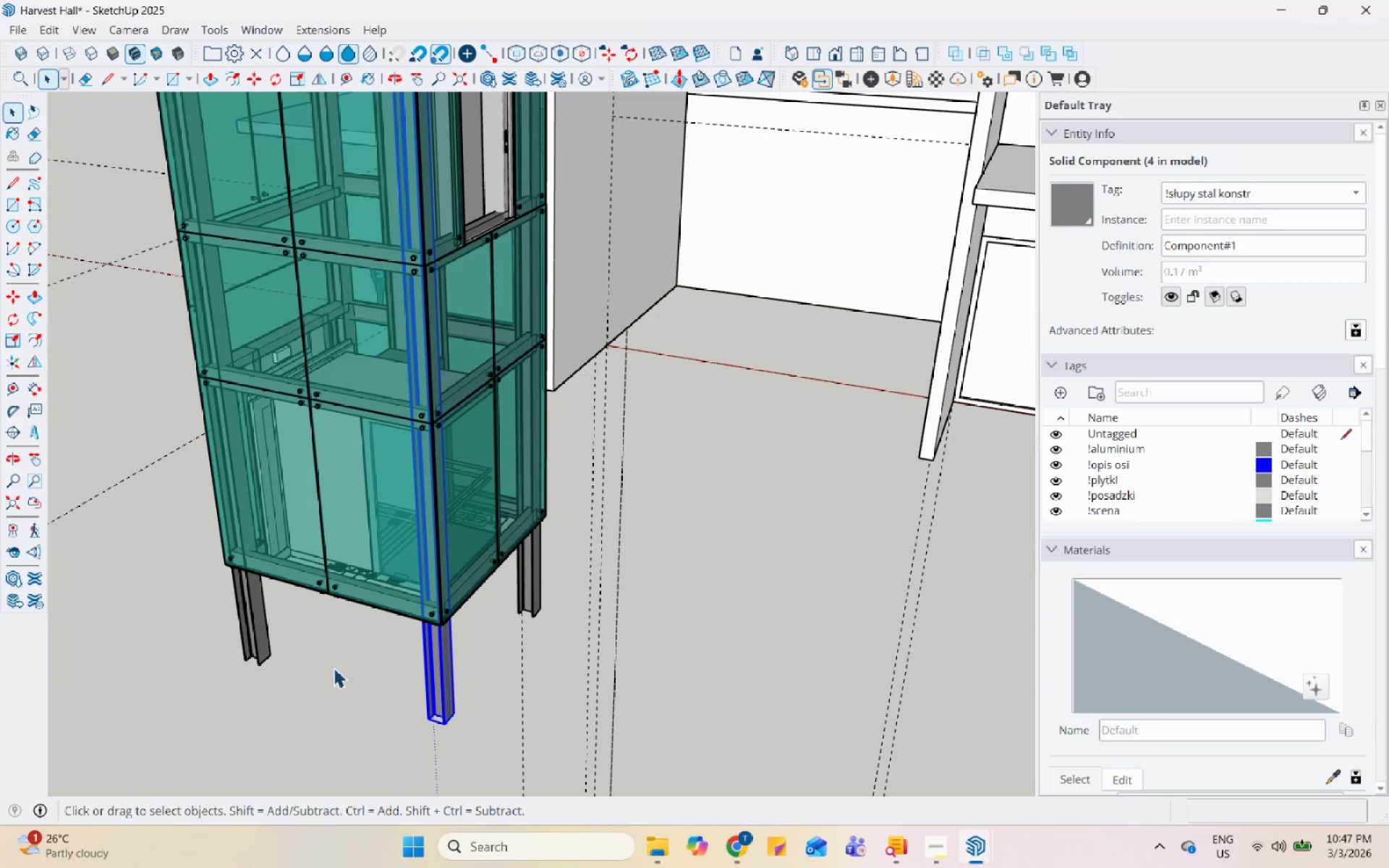 
left_click([536, 571])
 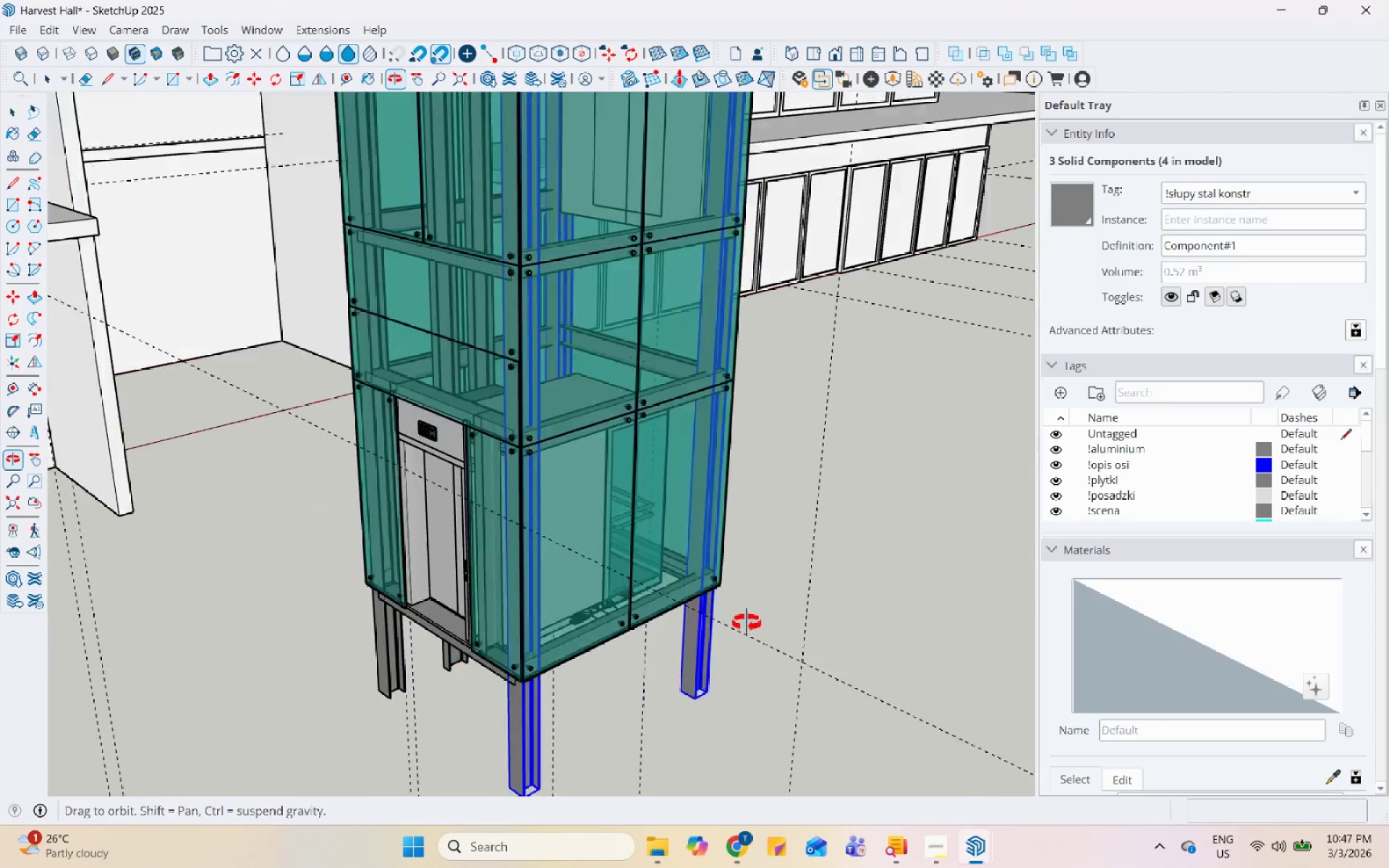 
hold_key(key=ControlLeft, duration=0.69)
 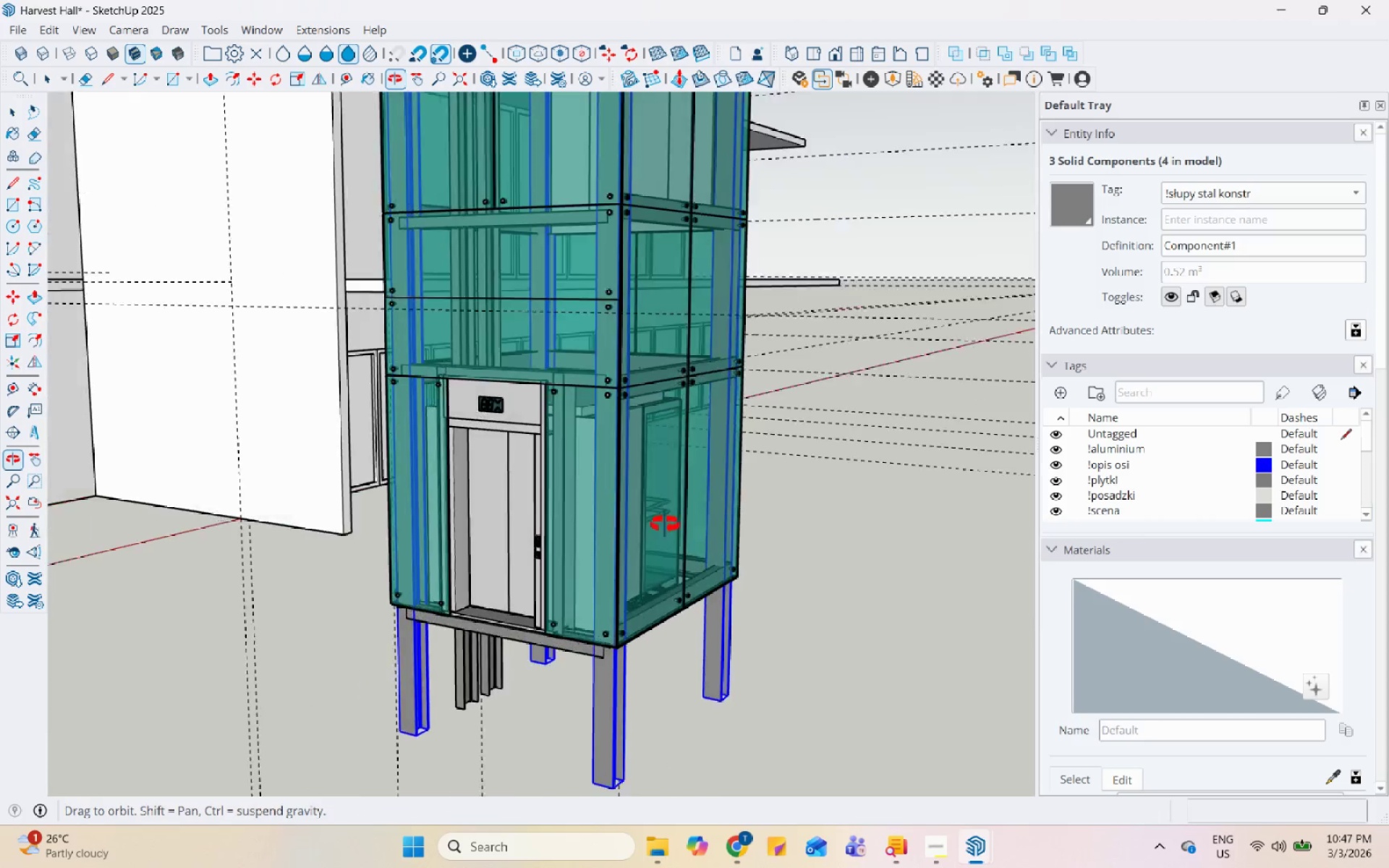 
key(Control+ControlLeft)
 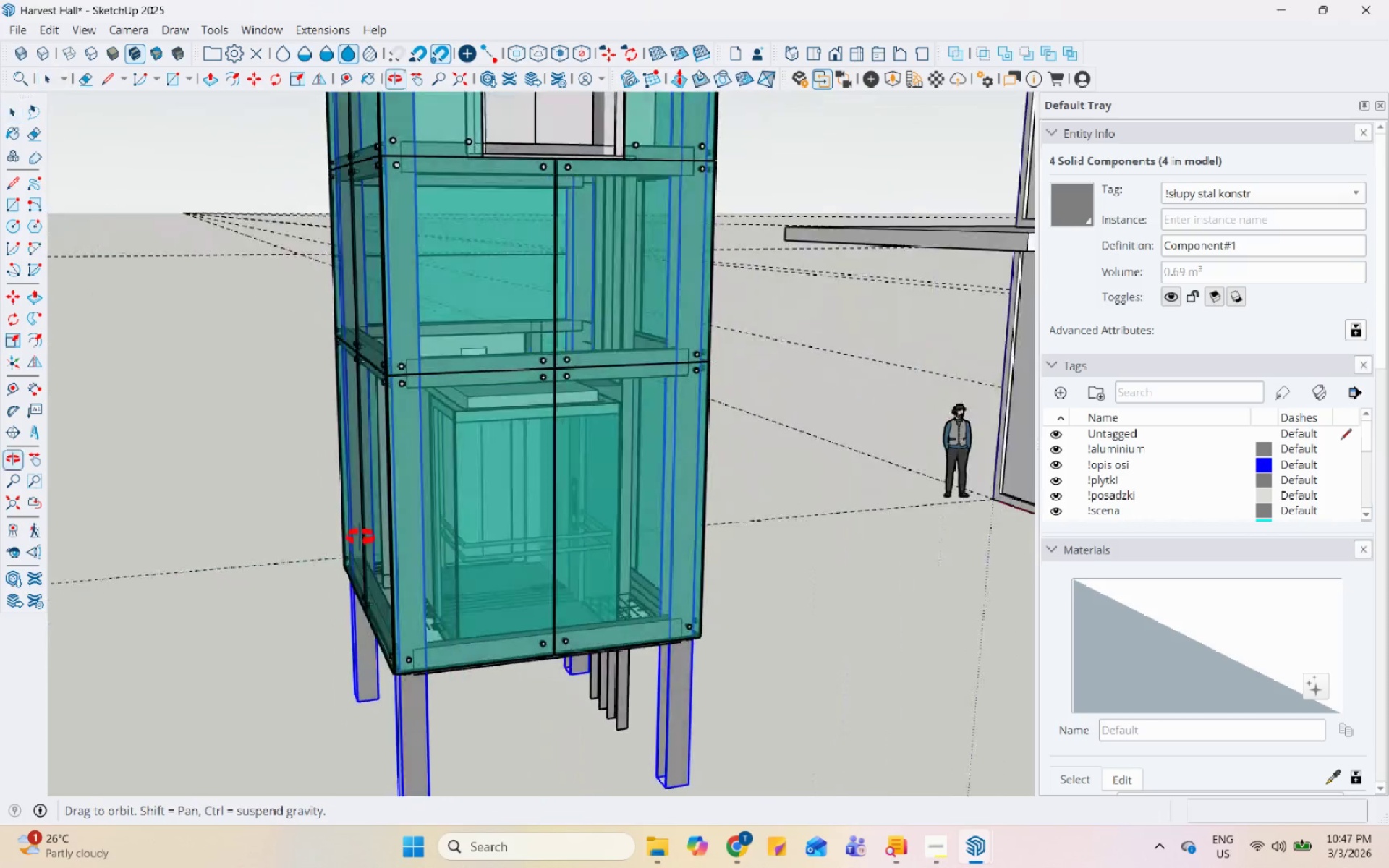 
scroll: coordinate [666, 523], scroll_direction: up, amount: 1.0
 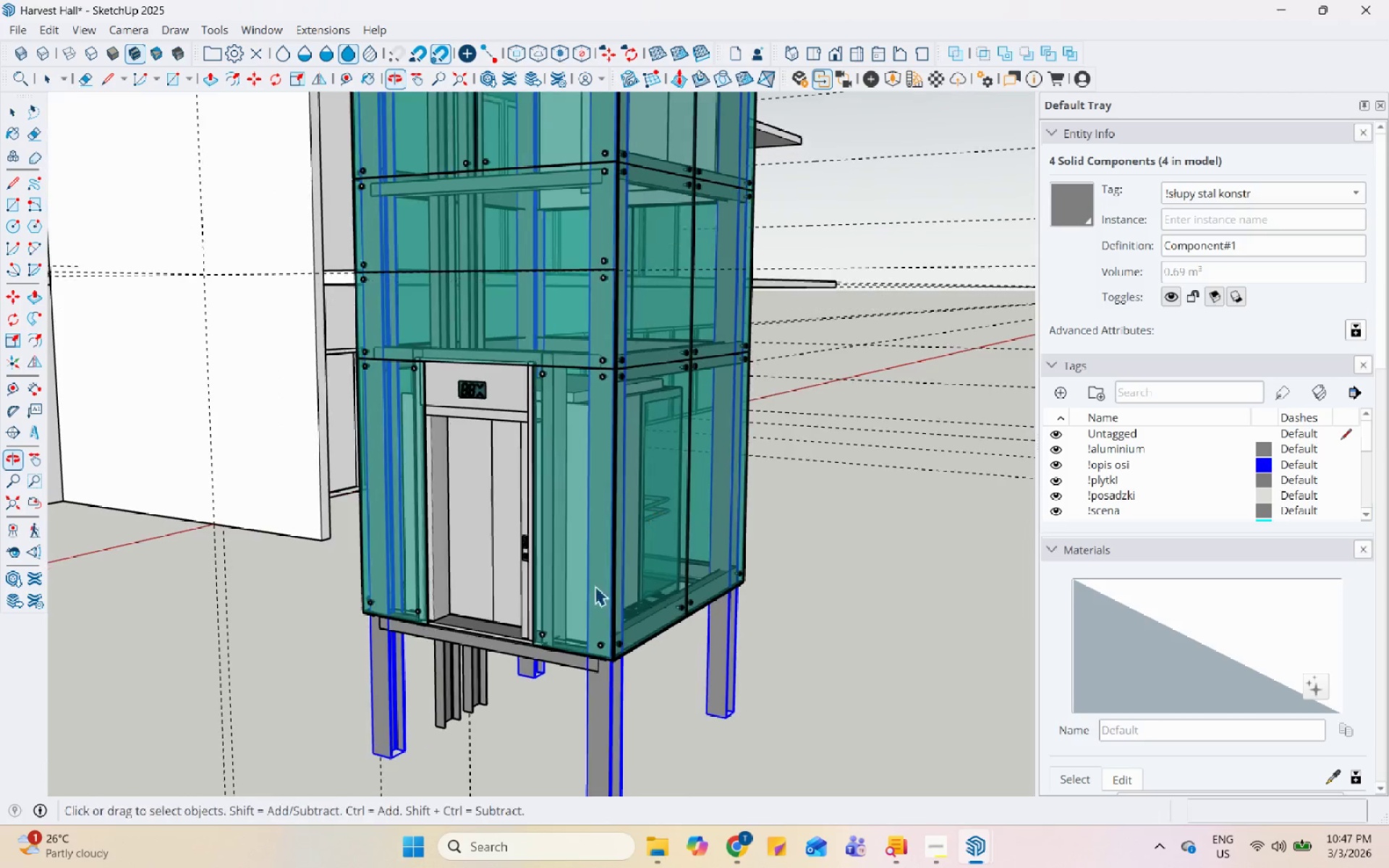 
wait(5.76)
 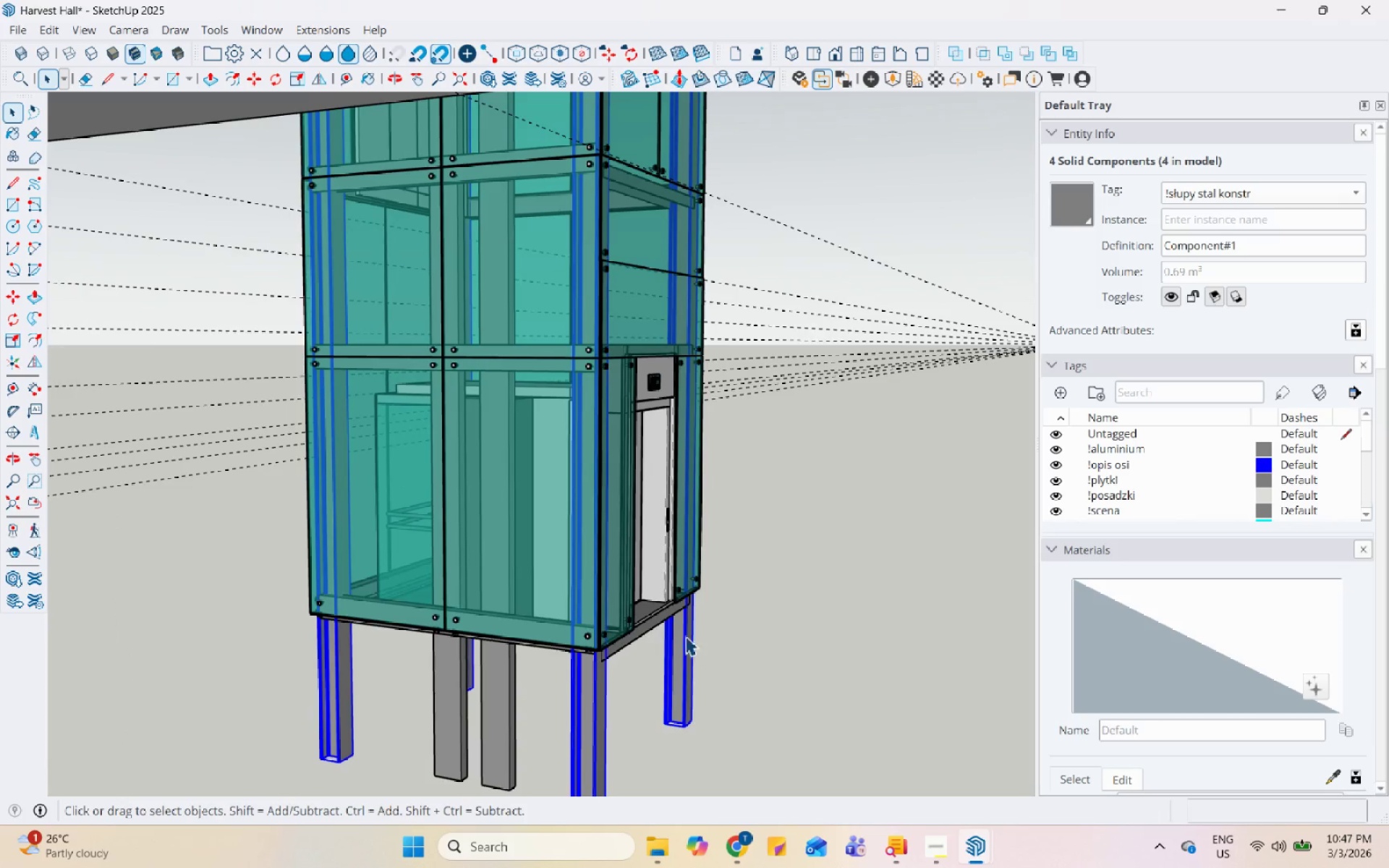 
scroll: coordinate [565, 558], scroll_direction: down, amount: 13.0
 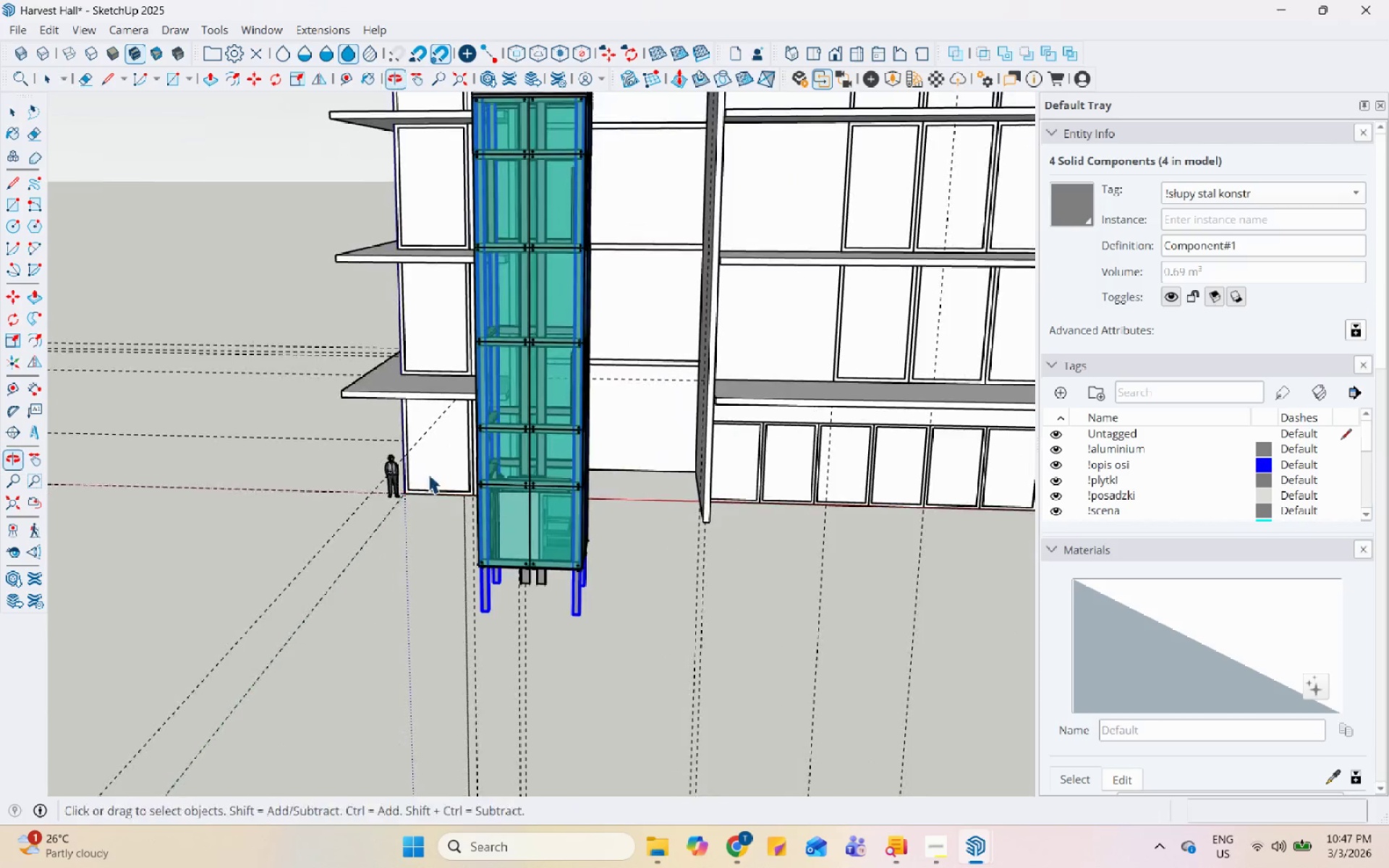 
key(Space)
 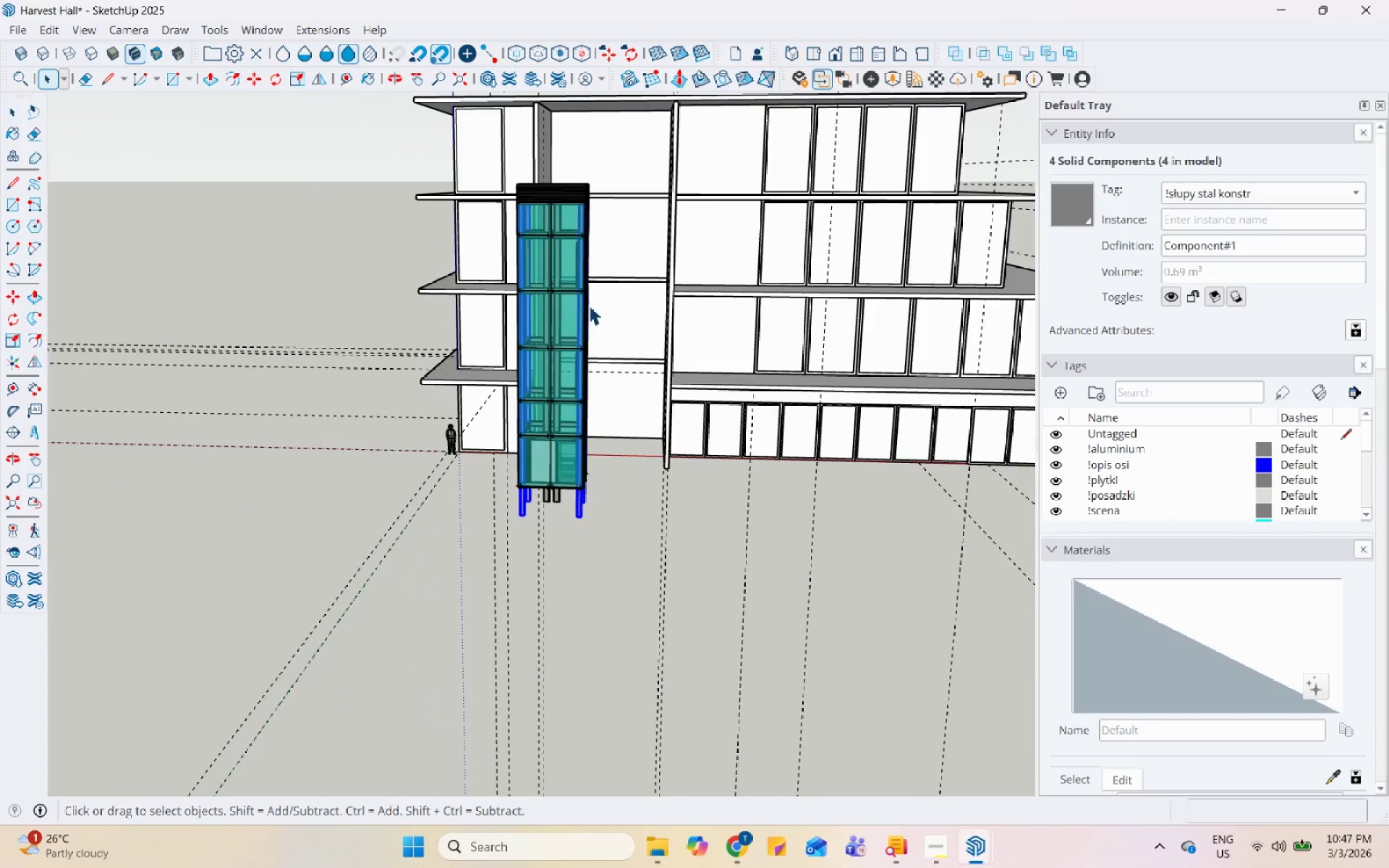 
scroll: coordinate [584, 357], scroll_direction: down, amount: 5.0
 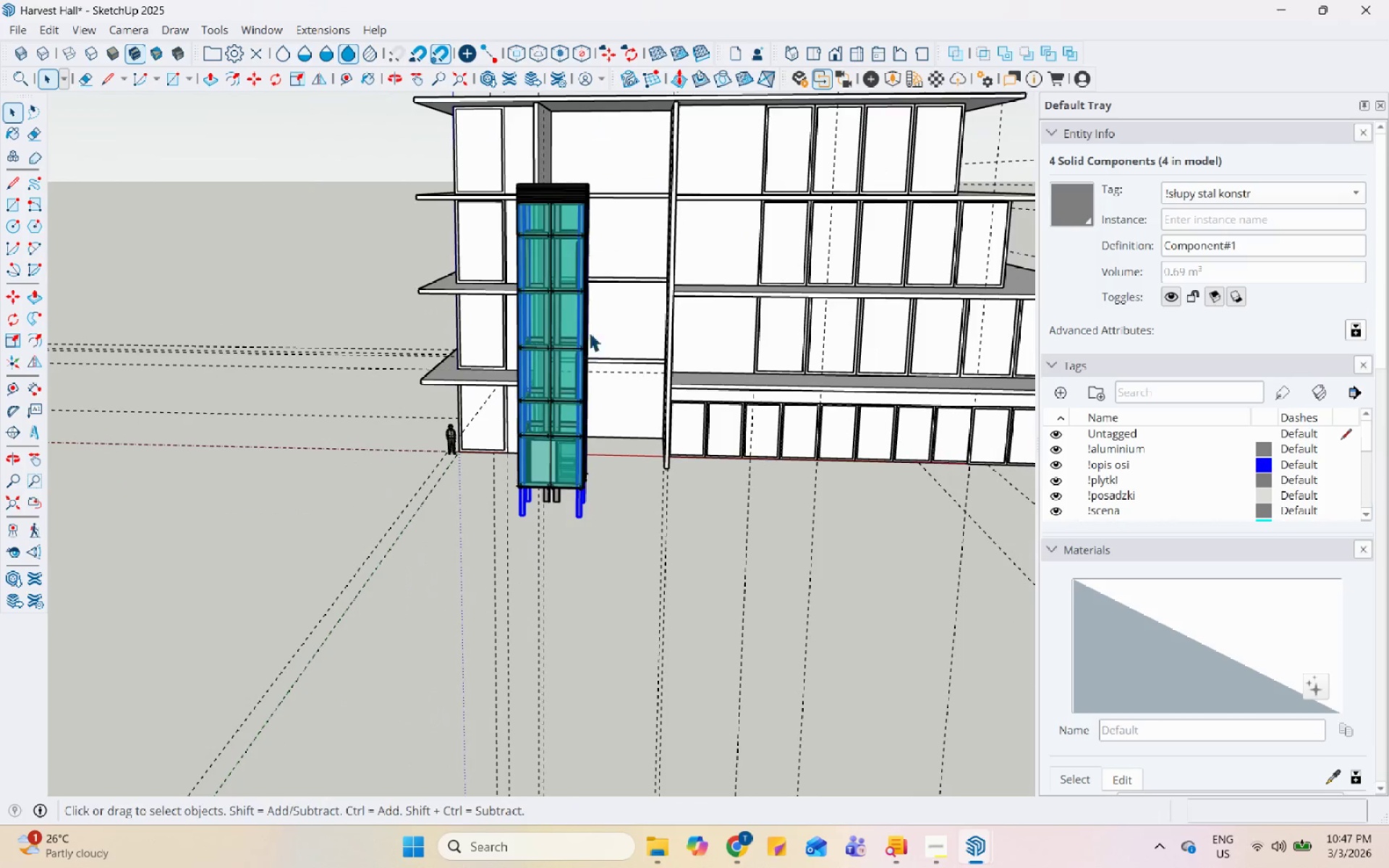 
scroll: coordinate [589, 305], scroll_direction: up, amount: 5.0
 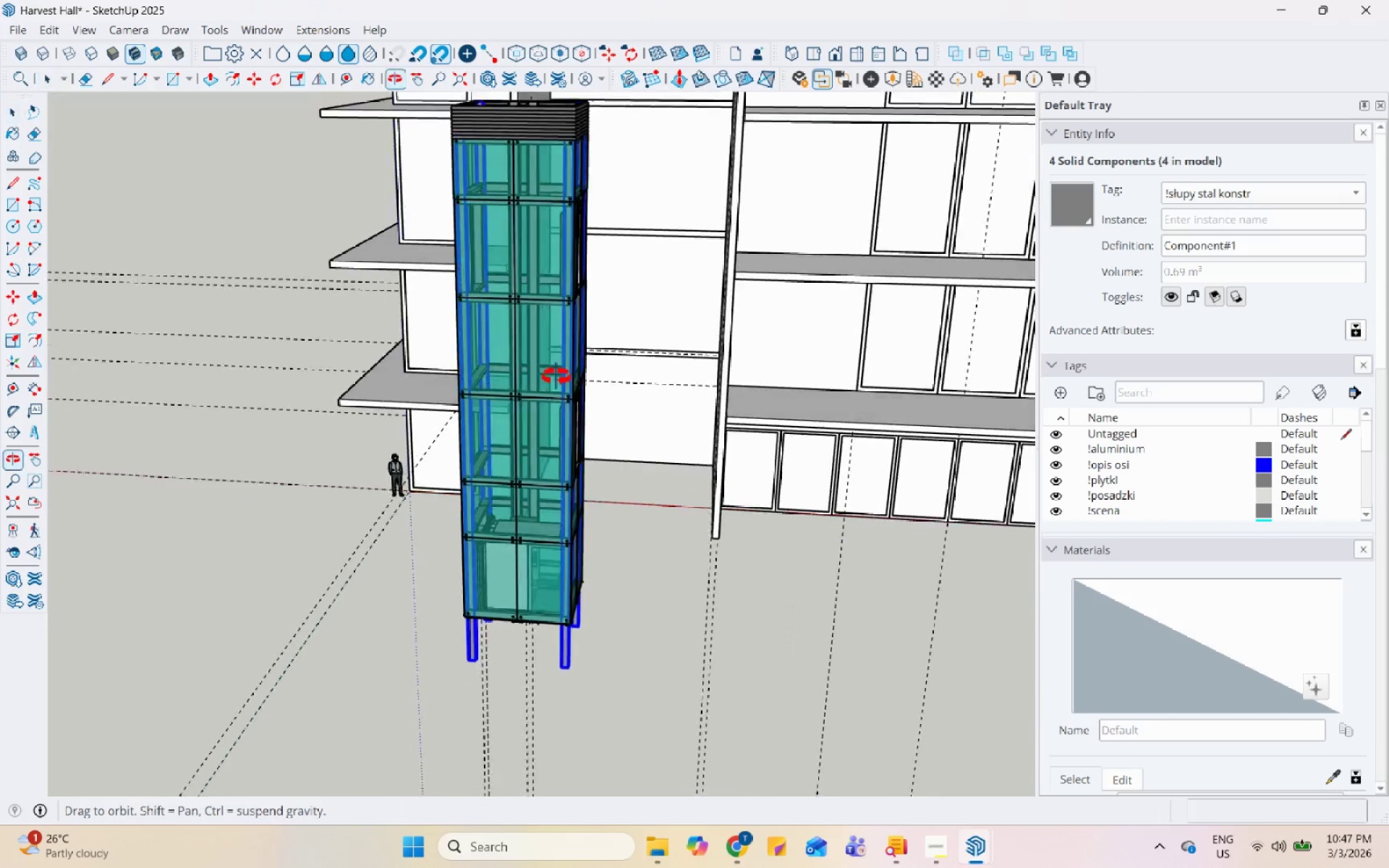 
scroll: coordinate [521, 281], scroll_direction: none, amount: 0.0
 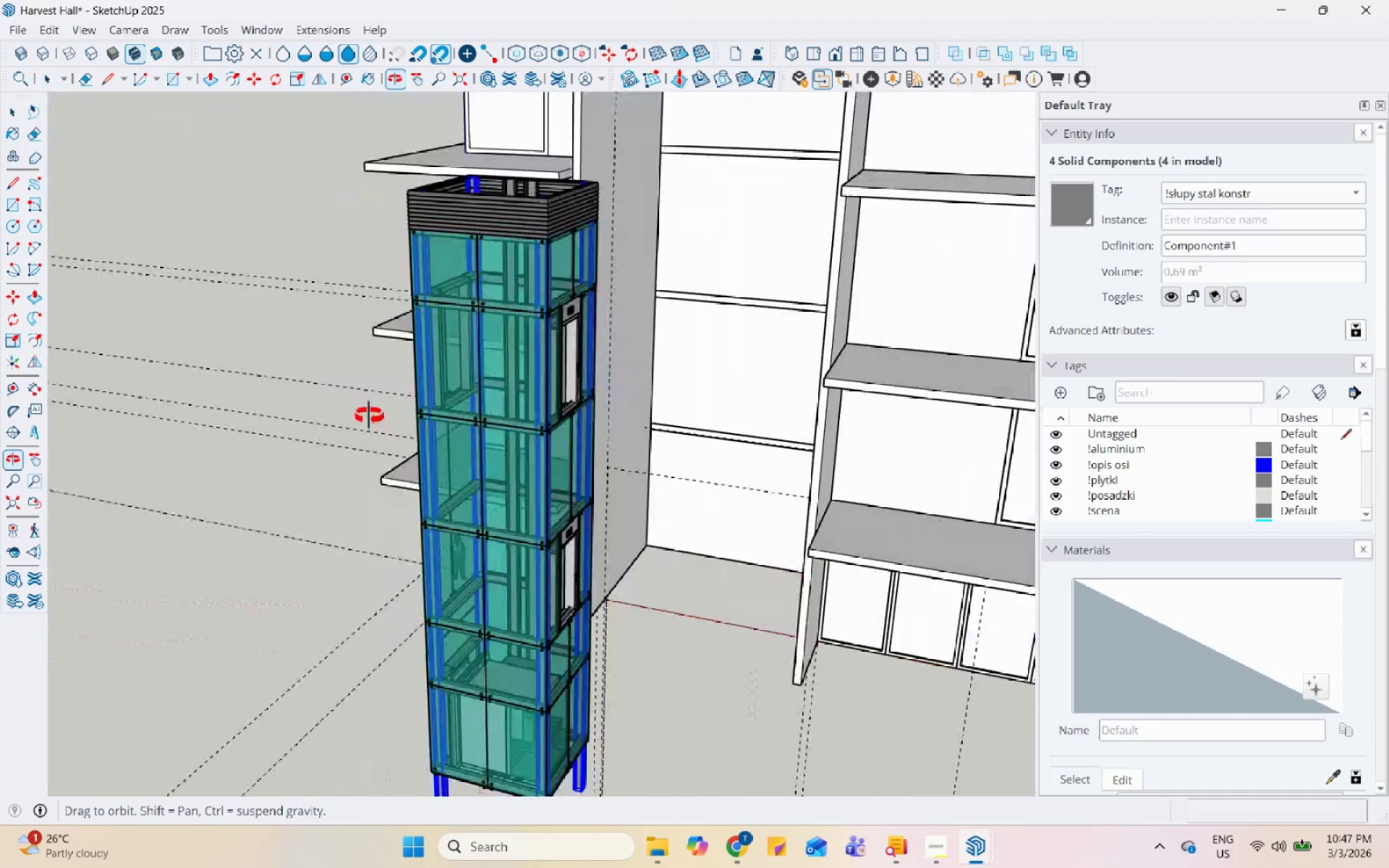 
scroll: coordinate [488, 411], scroll_direction: up, amount: 1.0
 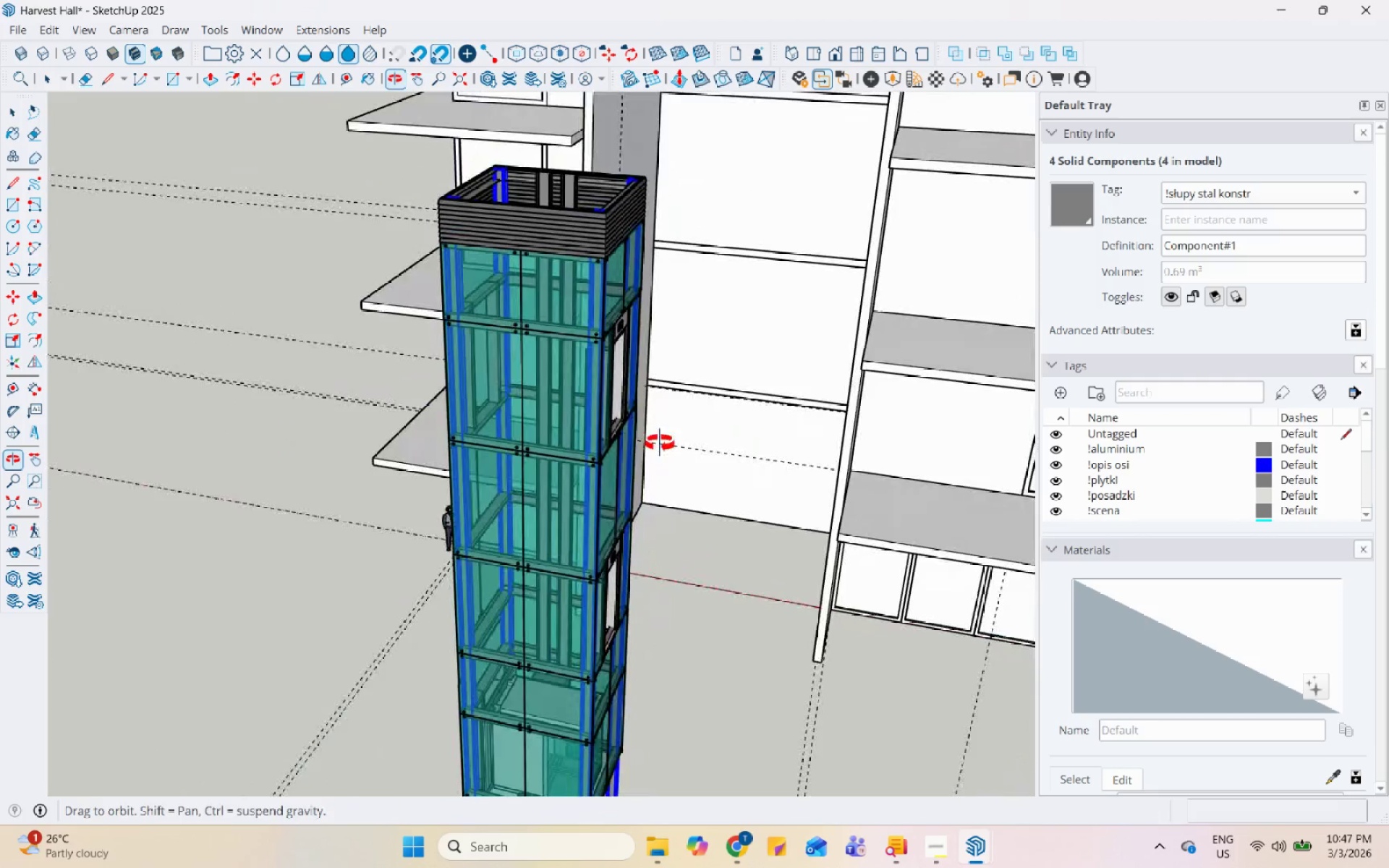 
scroll: coordinate [541, 369], scroll_direction: down, amount: 6.0
 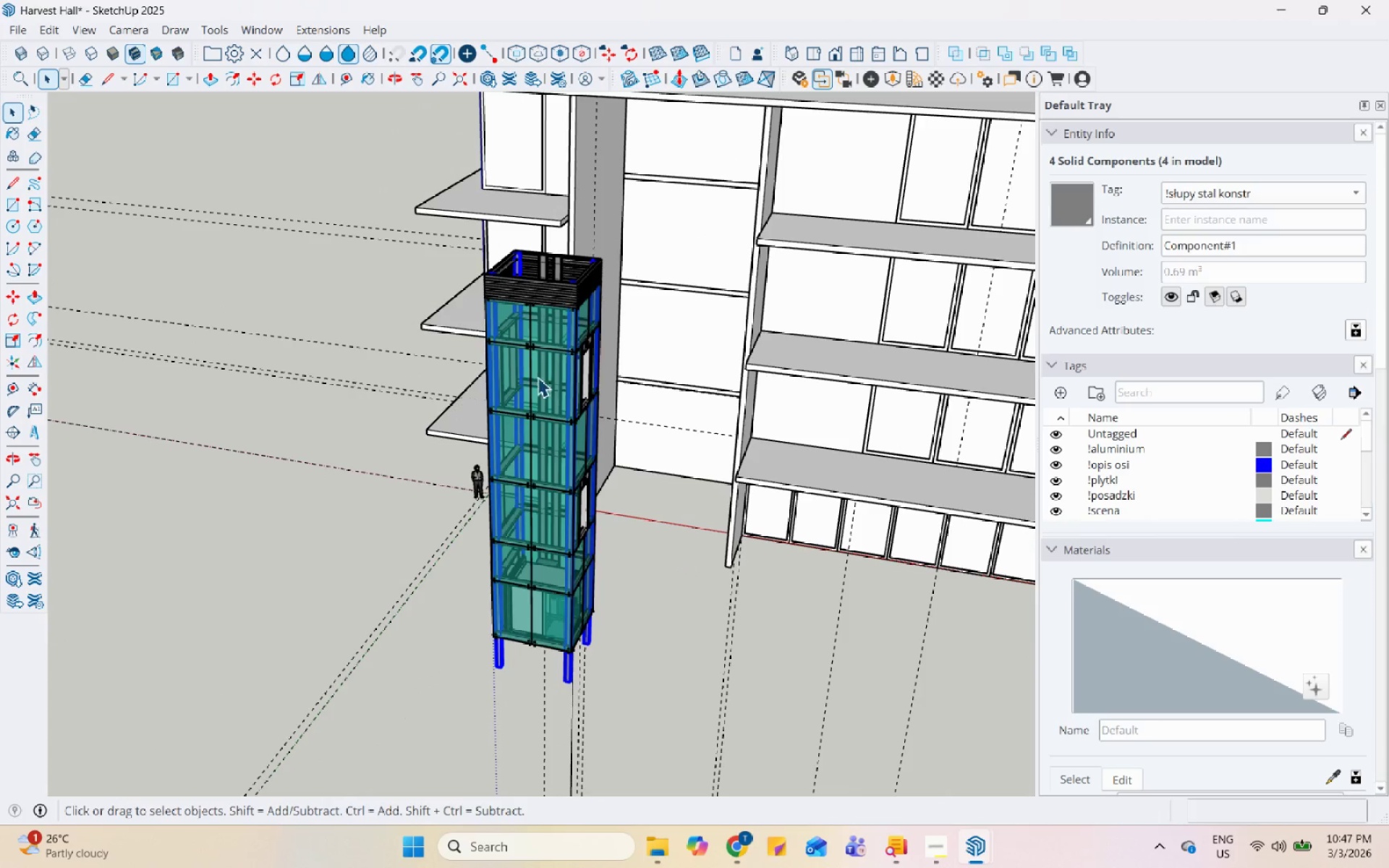 
wait(7.11)
 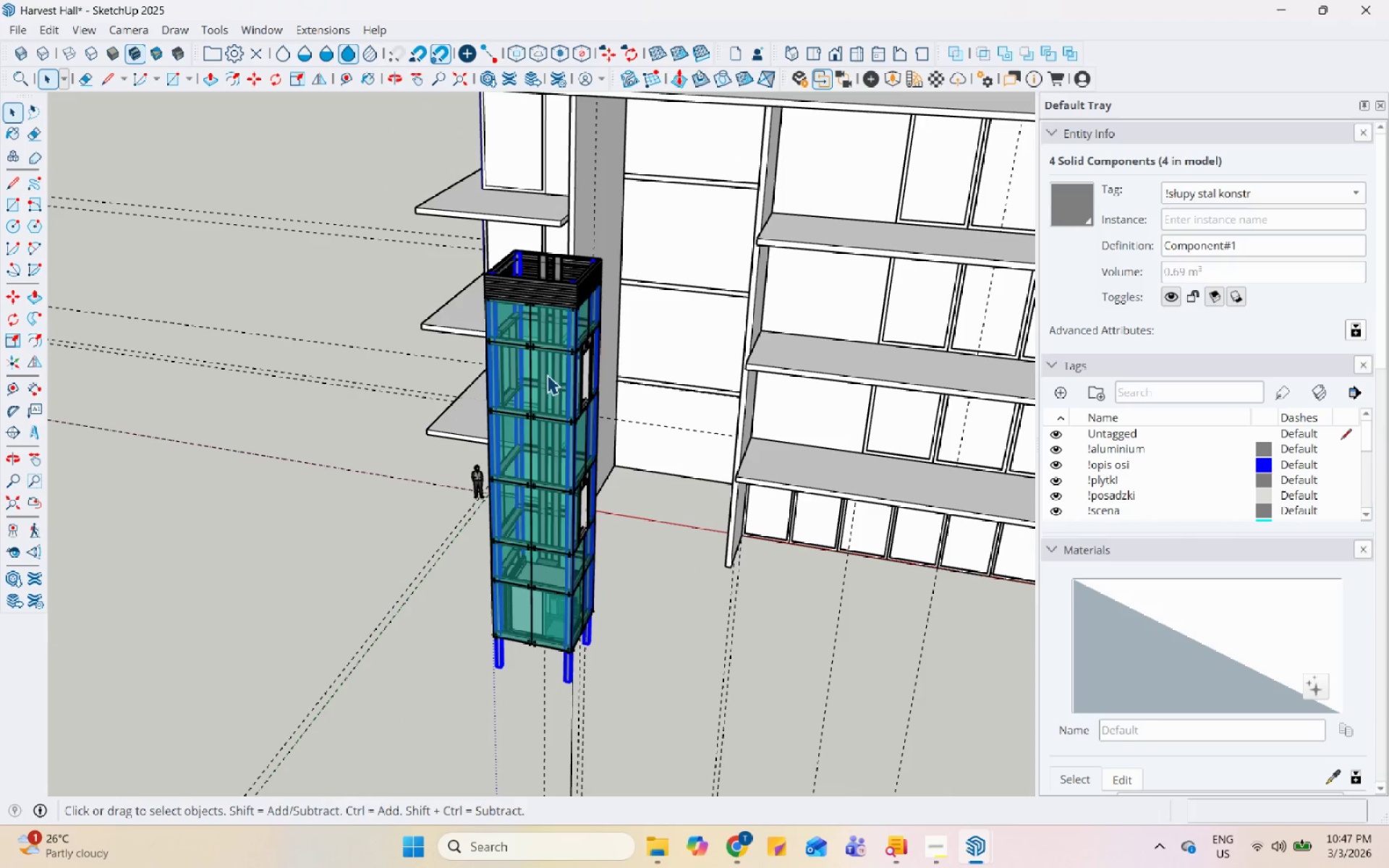 
scroll: coordinate [569, 389], scroll_direction: up, amount: 7.0
 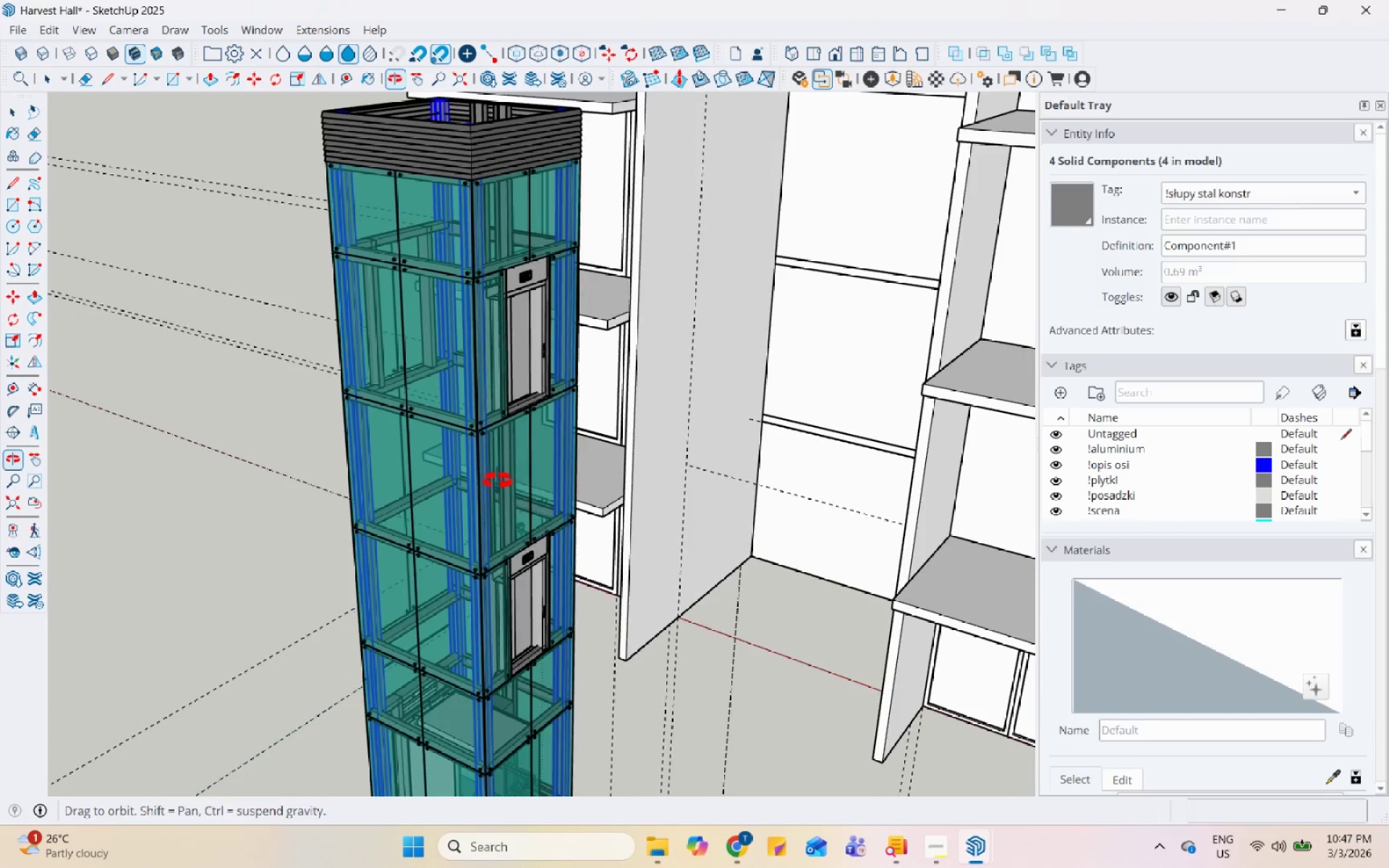 
scroll: coordinate [522, 461], scroll_direction: down, amount: 6.0
 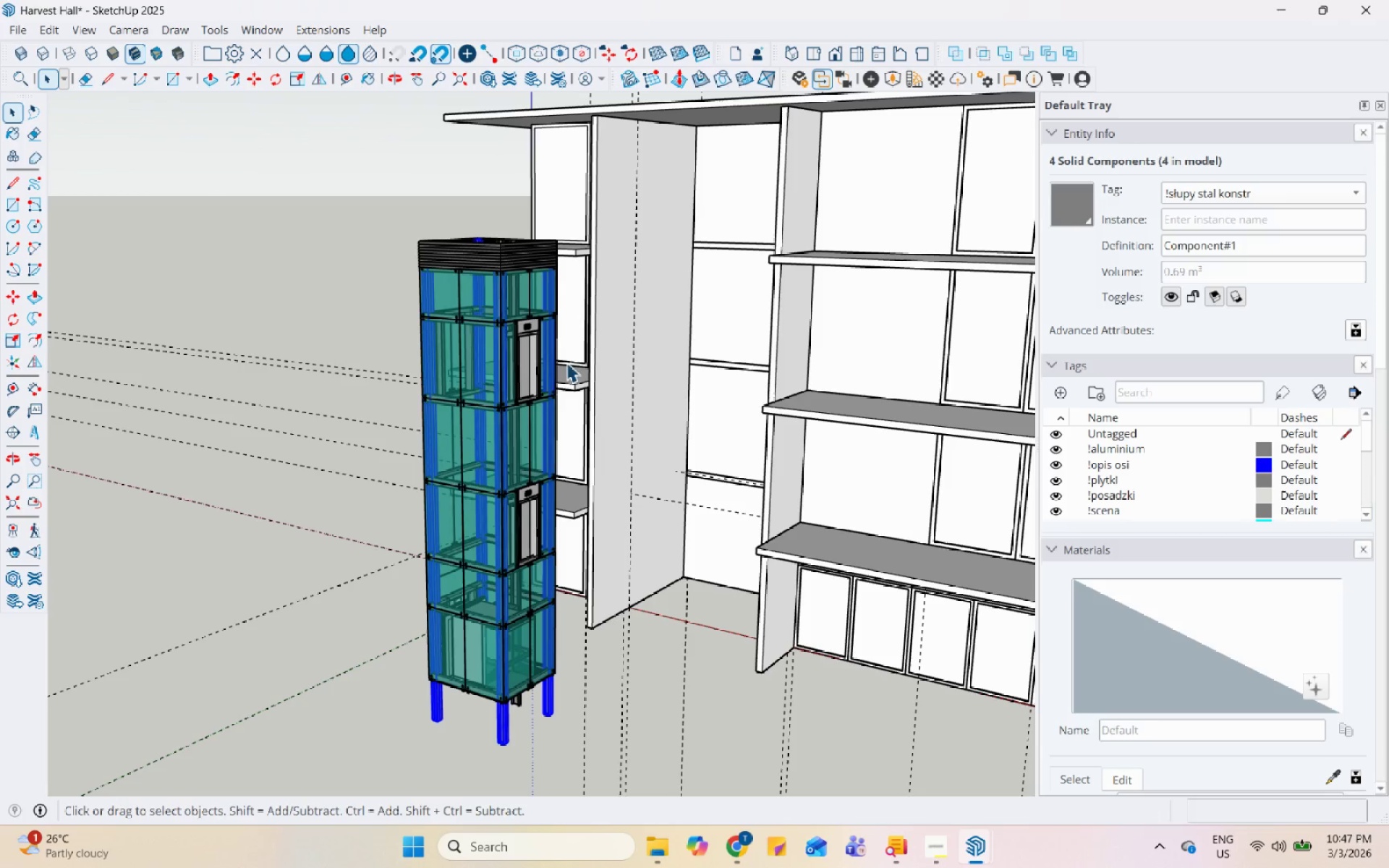 
wait(7.66)
 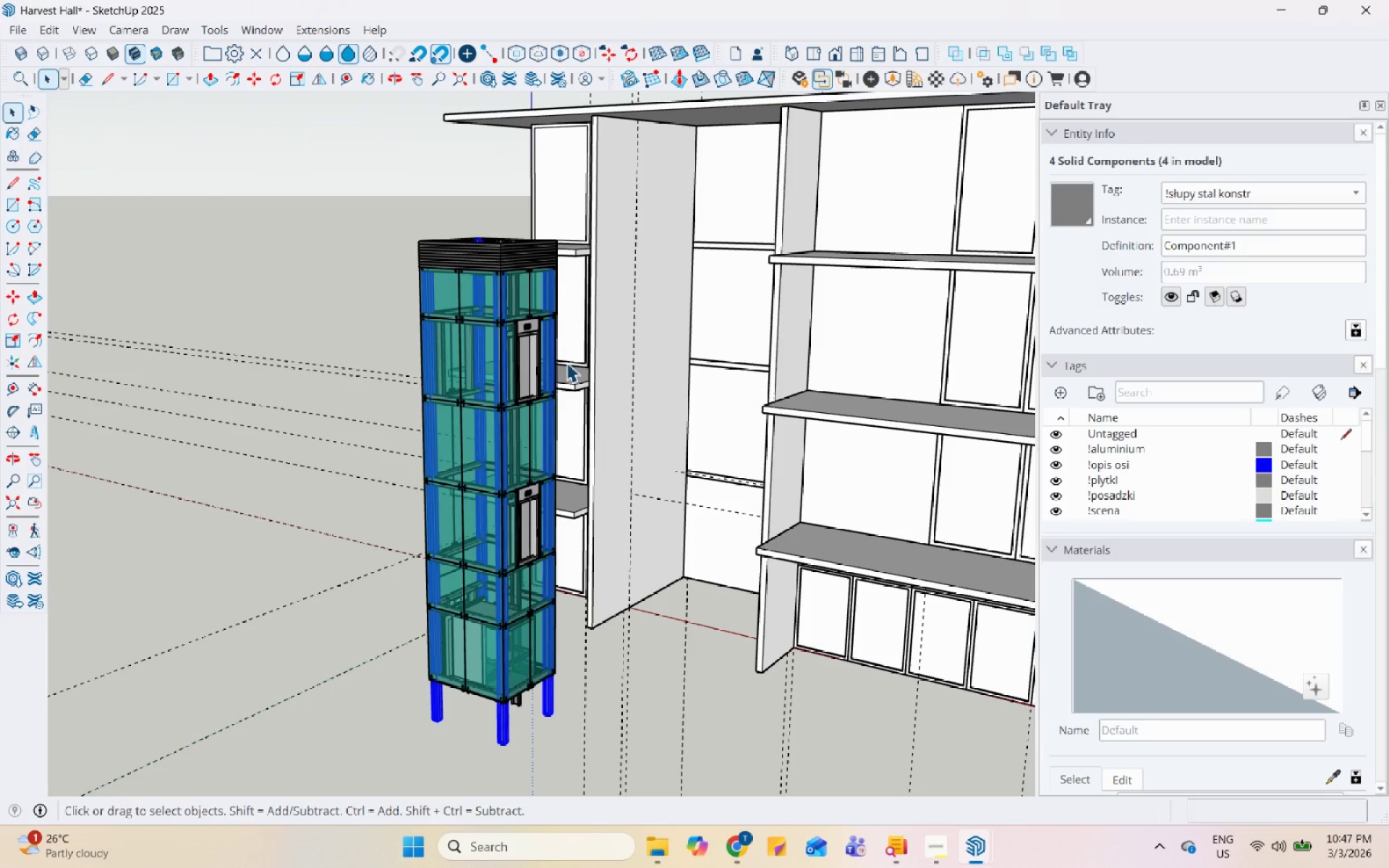 
right_click([509, 365])
 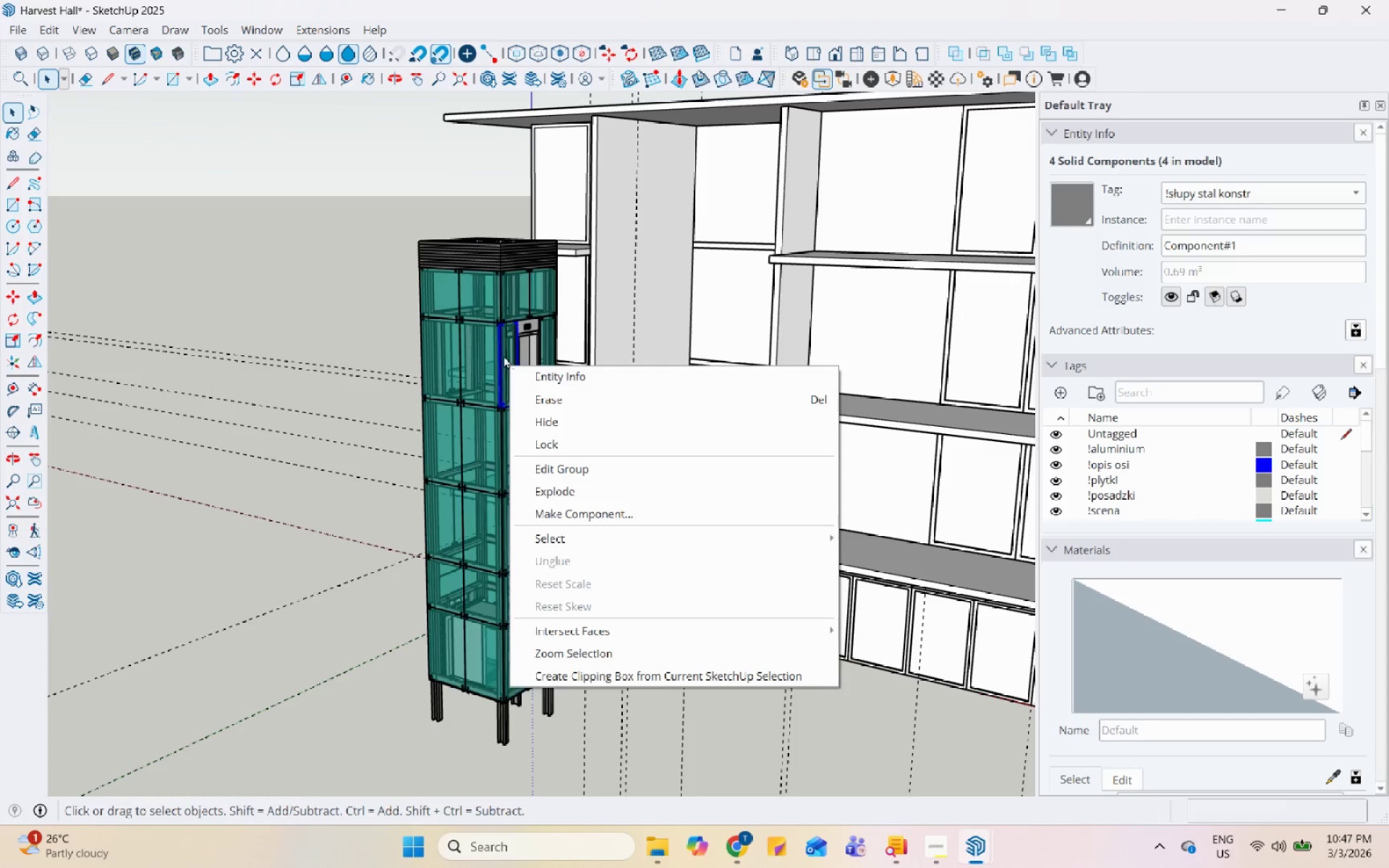 
key(Escape)
 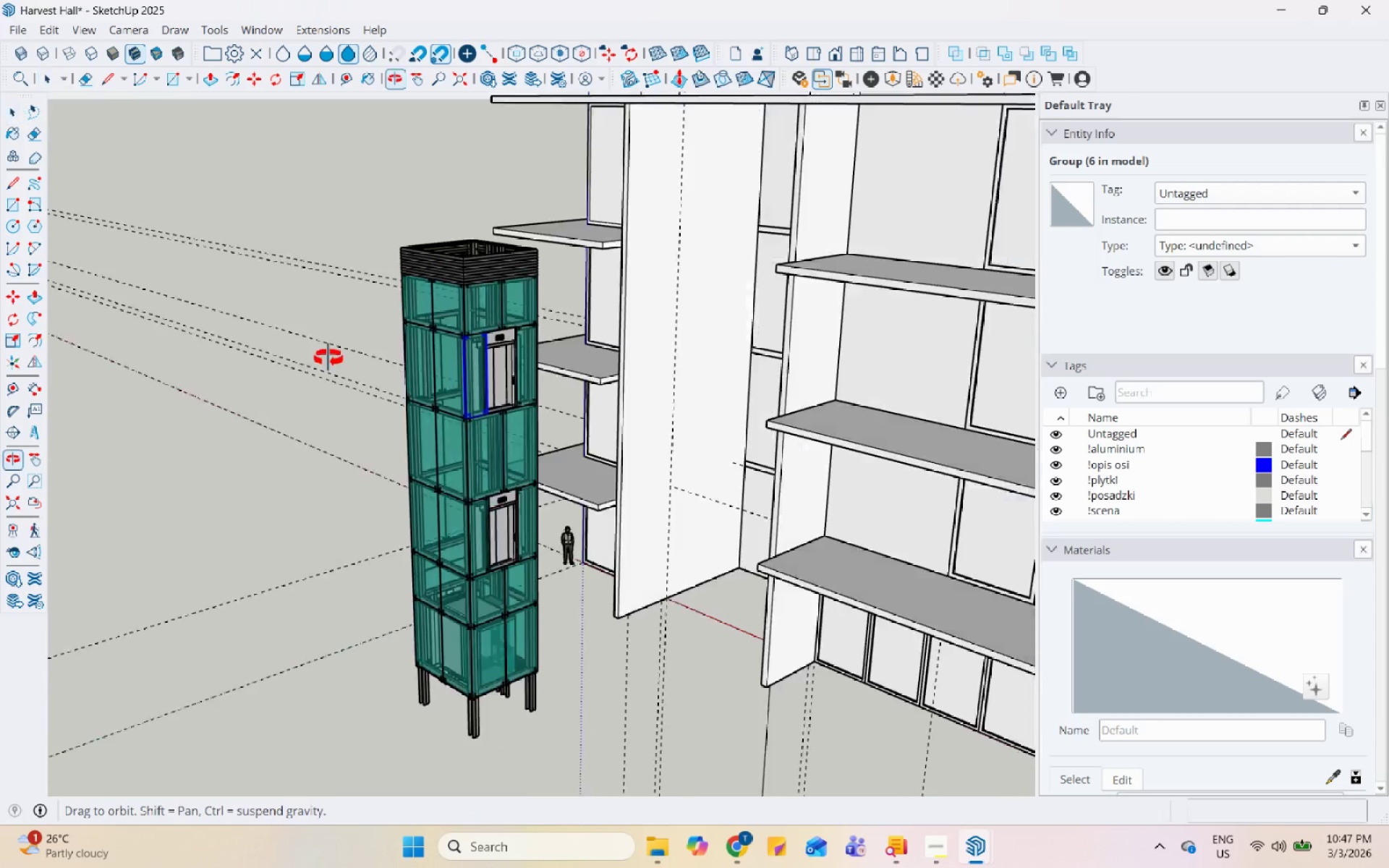 
left_click_drag(start_coordinate=[292, 218], to_coordinate=[465, 647])
 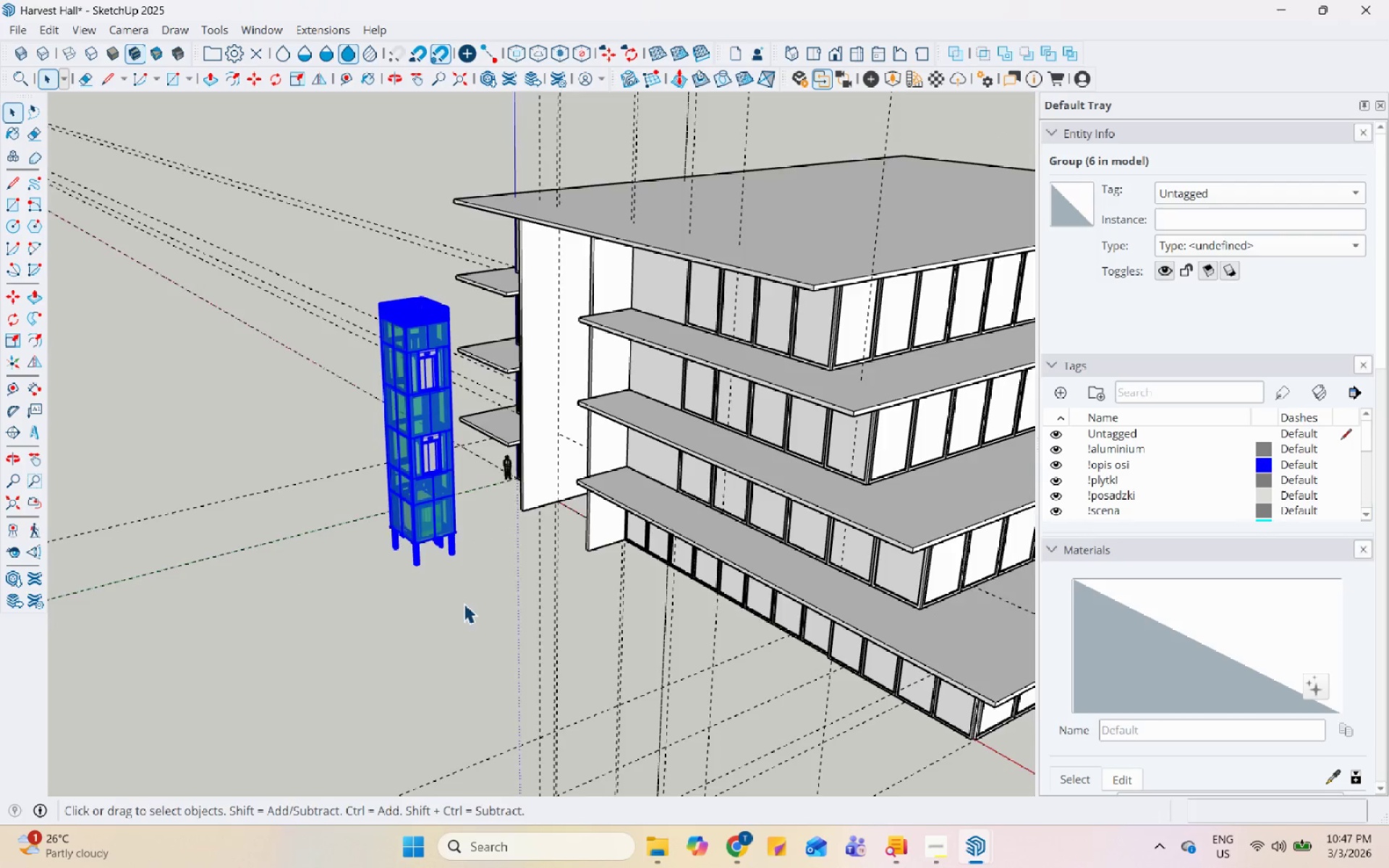 
scroll: coordinate [360, 366], scroll_direction: down, amount: 6.0
 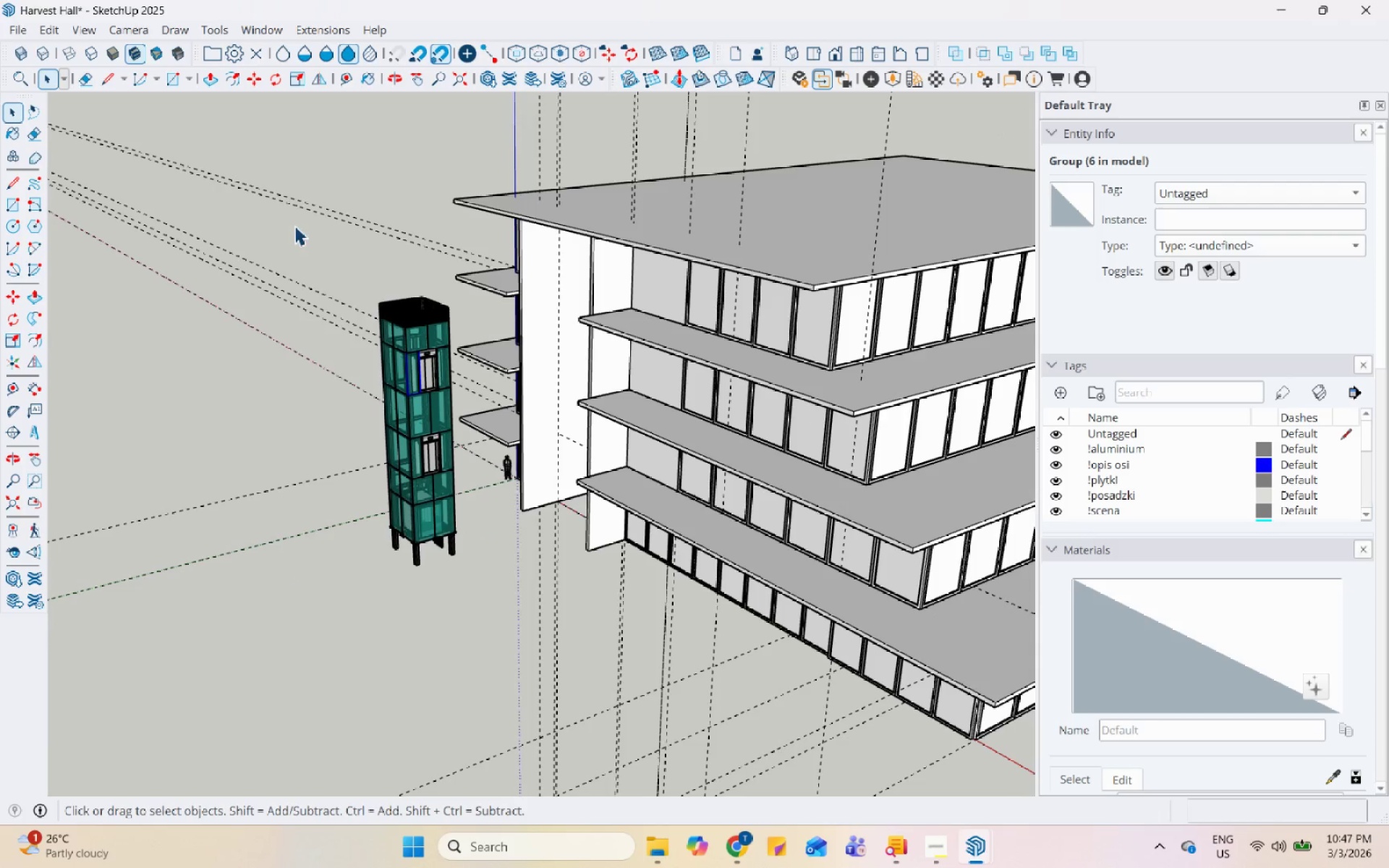 
scroll: coordinate [459, 585], scroll_direction: up, amount: 5.0
 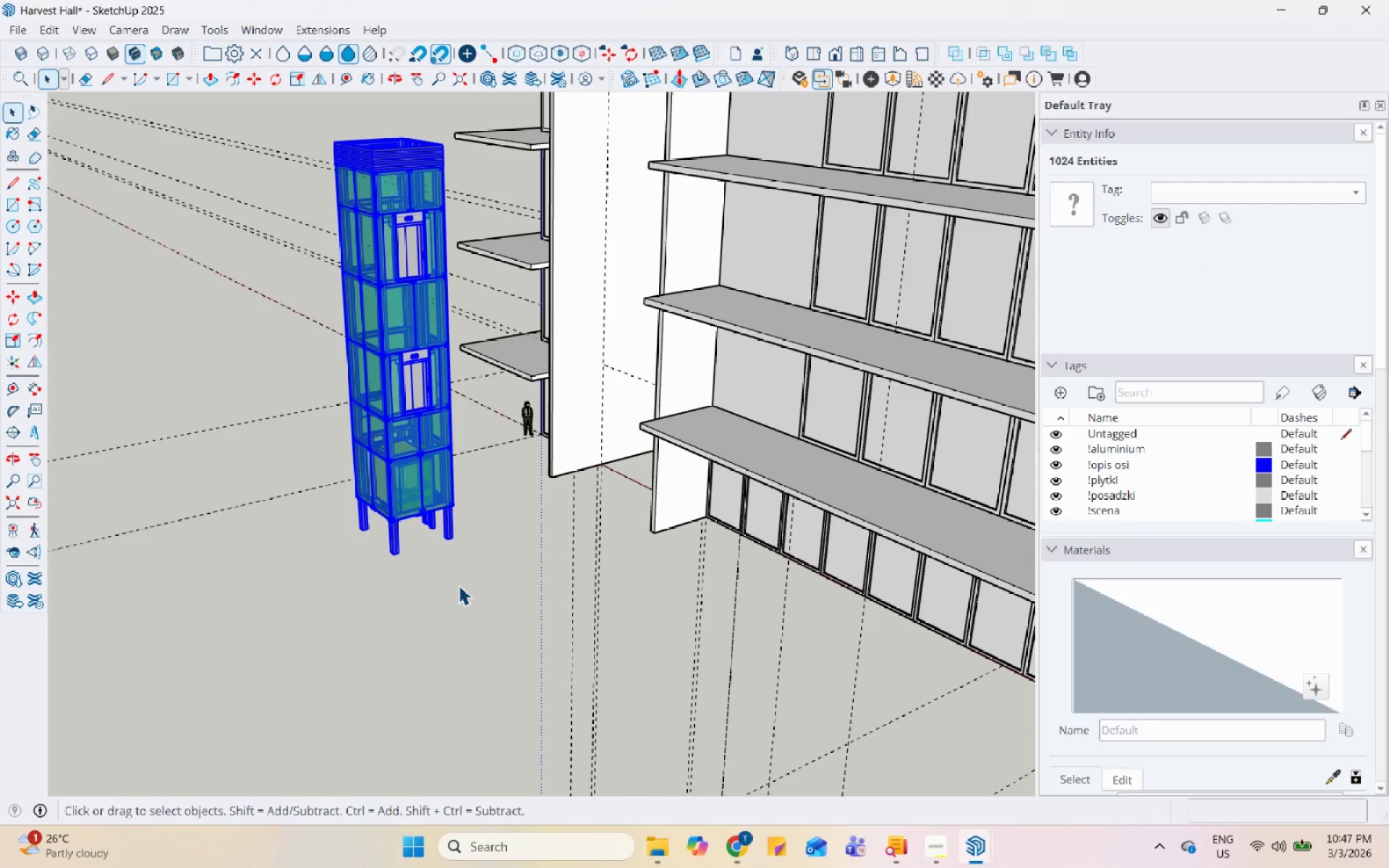 
key(M)
 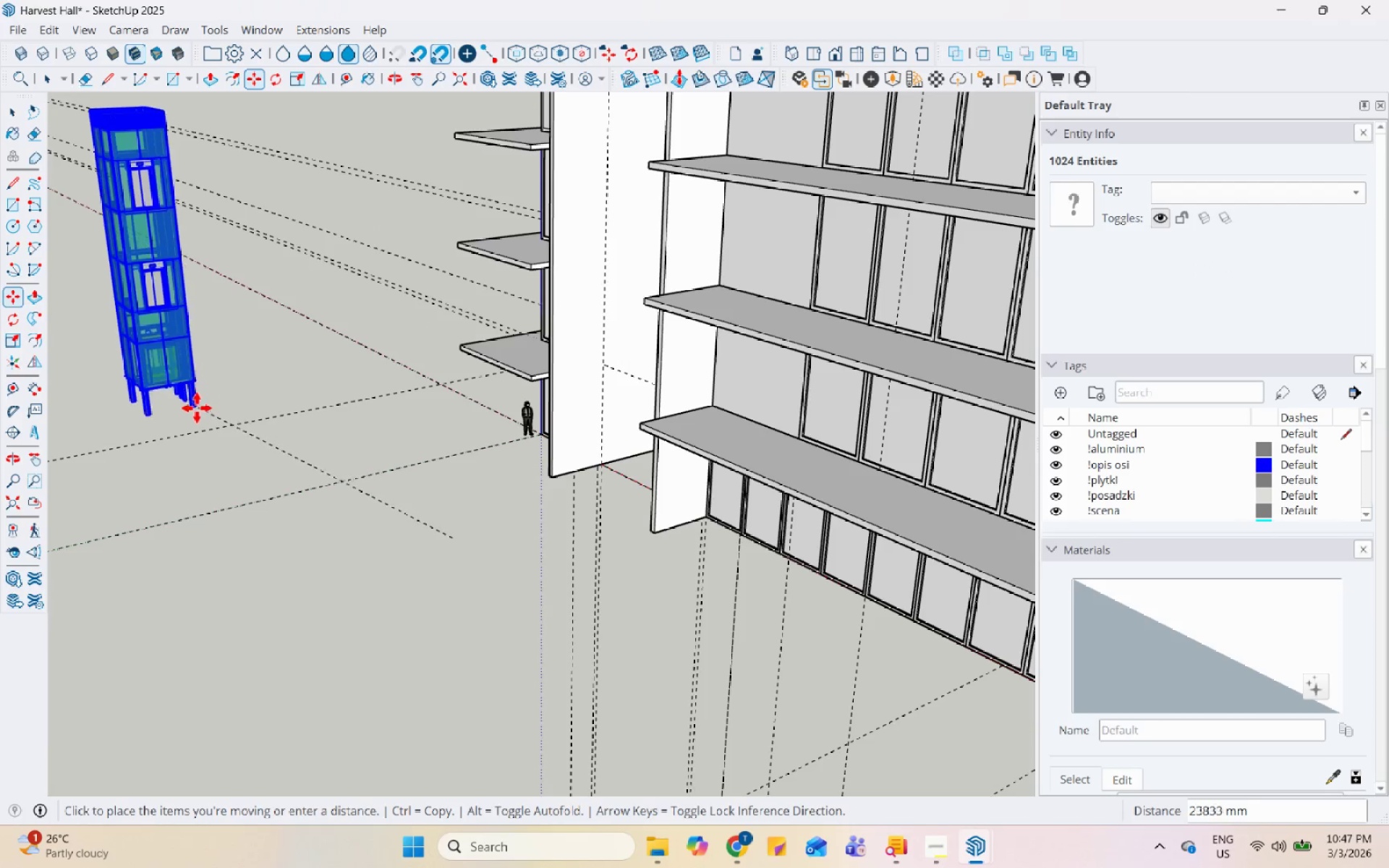 
left_click([182, 435])
 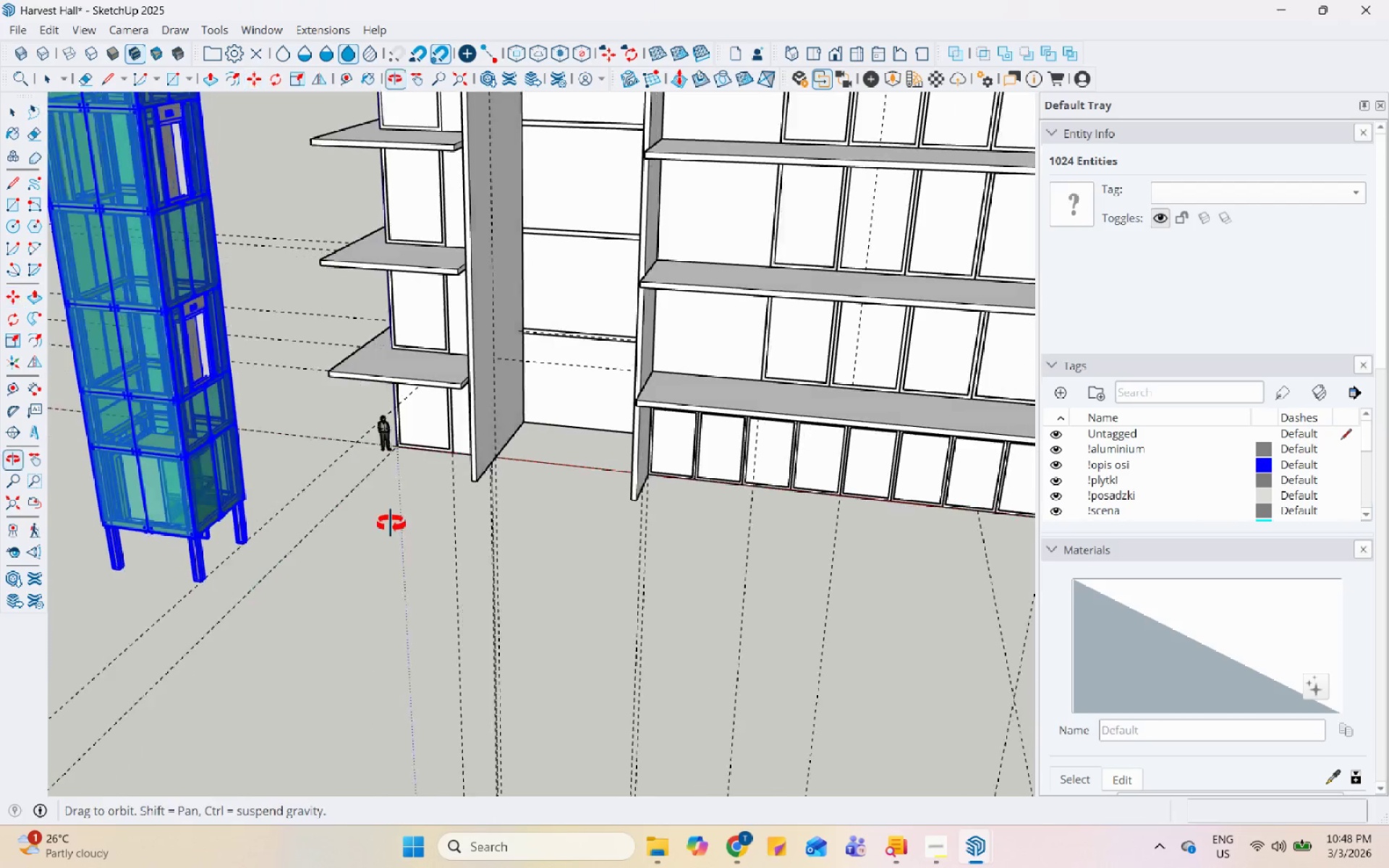 
key(Space)
 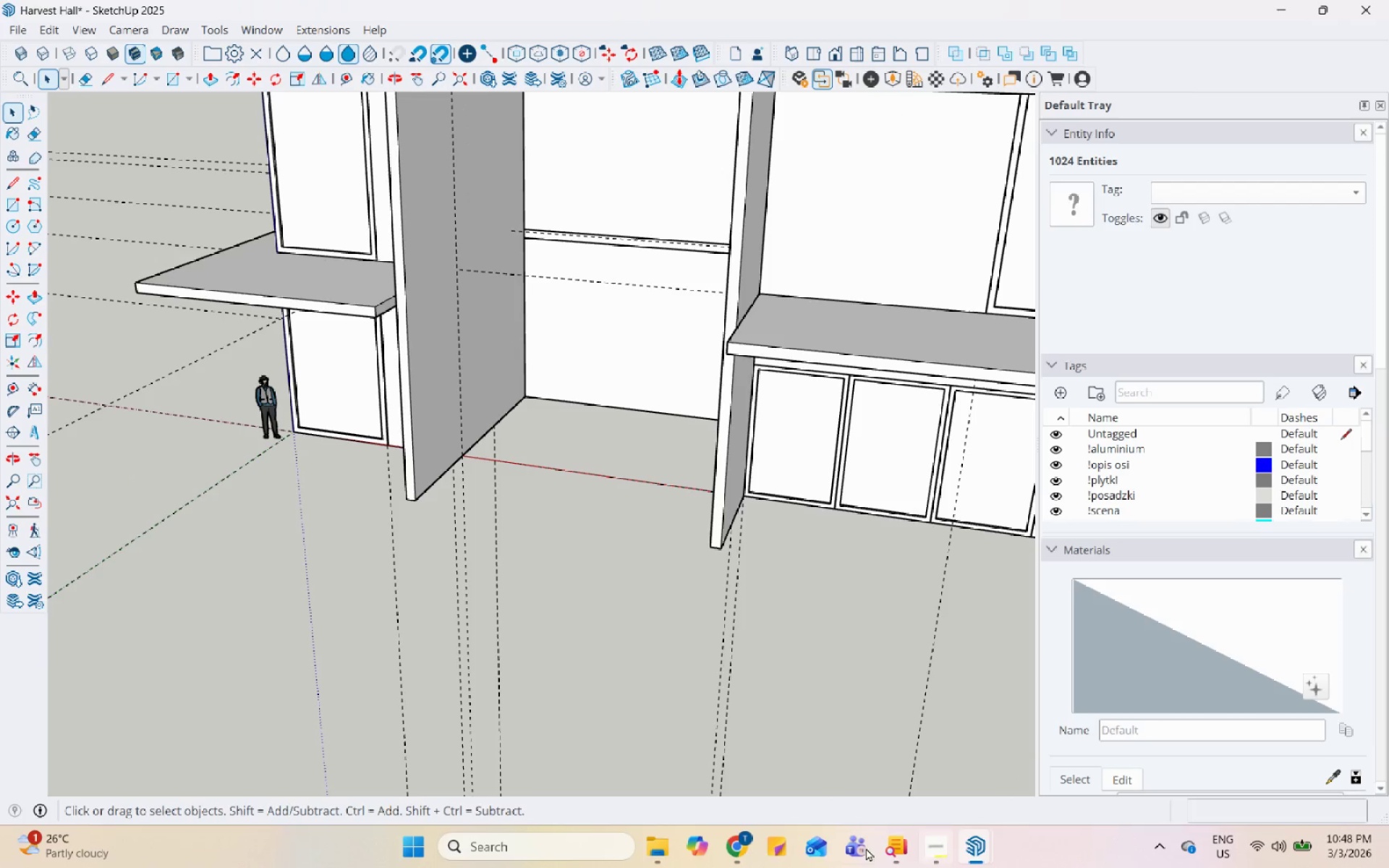 
scroll: coordinate [576, 398], scroll_direction: up, amount: 5.0
 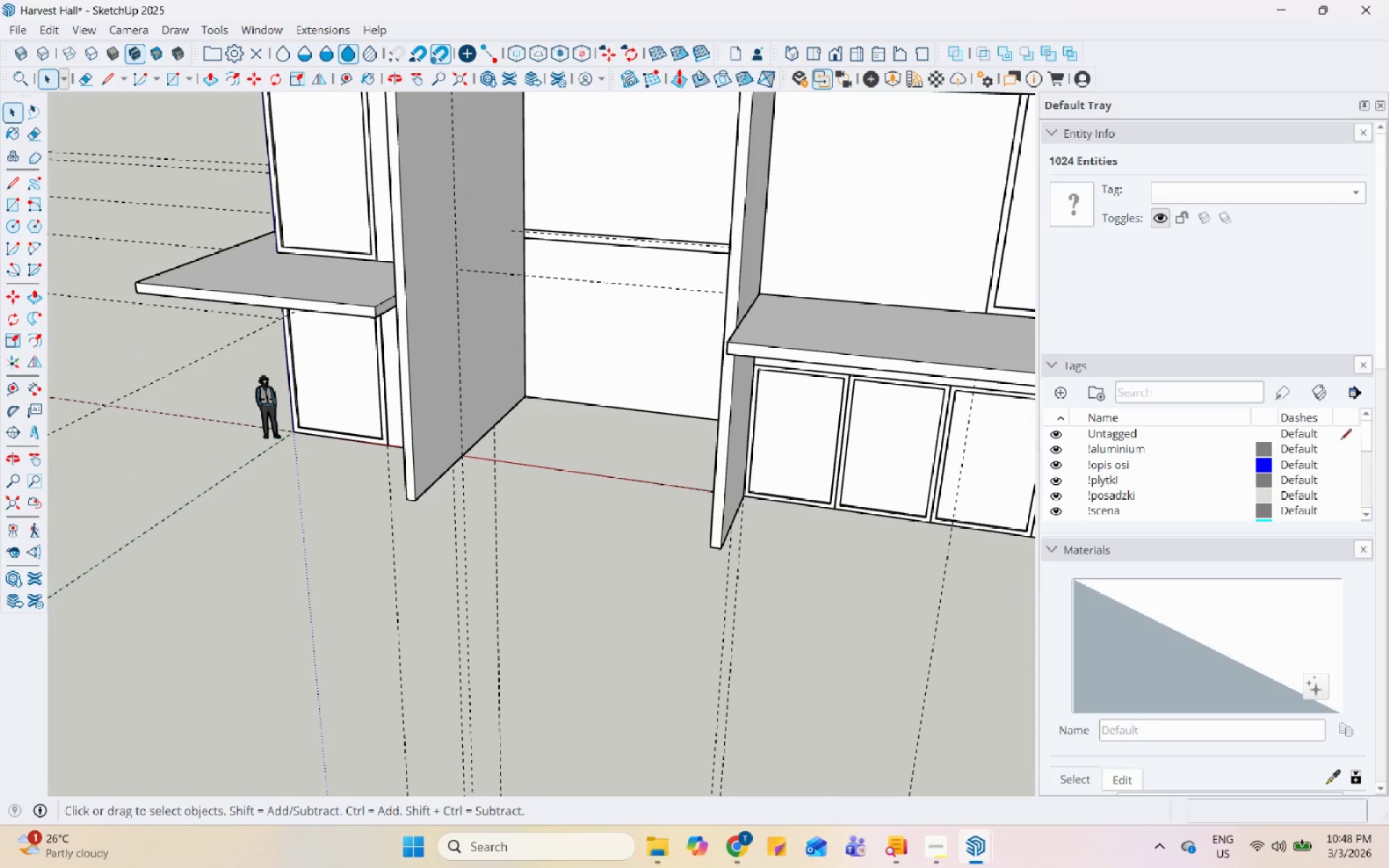 
left_click([739, 854])
 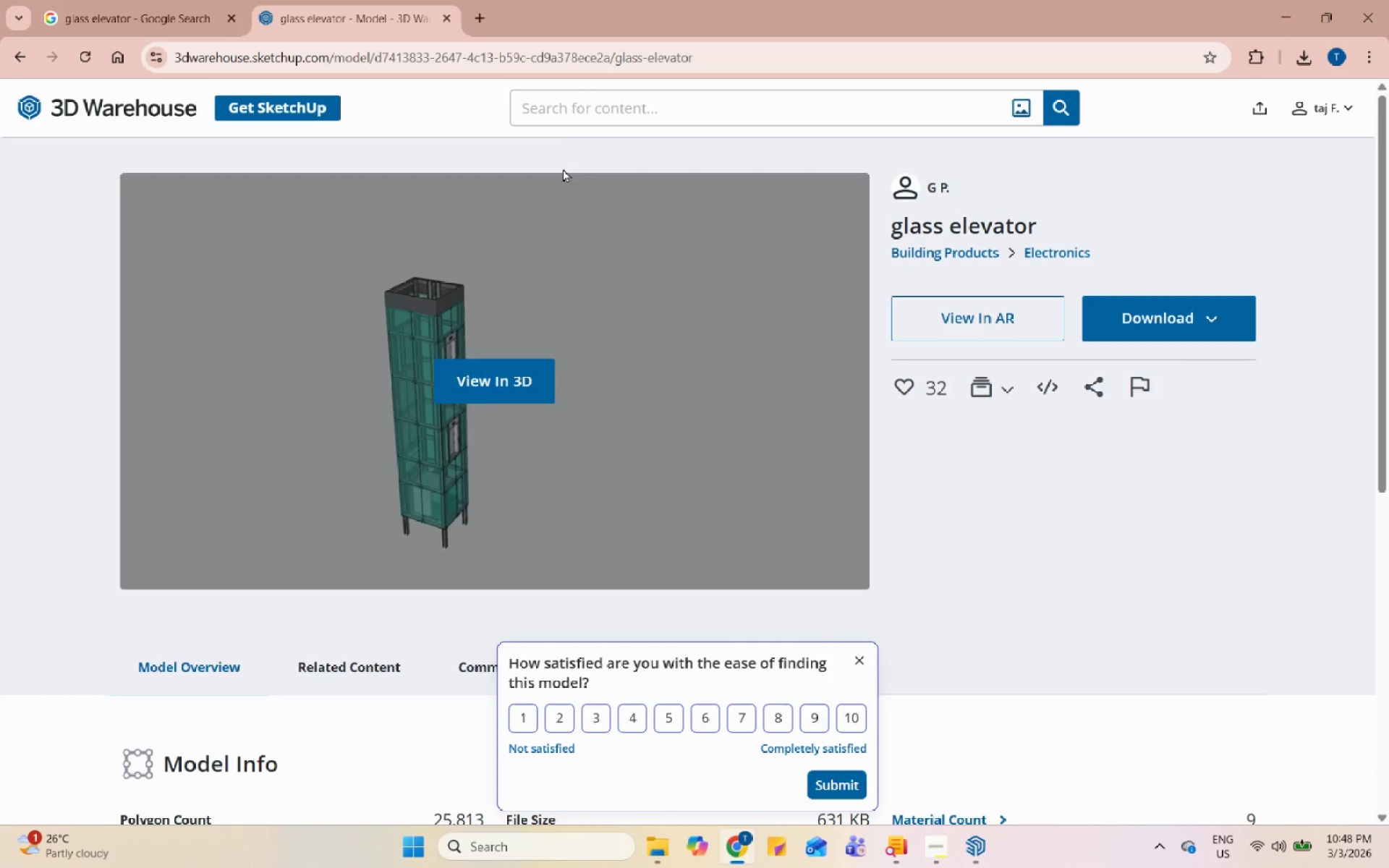 
left_click([572, 111])
 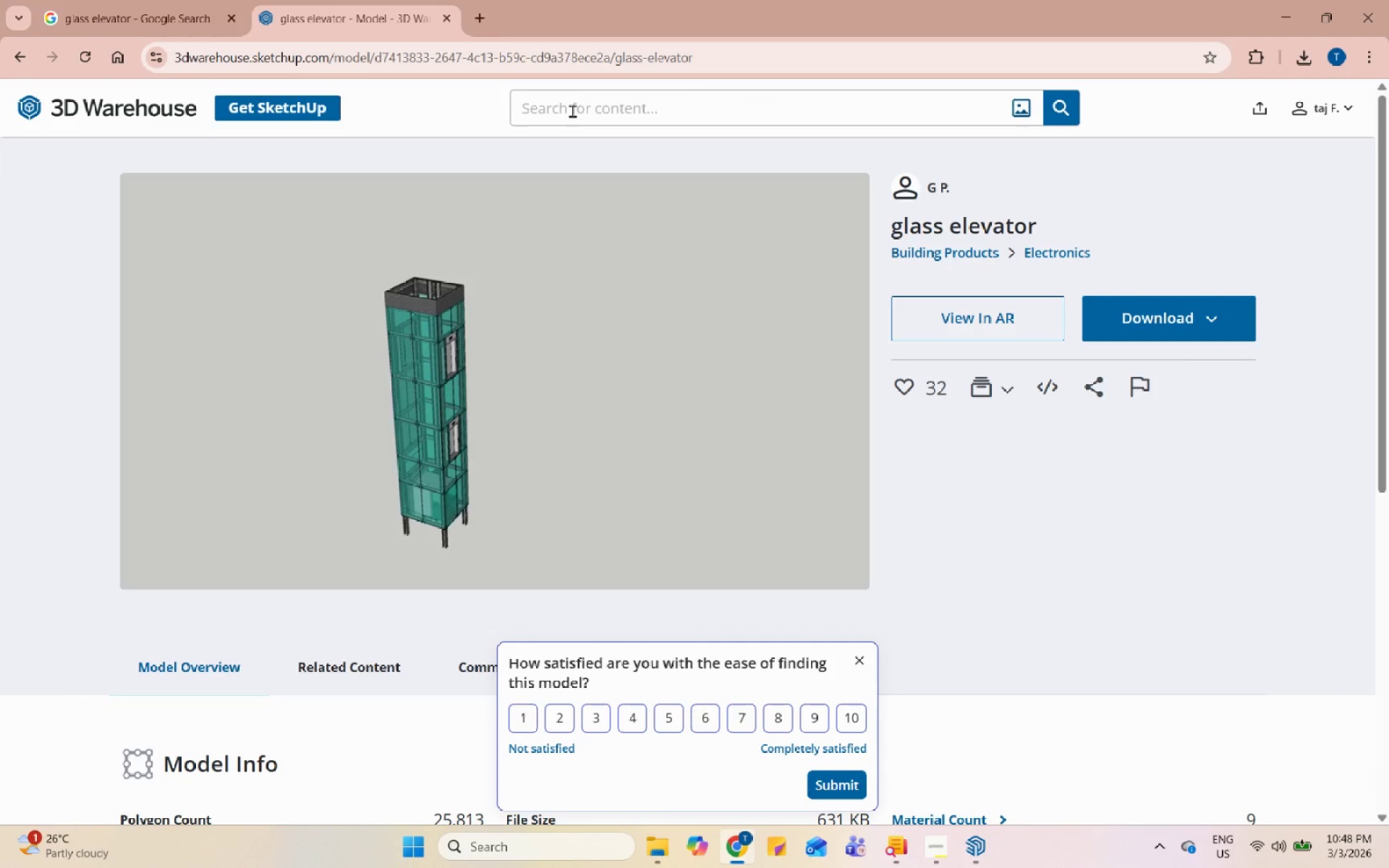 
type(stairs)
 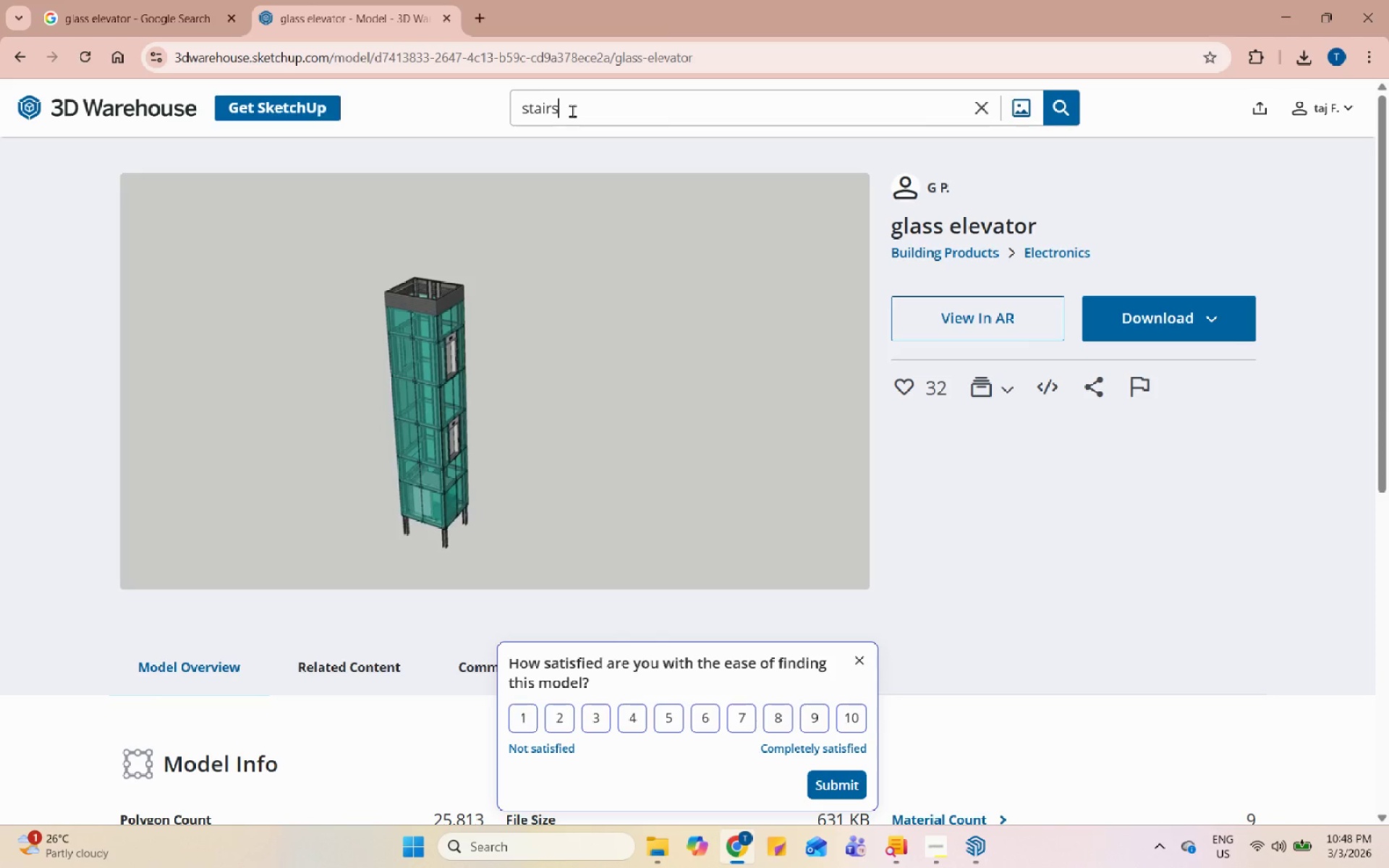 
key(Enter)
 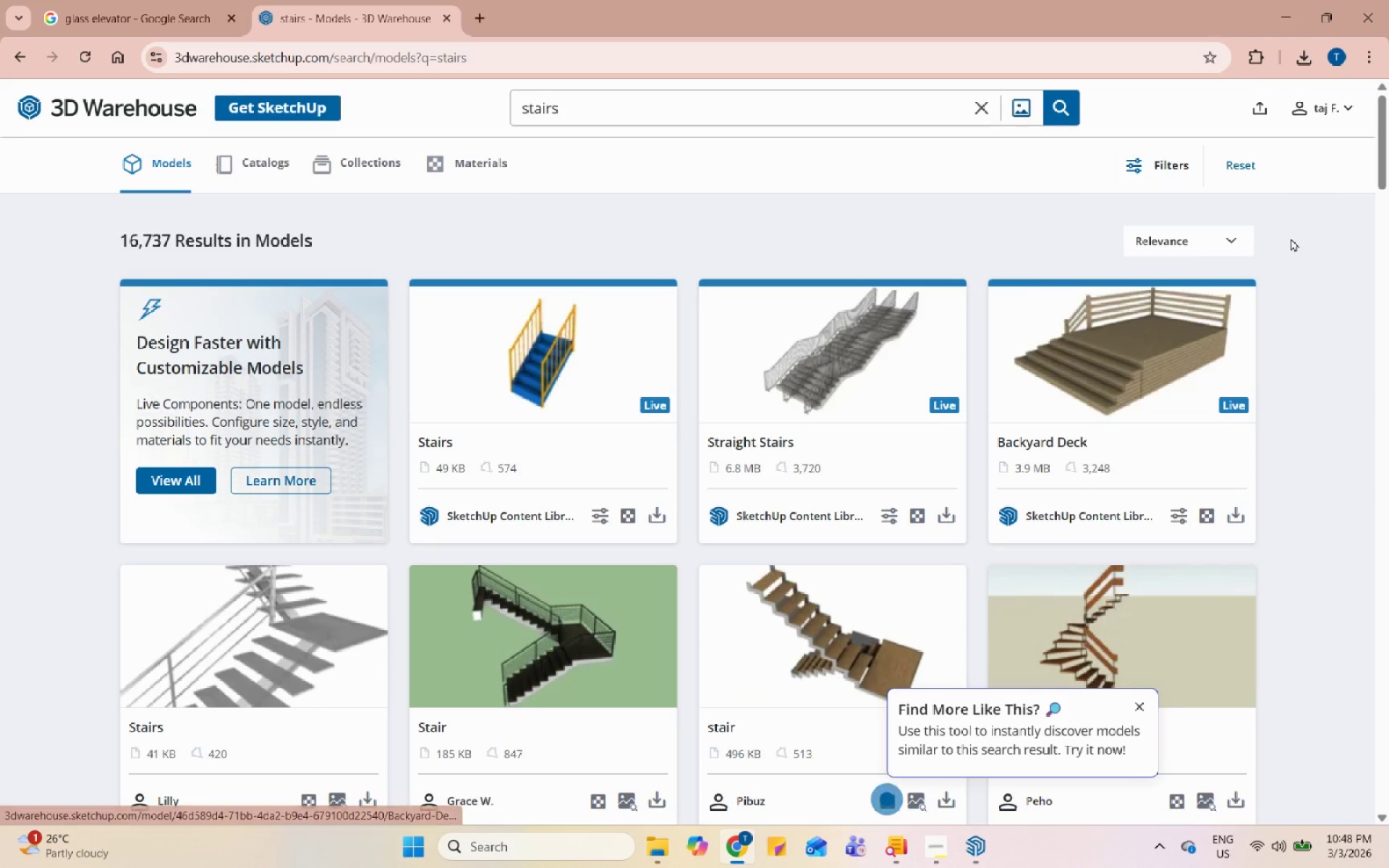 
scroll: coordinate [1137, 489], scroll_direction: down, amount: 9.0
 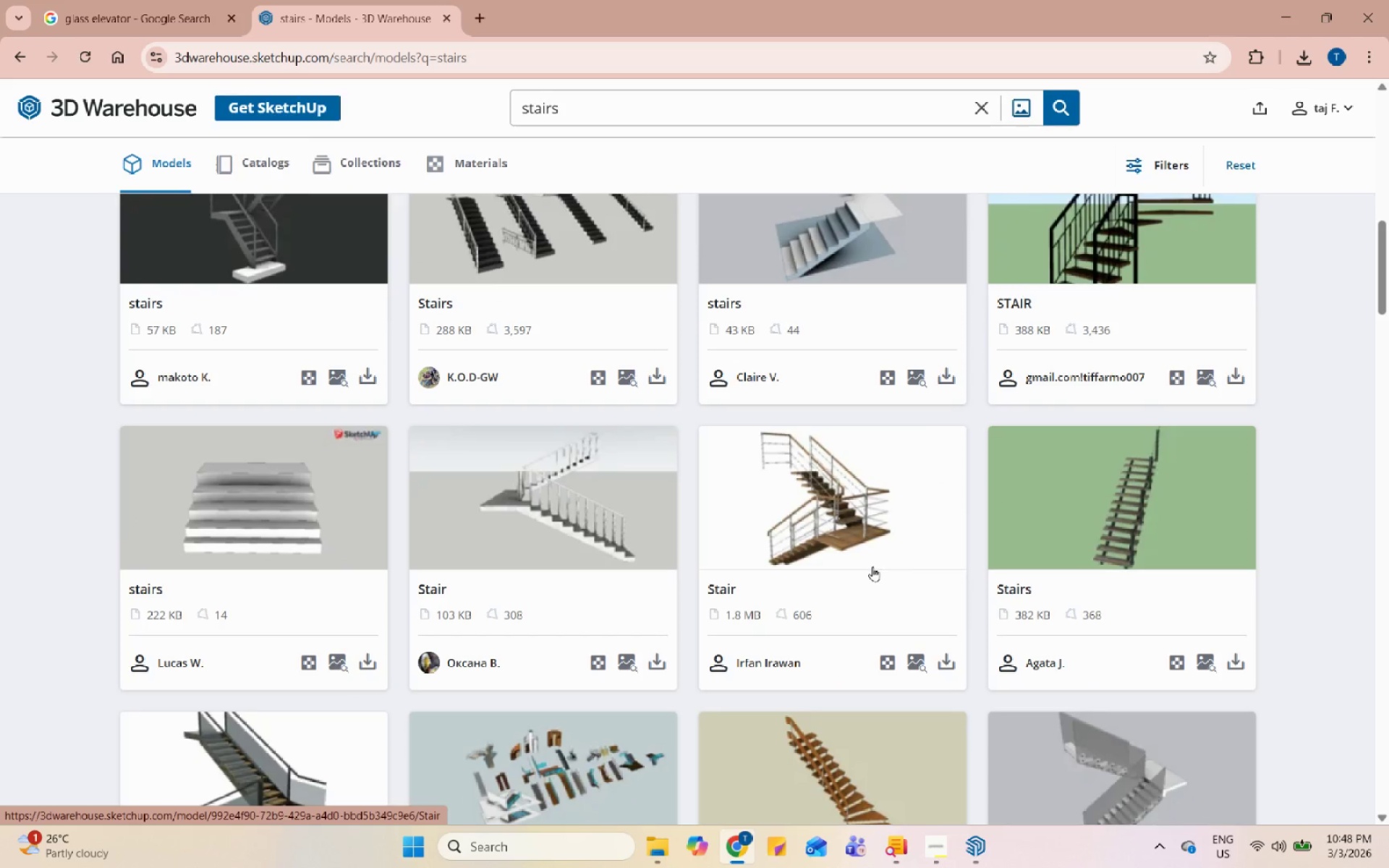 
left_click([947, 656])
 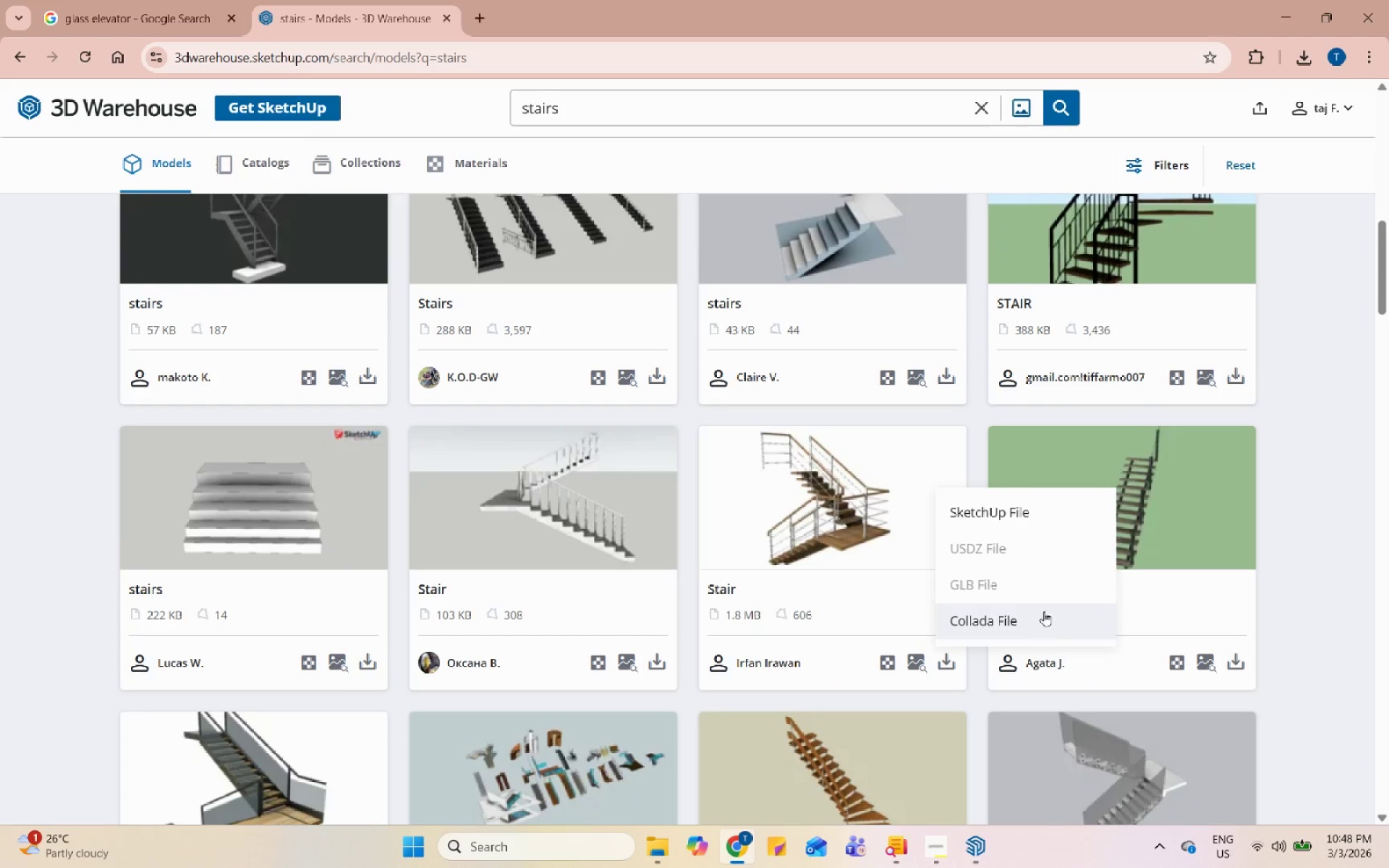 
left_click([1071, 519])
 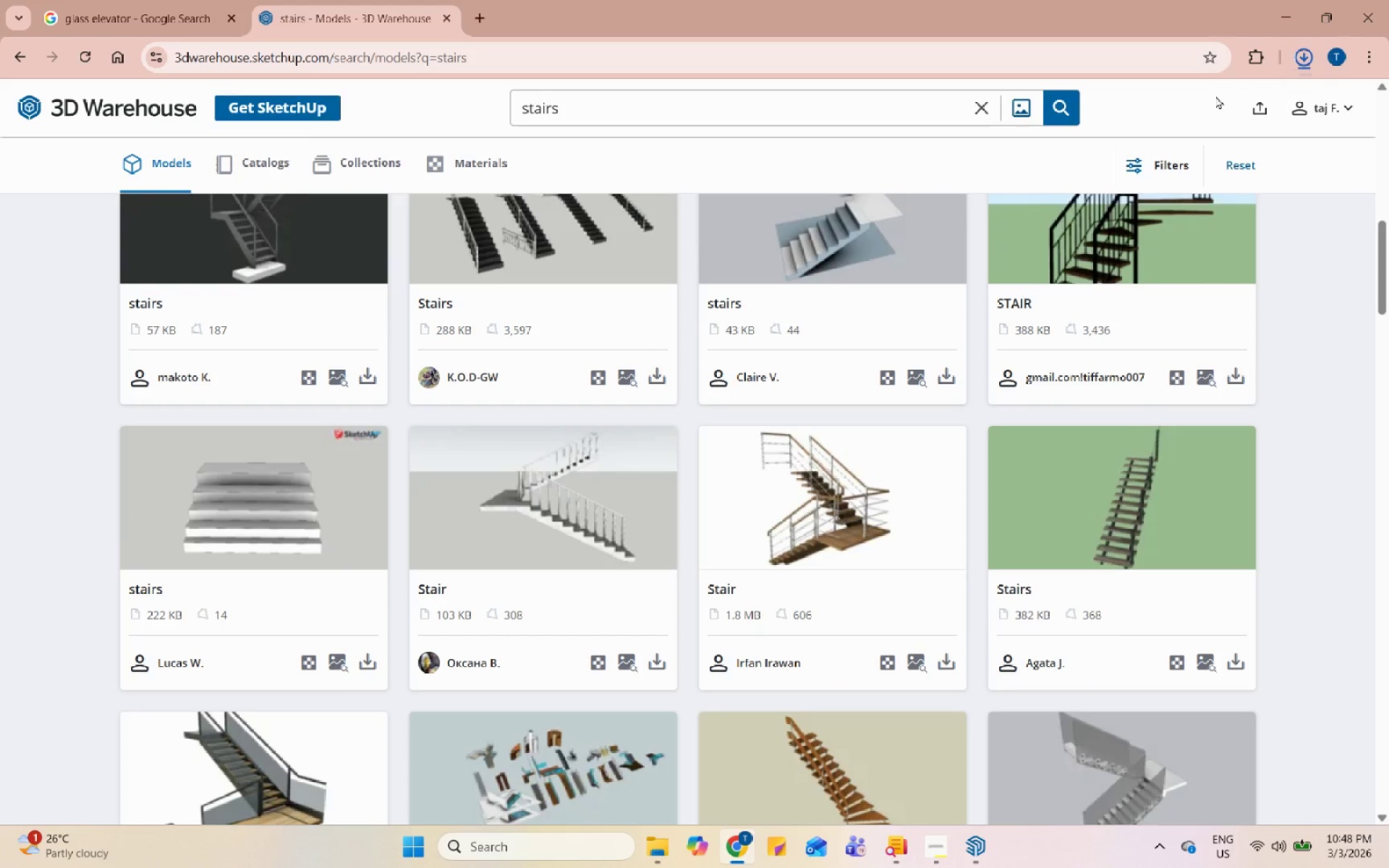 
left_click([1277, 8])
 